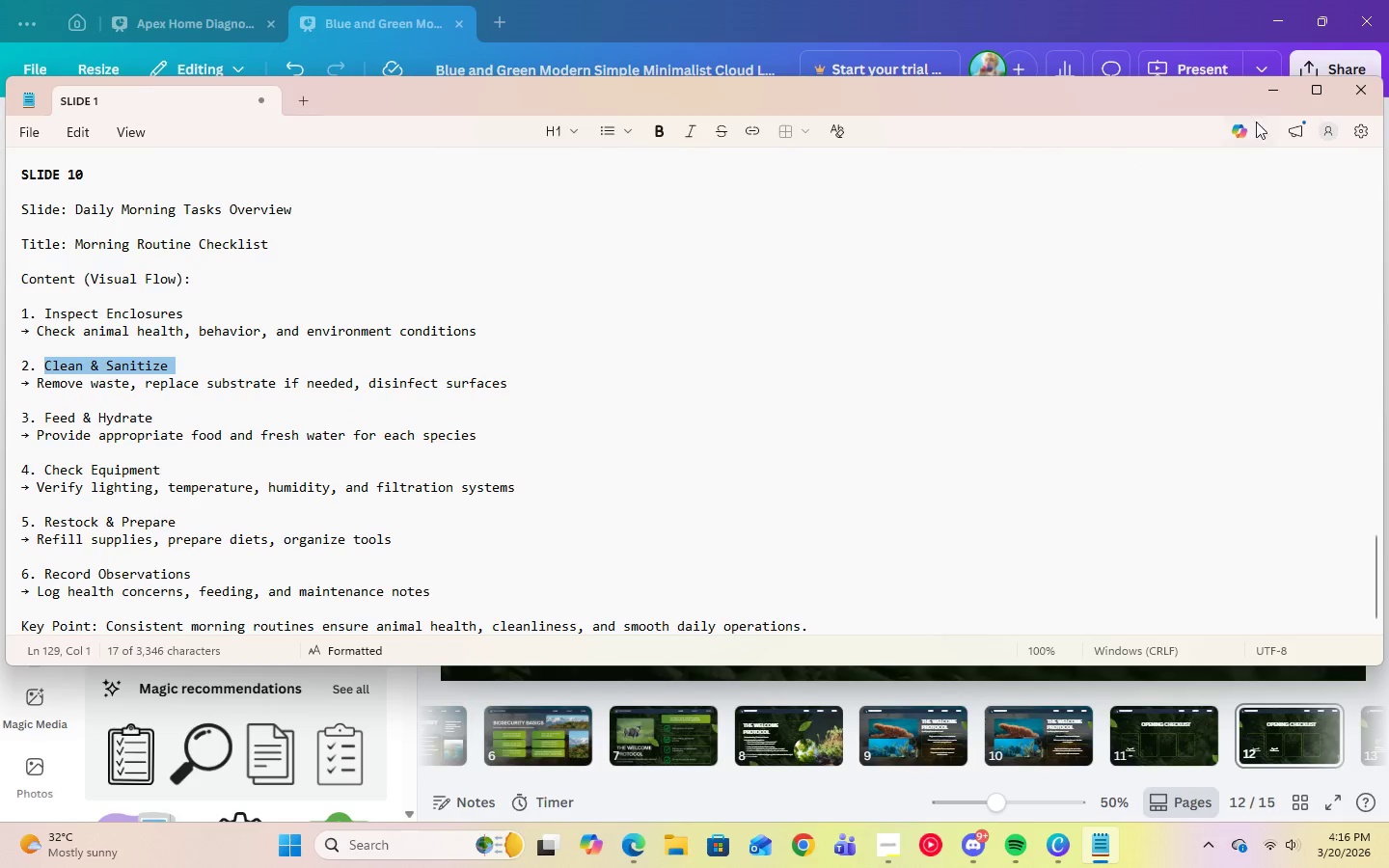 
left_click([1265, 98])
 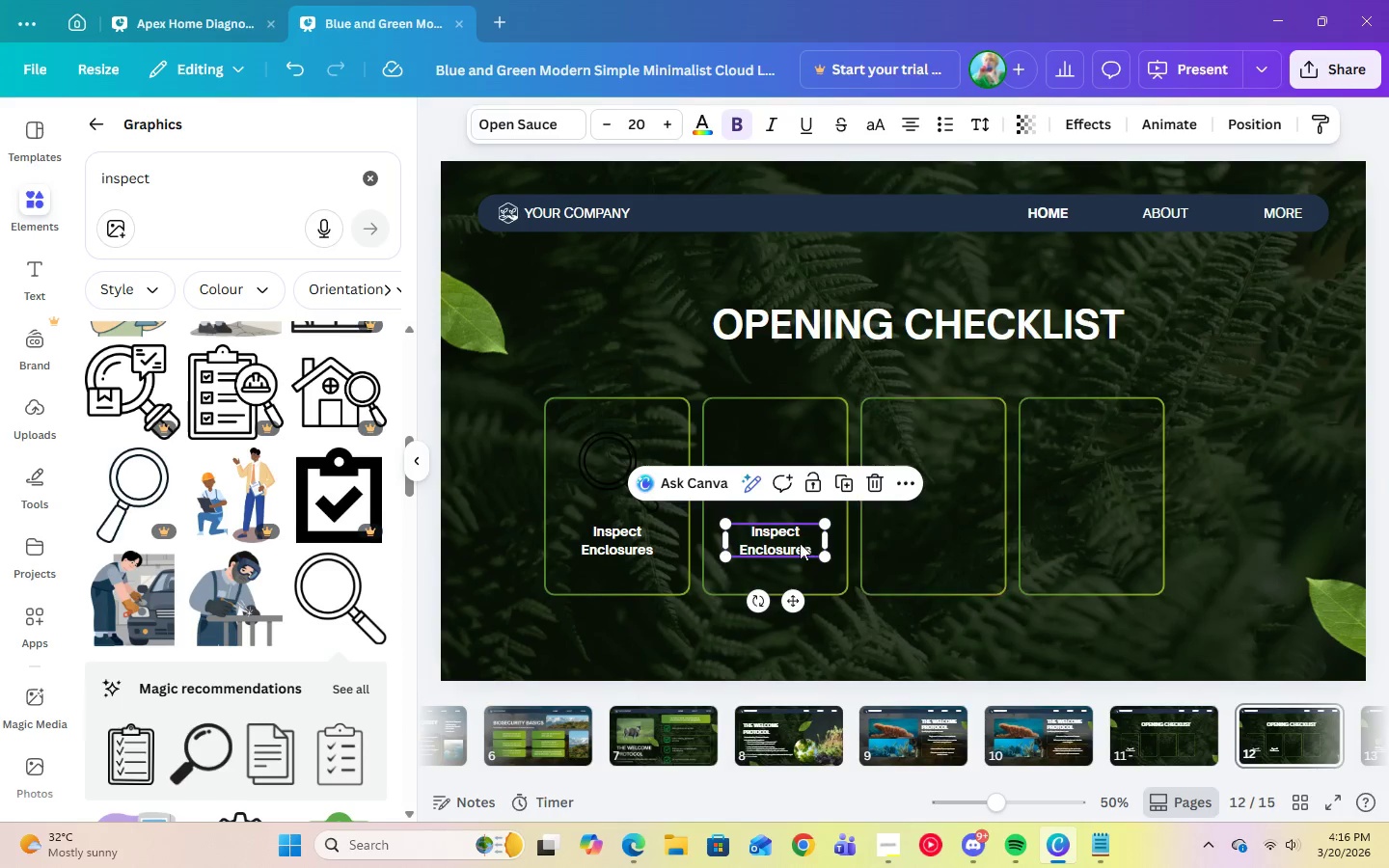 
left_click([781, 544])
 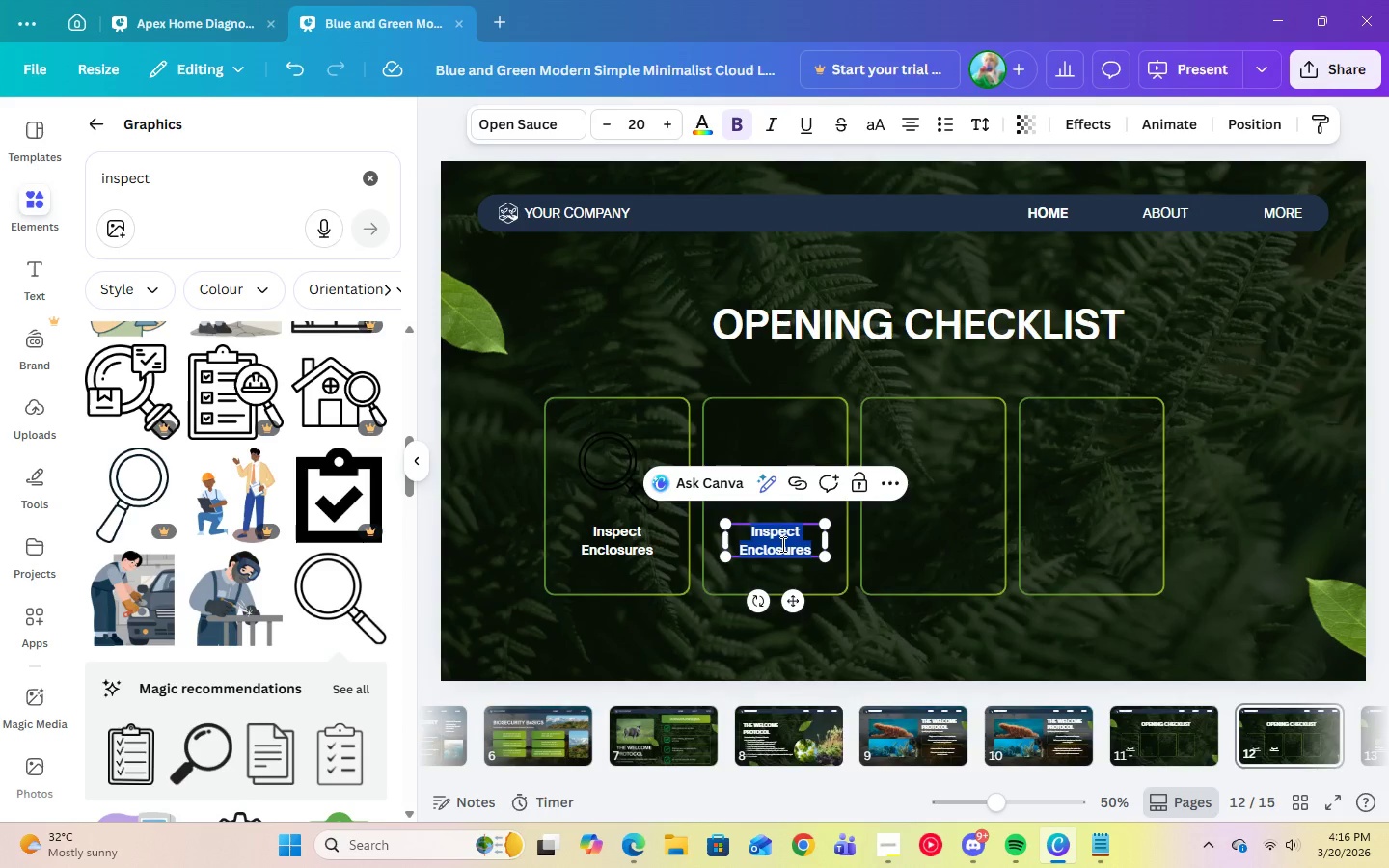 
right_click([781, 544])
 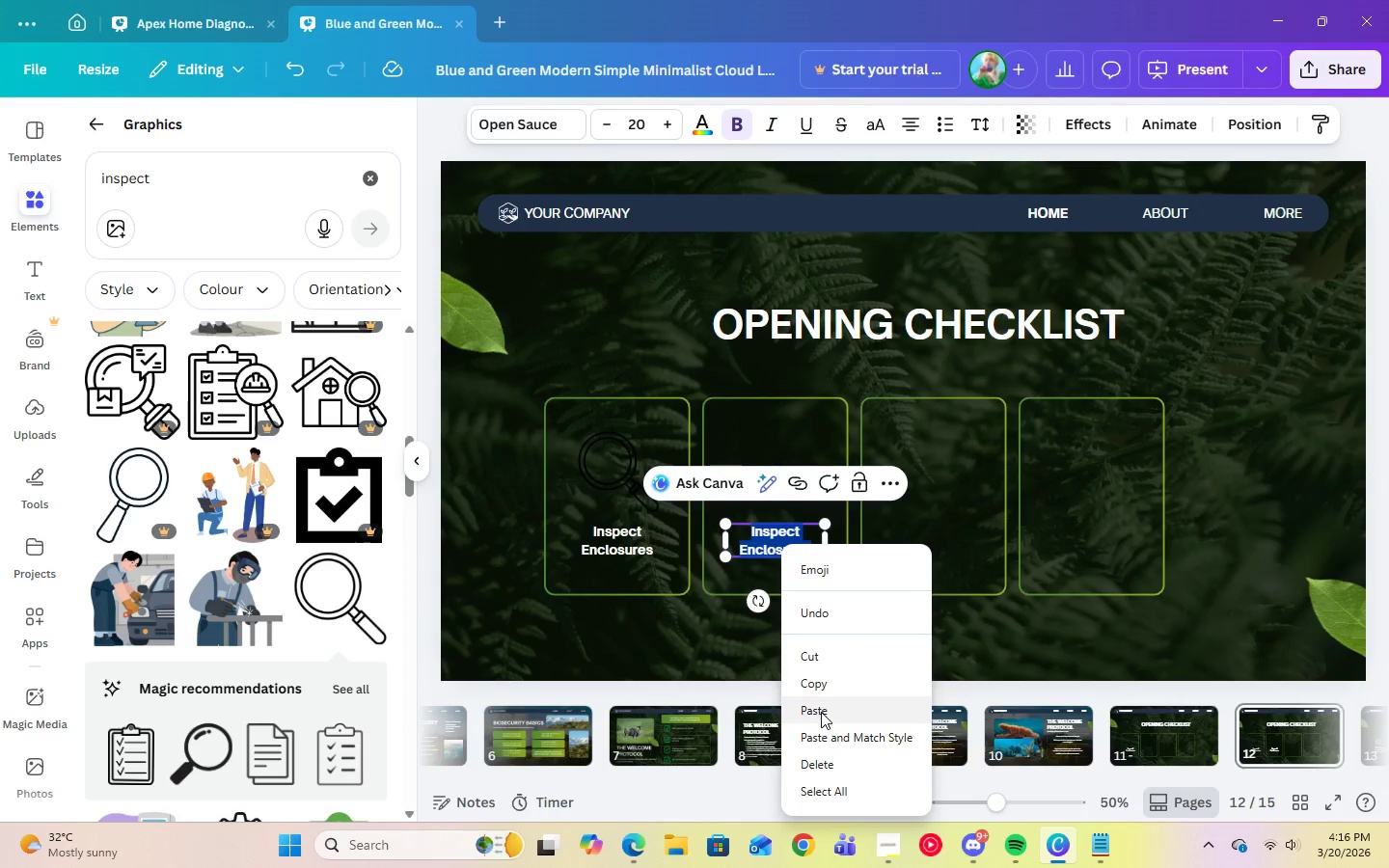 
left_click([821, 713])
 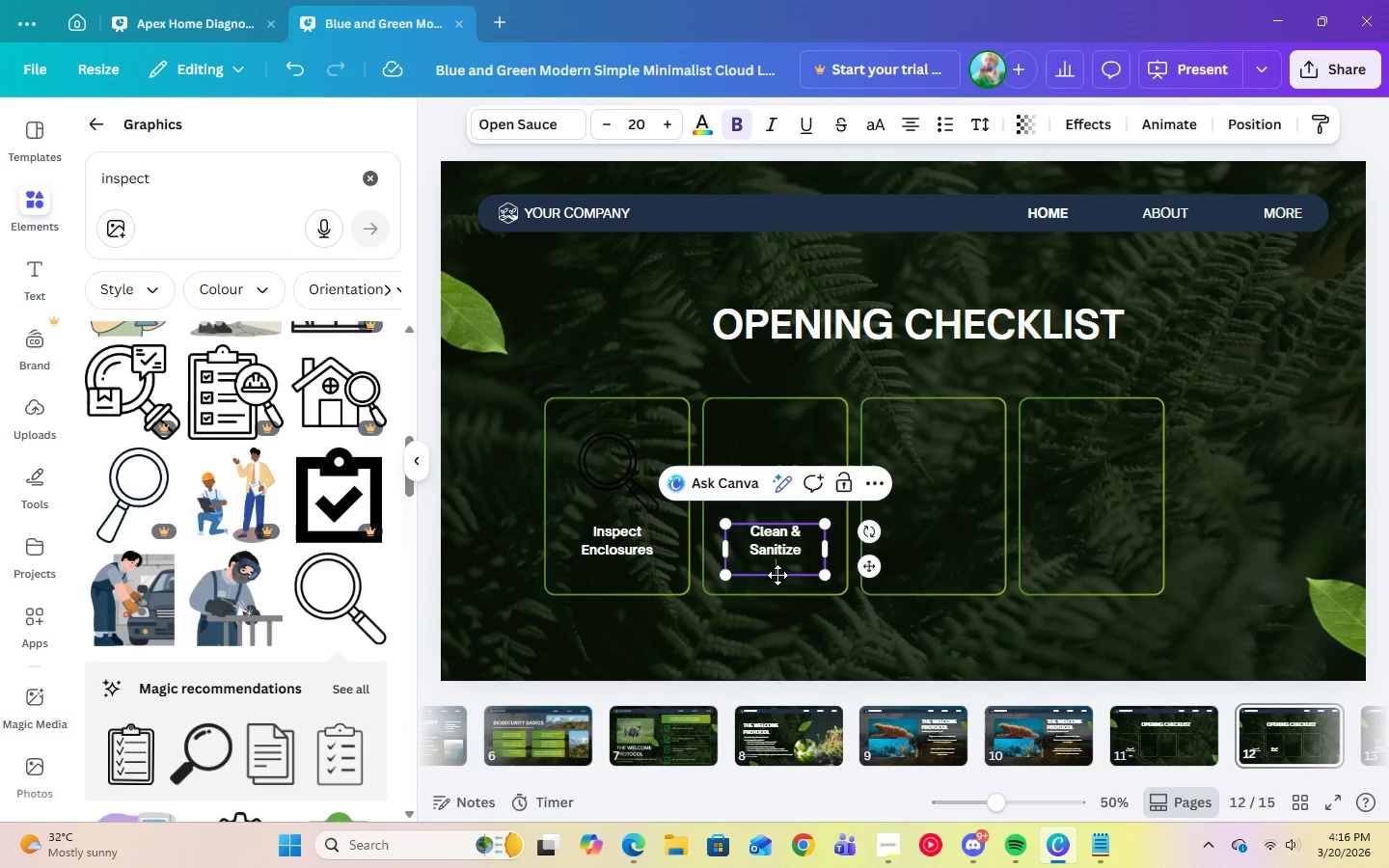 
key(Backspace)
 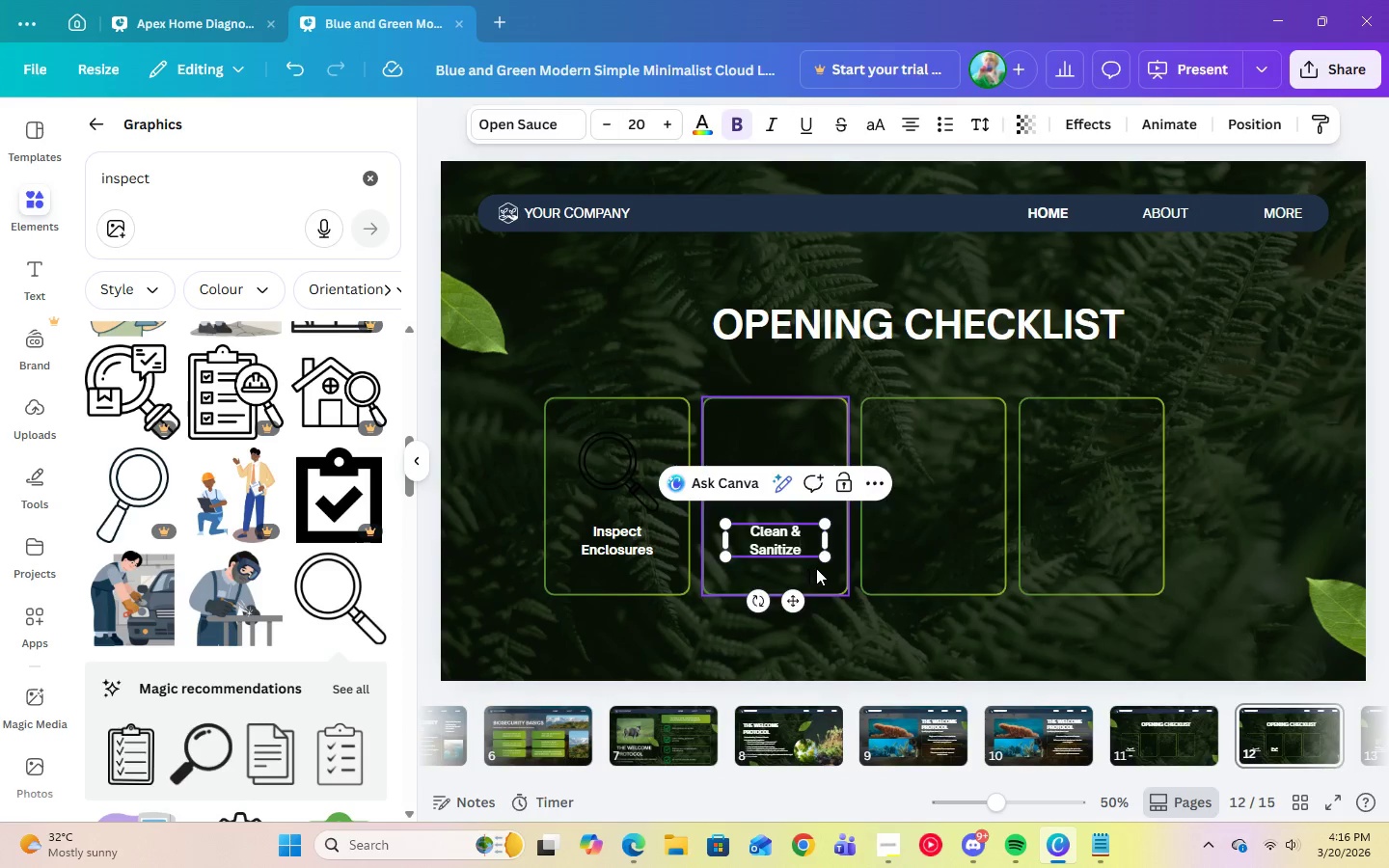 
left_click([816, 568])
 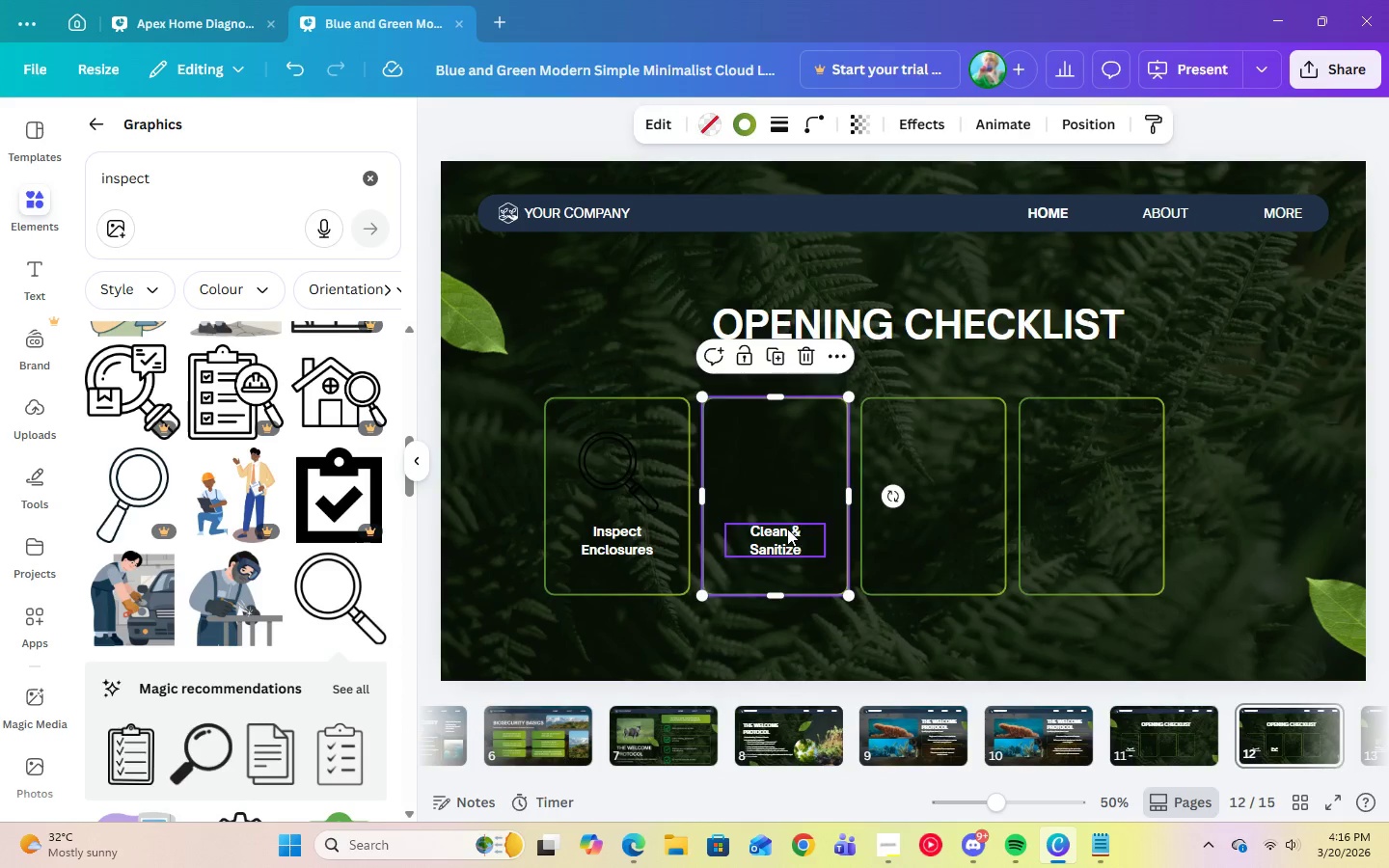 
left_click([787, 529])
 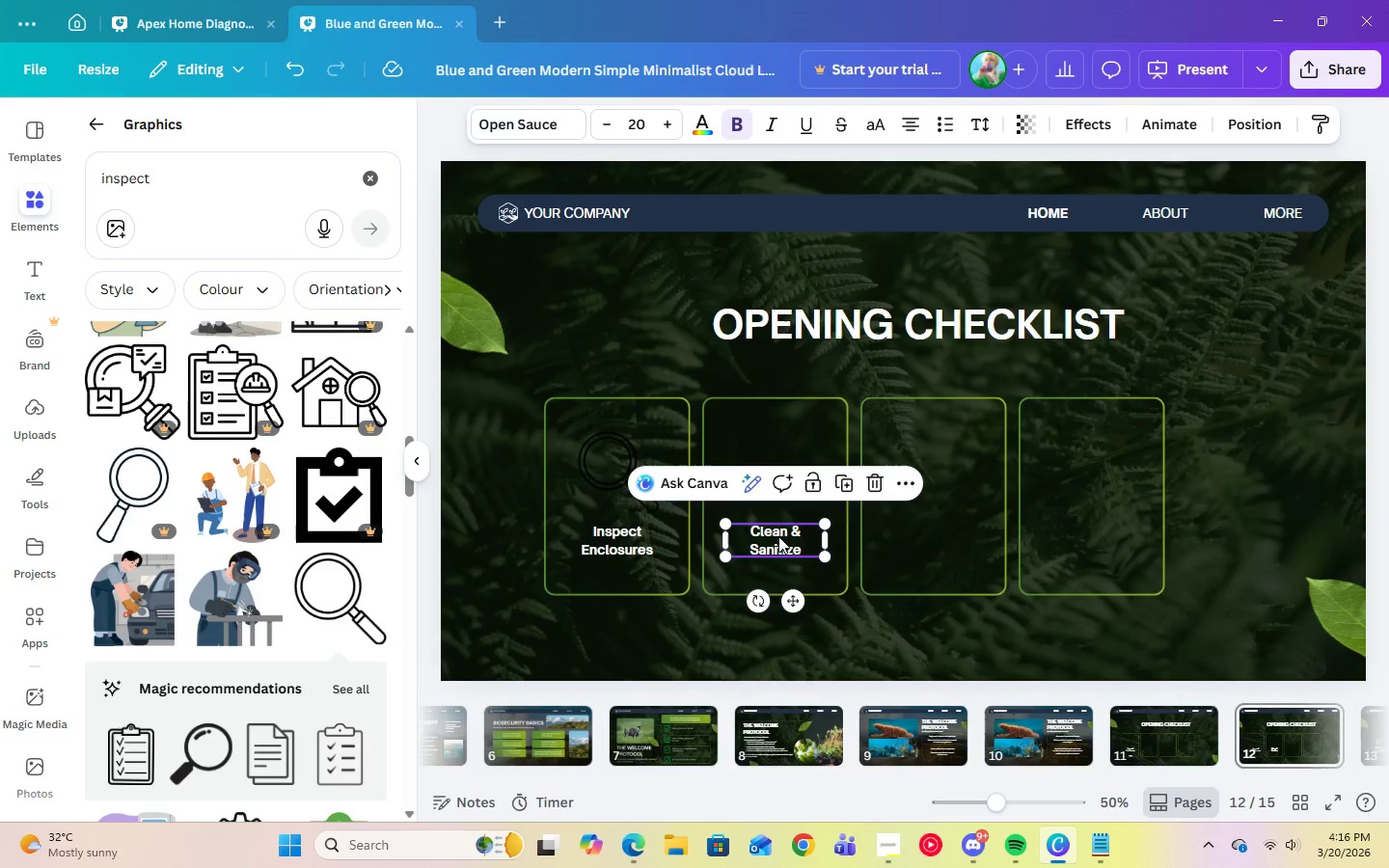 
left_click_drag(start_coordinate=[778, 536], to_coordinate=[783, 537])
 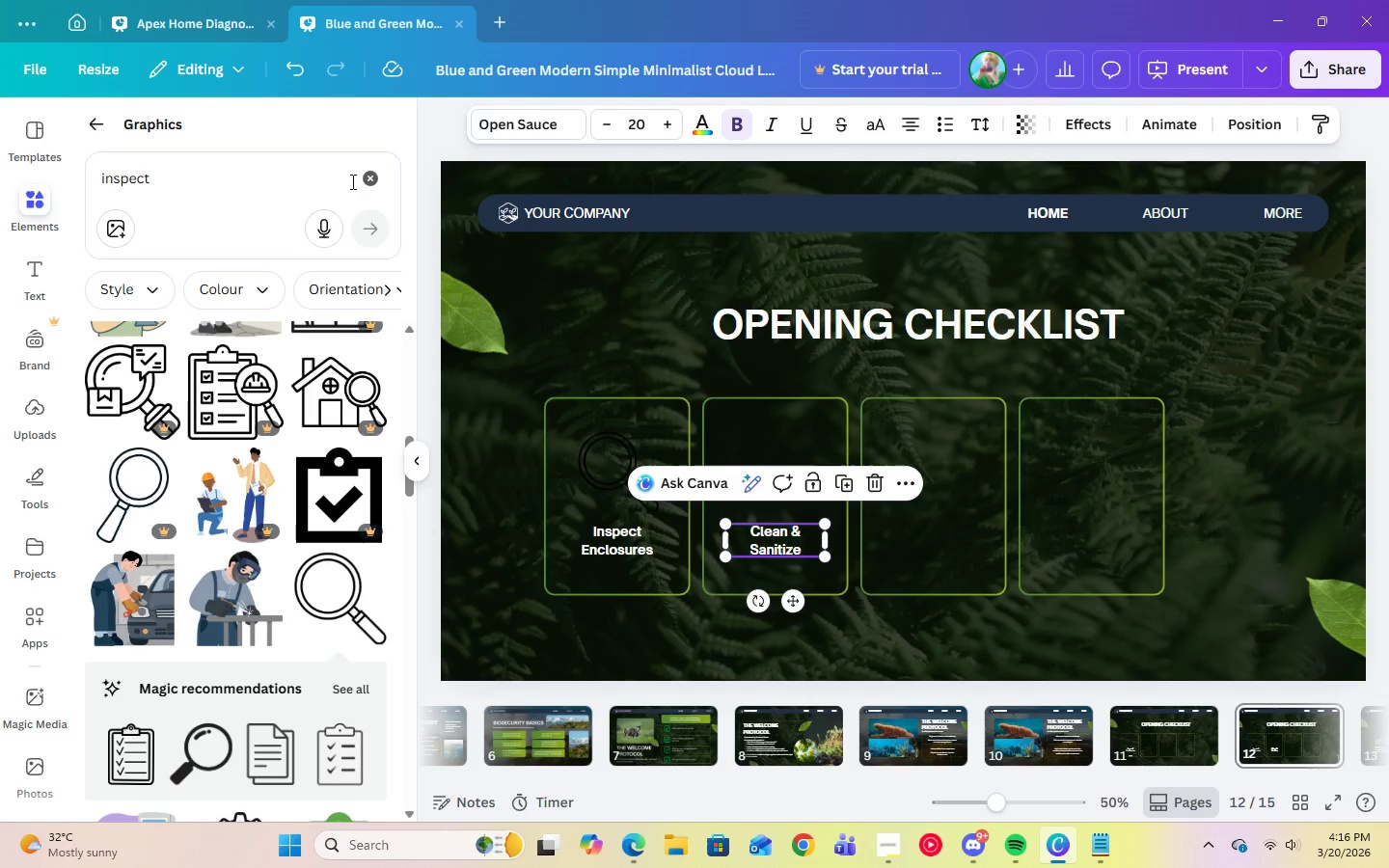 
left_click([360, 181])
 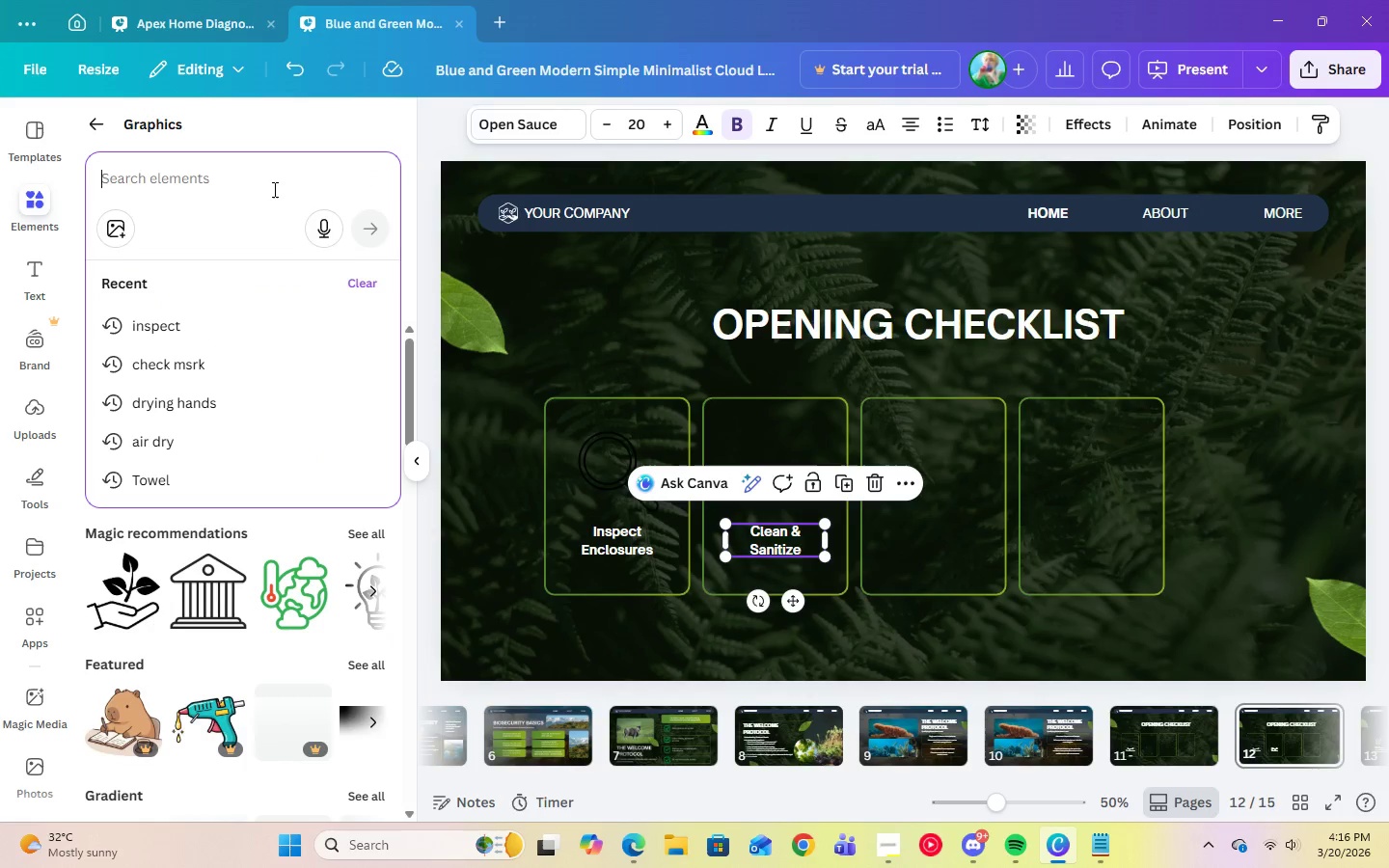 
type(sani)
 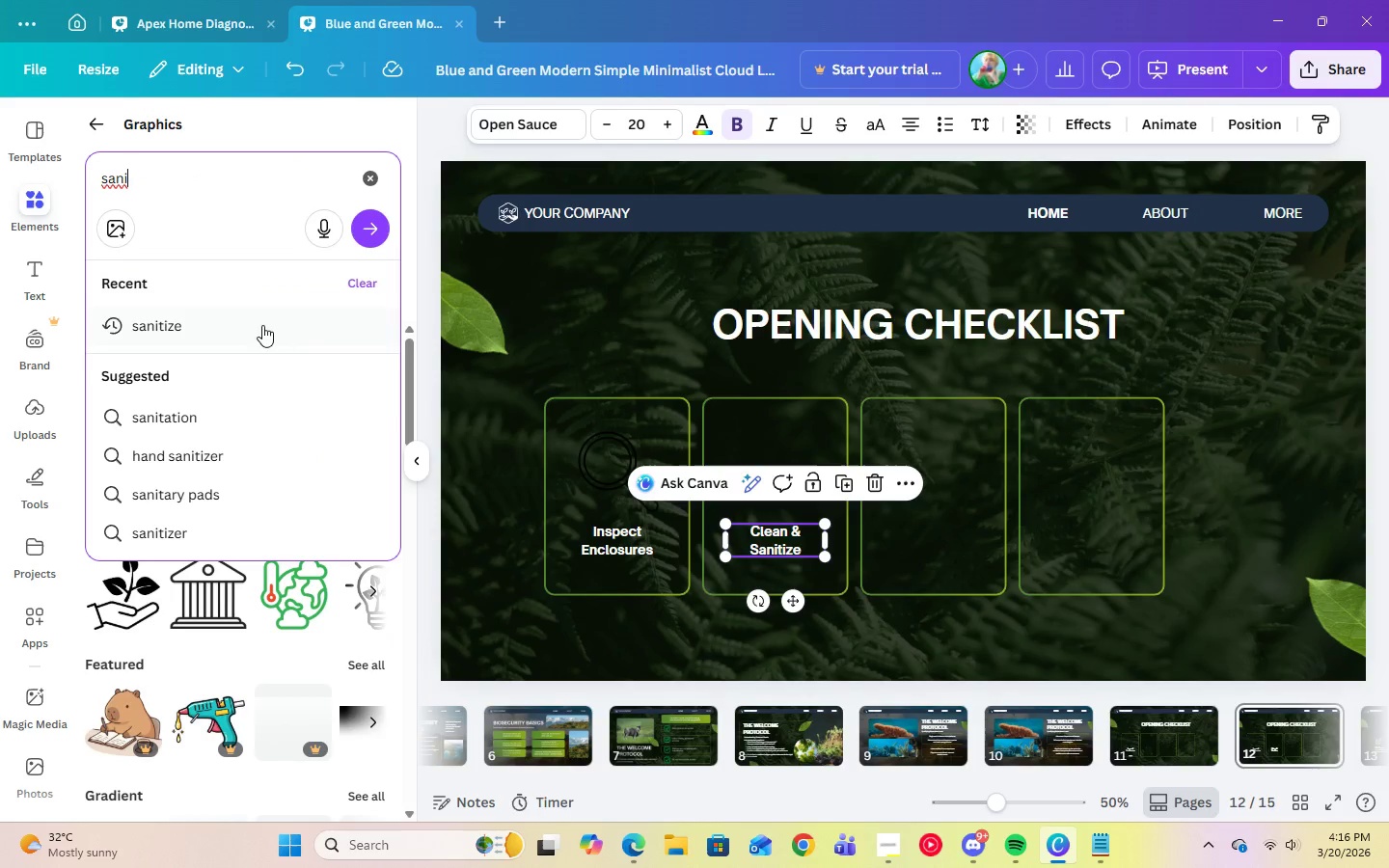 
left_click([144, 327])
 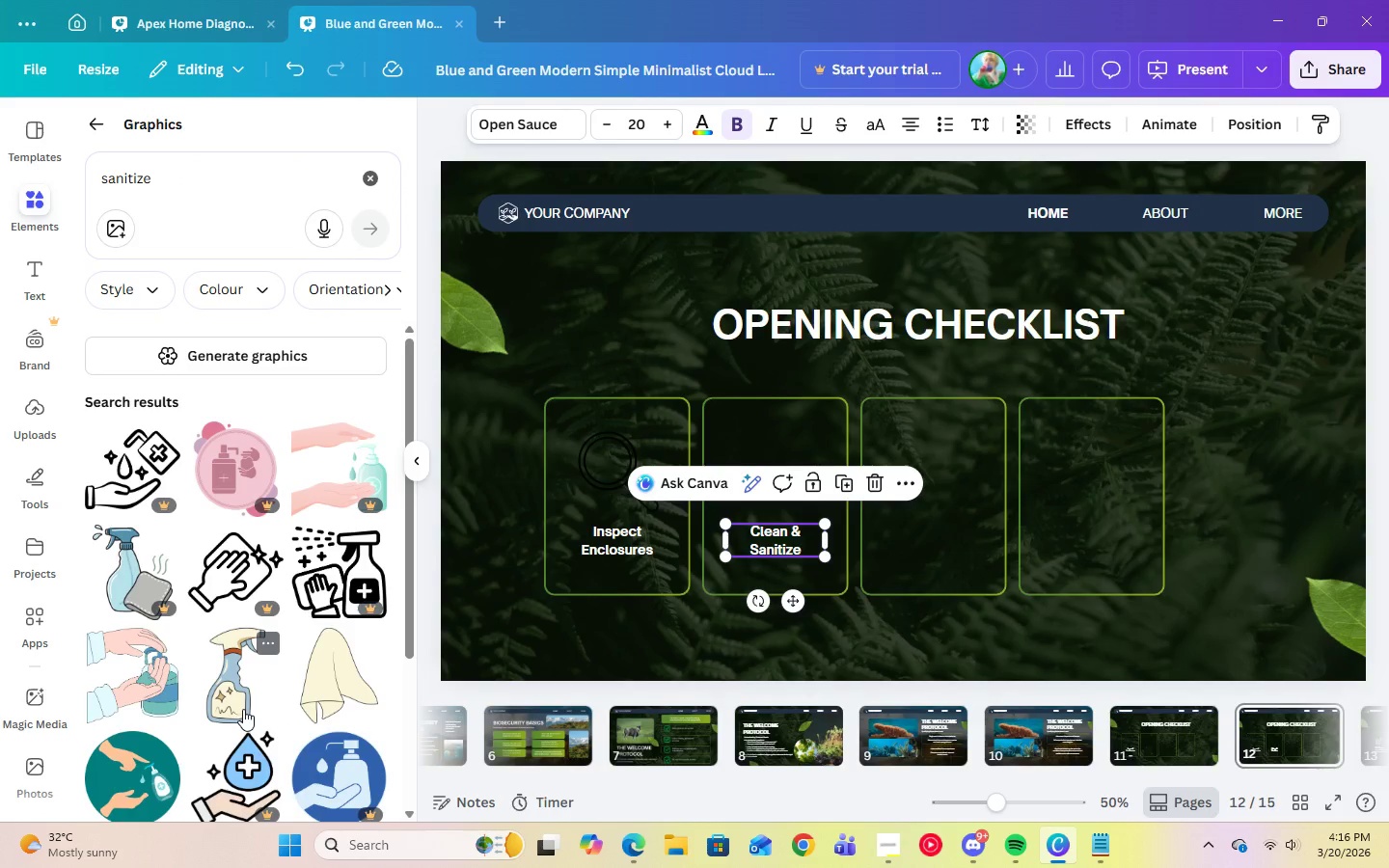 
scroll: coordinate [240, 709], scroll_direction: down, amount: 10.0
 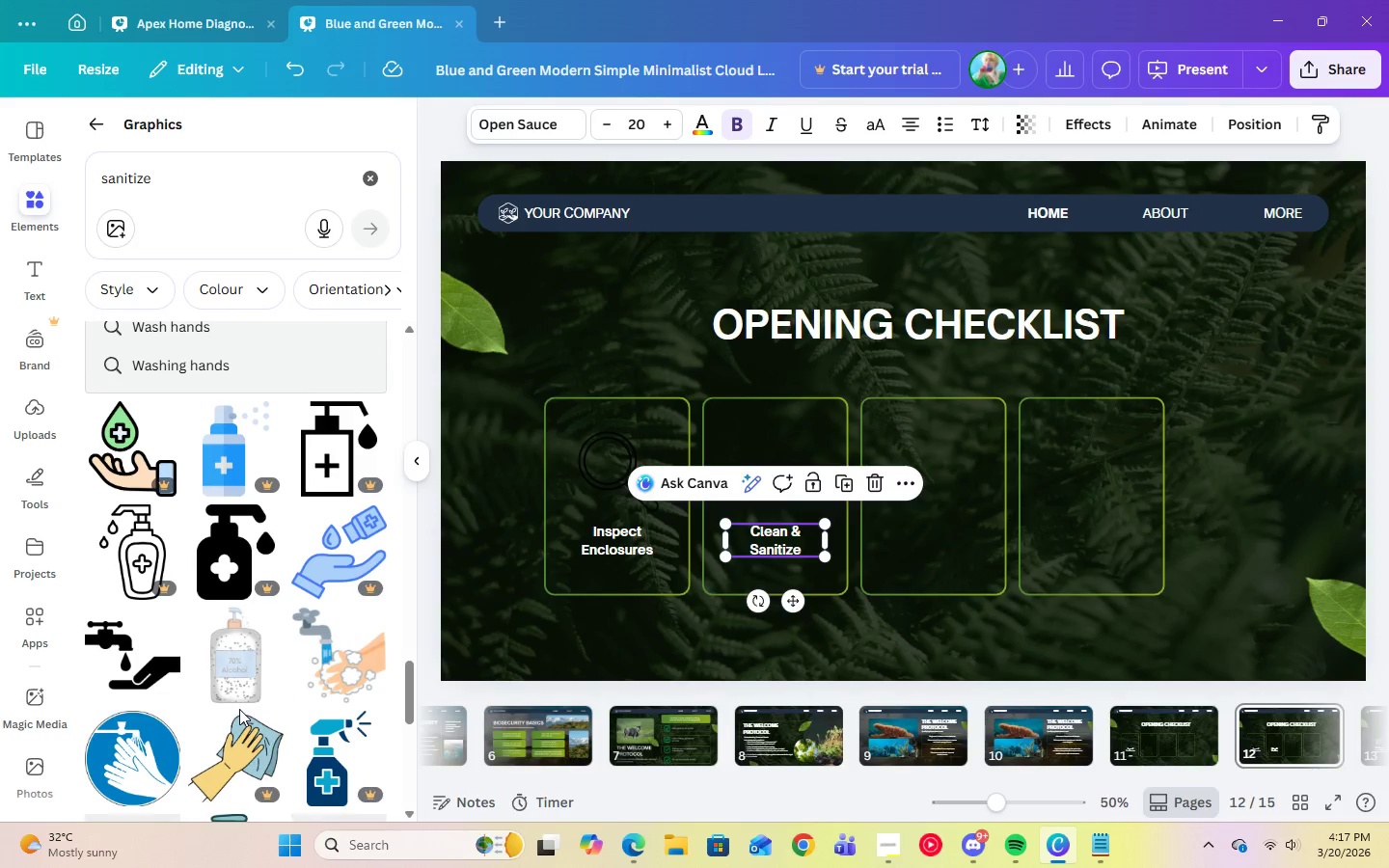 
scroll: coordinate [239, 709], scroll_direction: up, amount: 3.0
 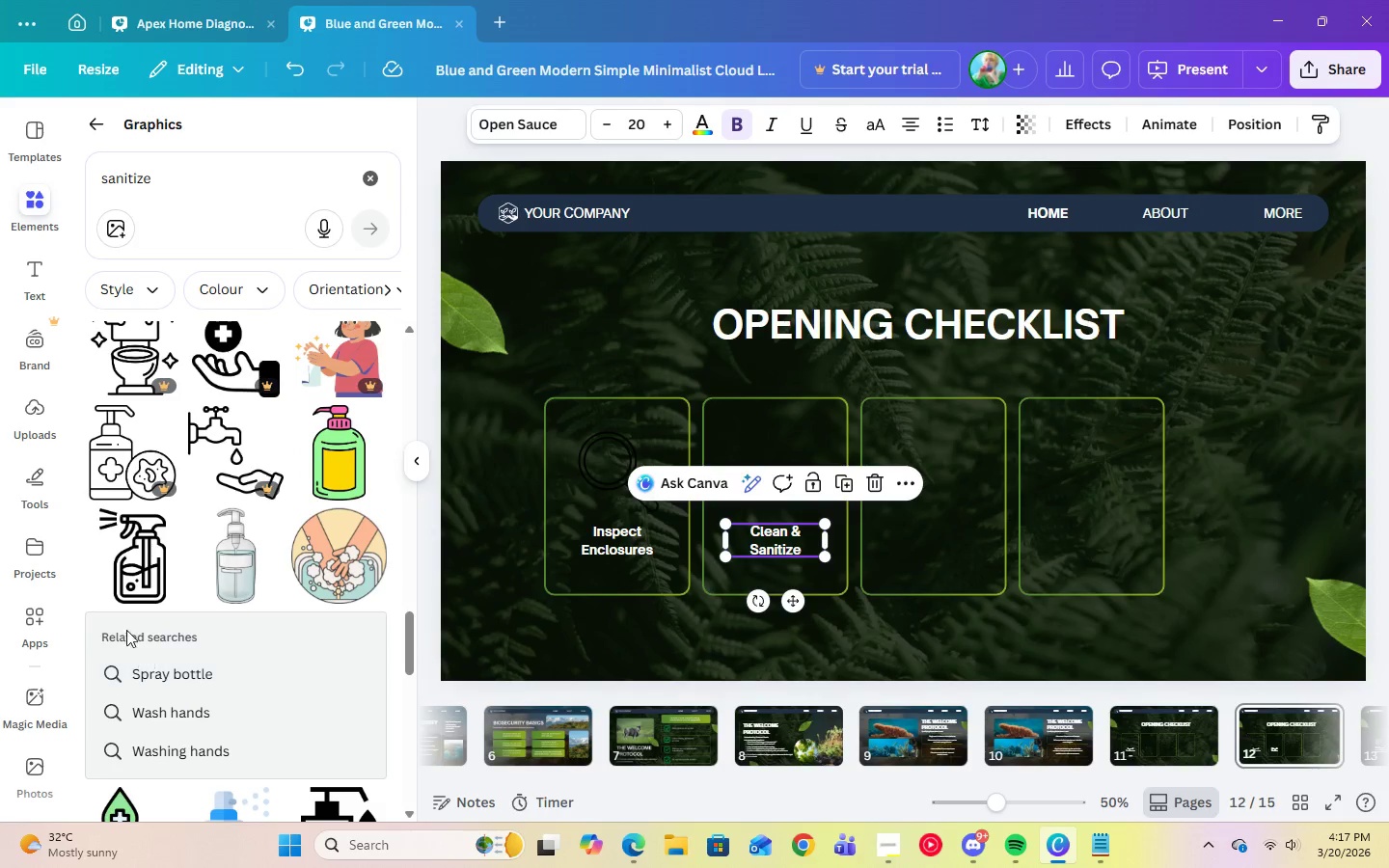 
left_click([126, 586])
 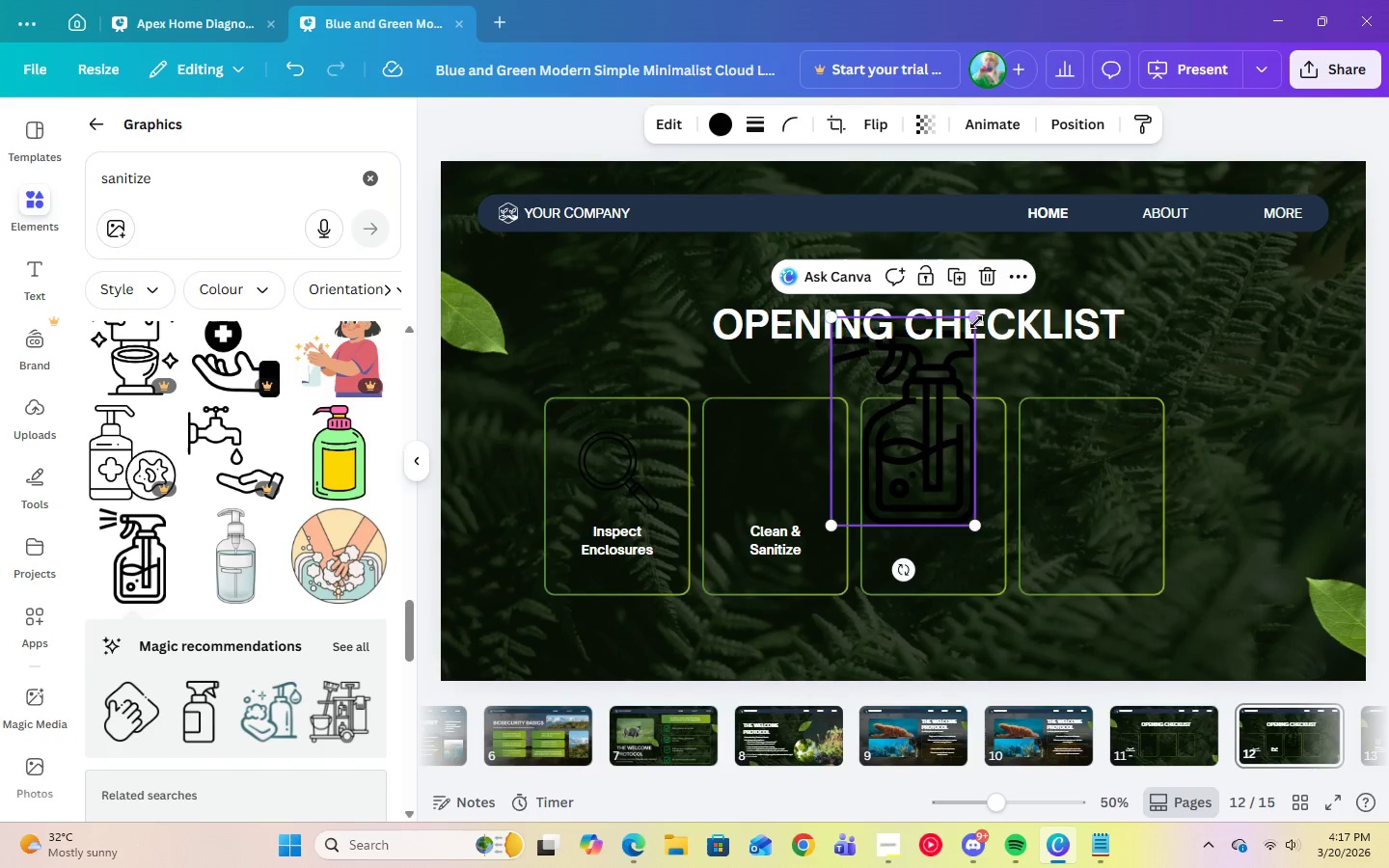 
left_click_drag(start_coordinate=[972, 317], to_coordinate=[871, 420])
 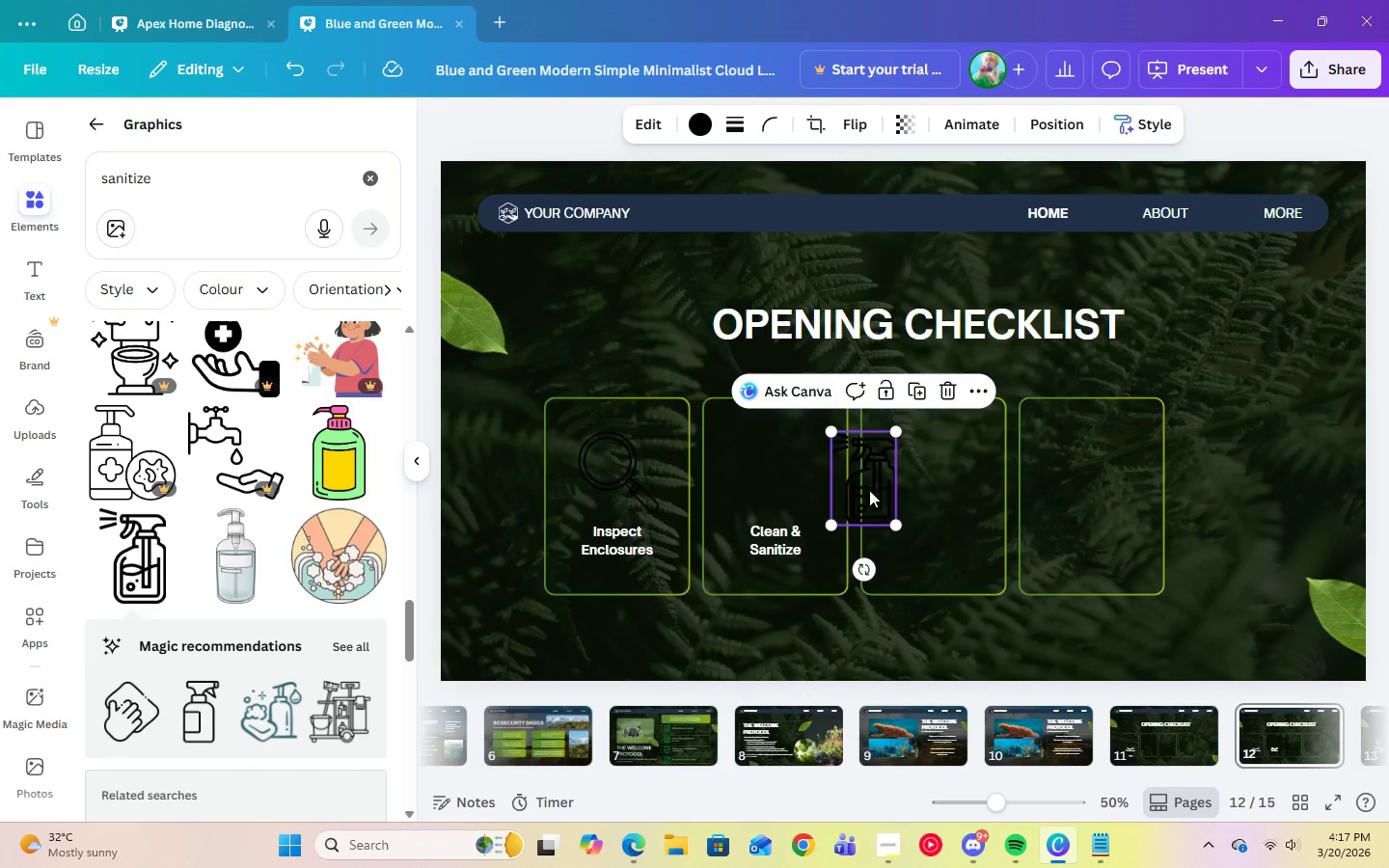 
left_click_drag(start_coordinate=[866, 489], to_coordinate=[780, 477])
 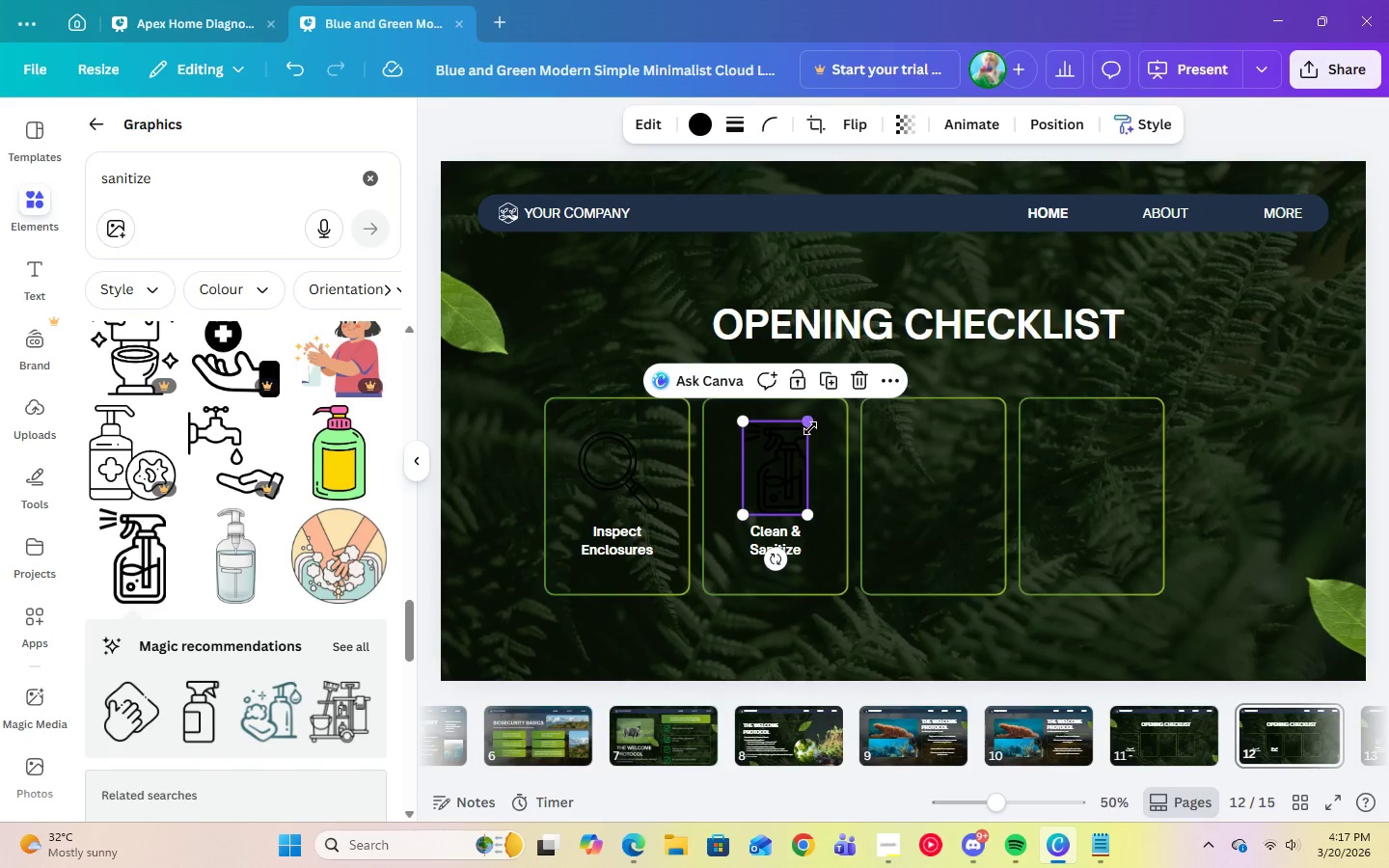 
left_click_drag(start_coordinate=[810, 428], to_coordinate=[806, 440])
 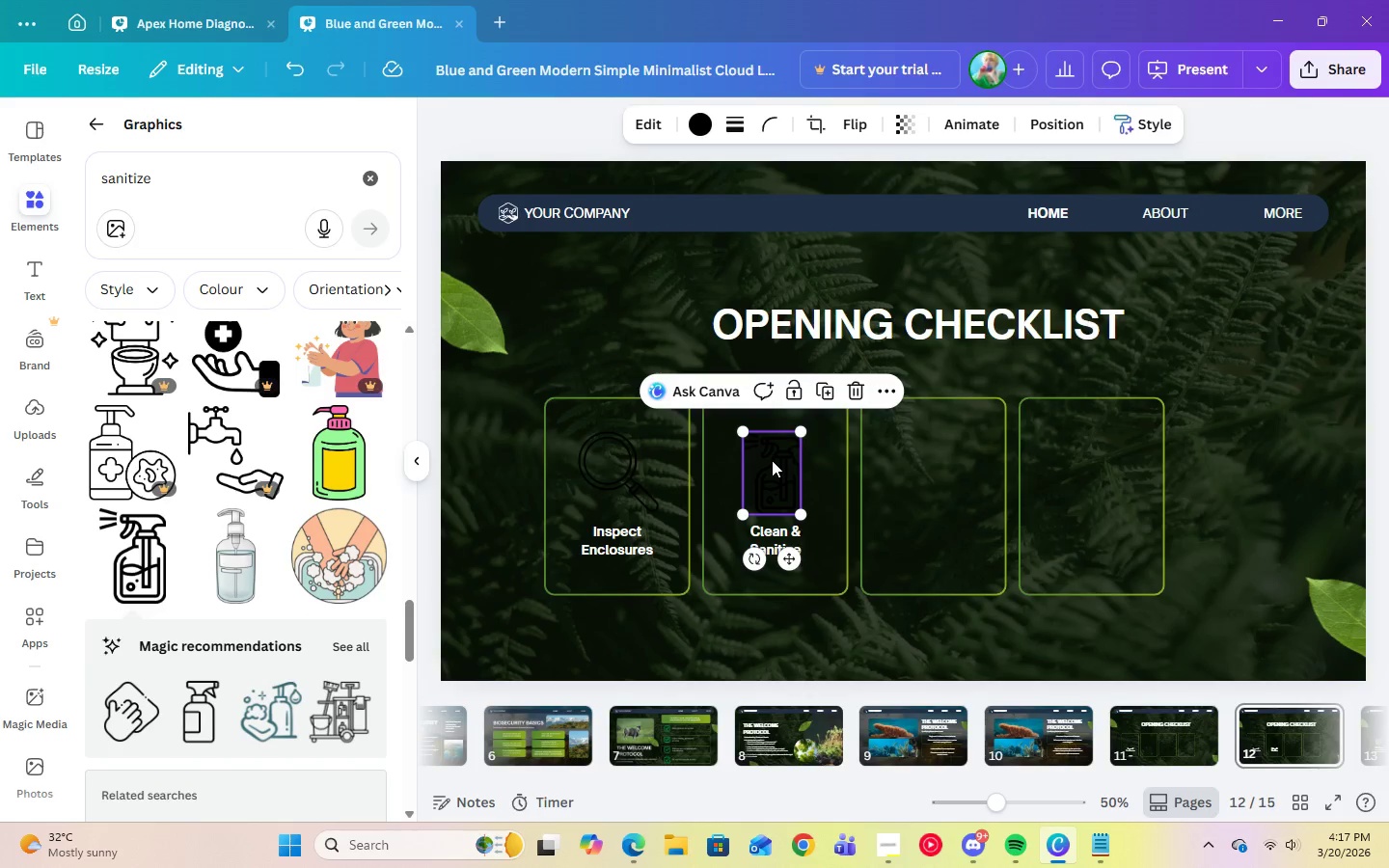 
left_click_drag(start_coordinate=[772, 460], to_coordinate=[780, 462])
 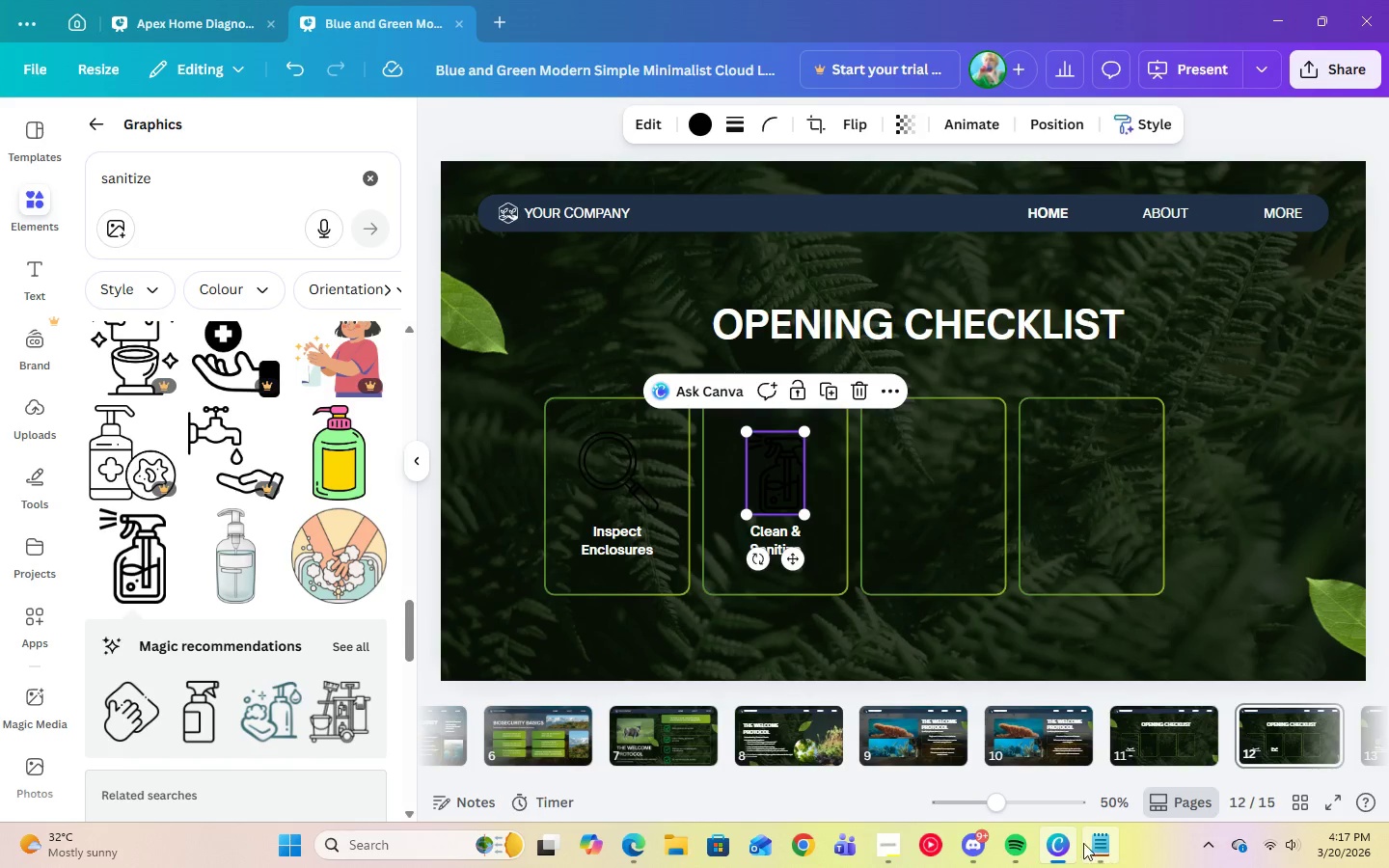 
left_click([775, 537])
 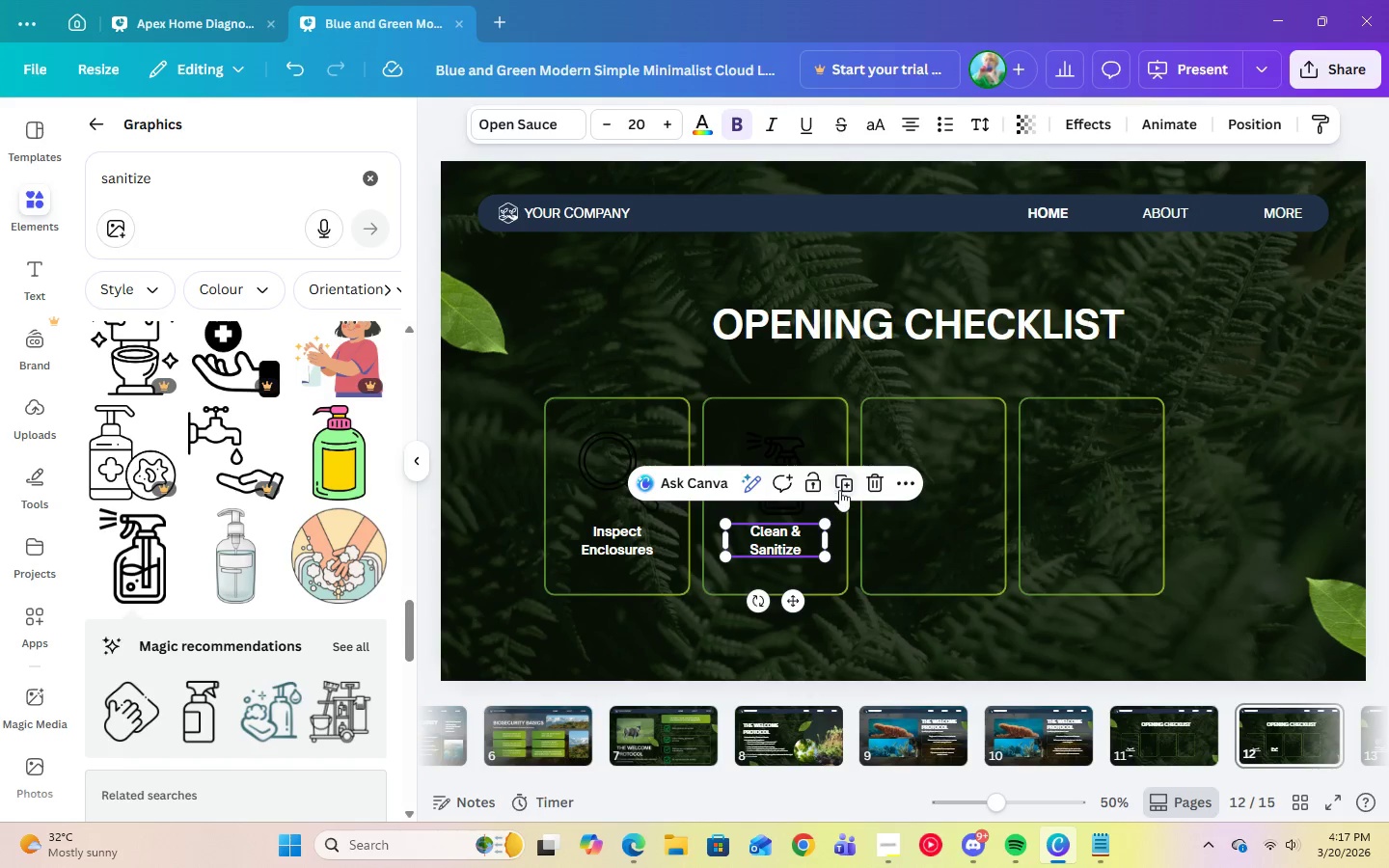 
left_click([845, 488])
 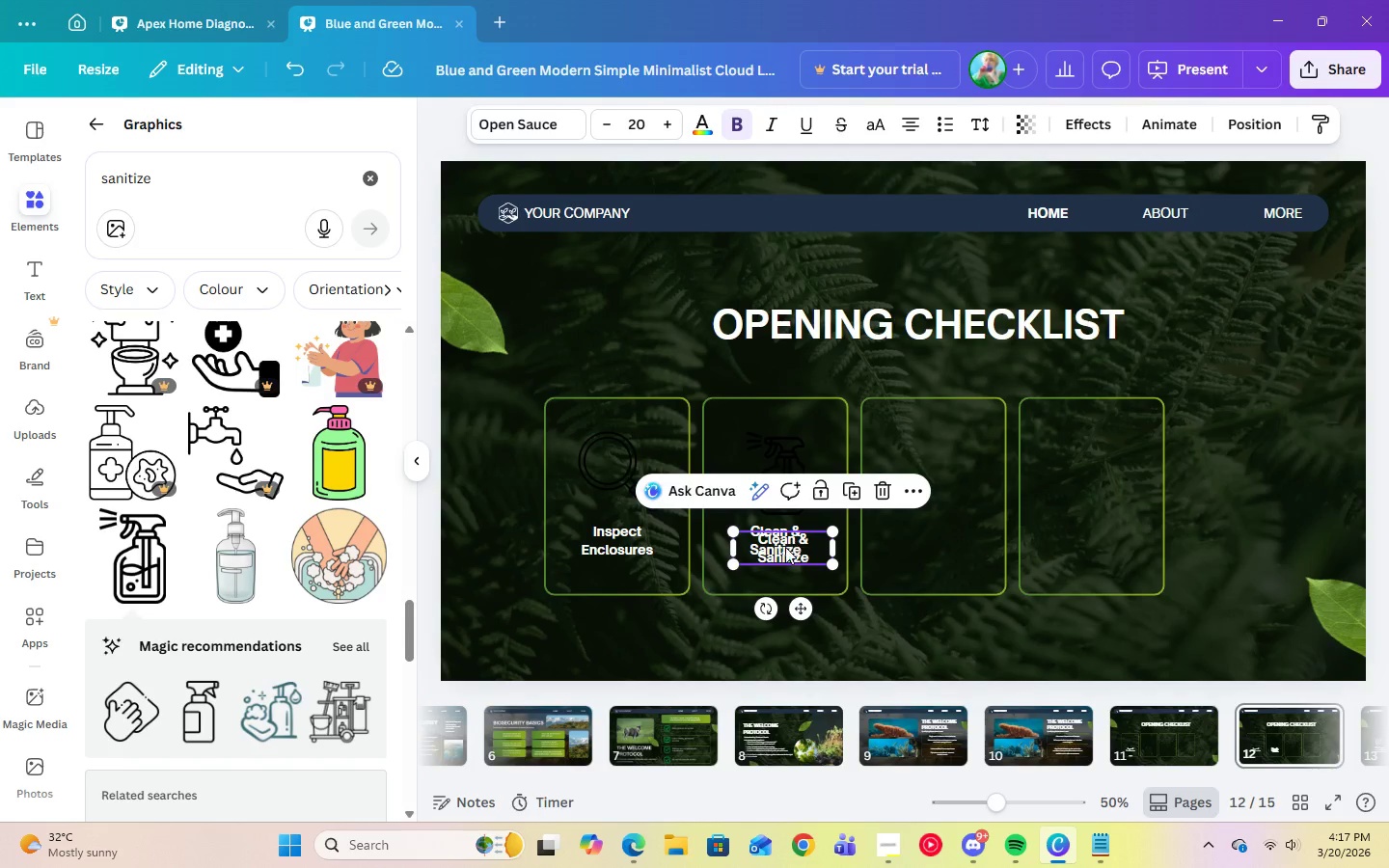 
left_click_drag(start_coordinate=[784, 548], to_coordinate=[934, 544])
 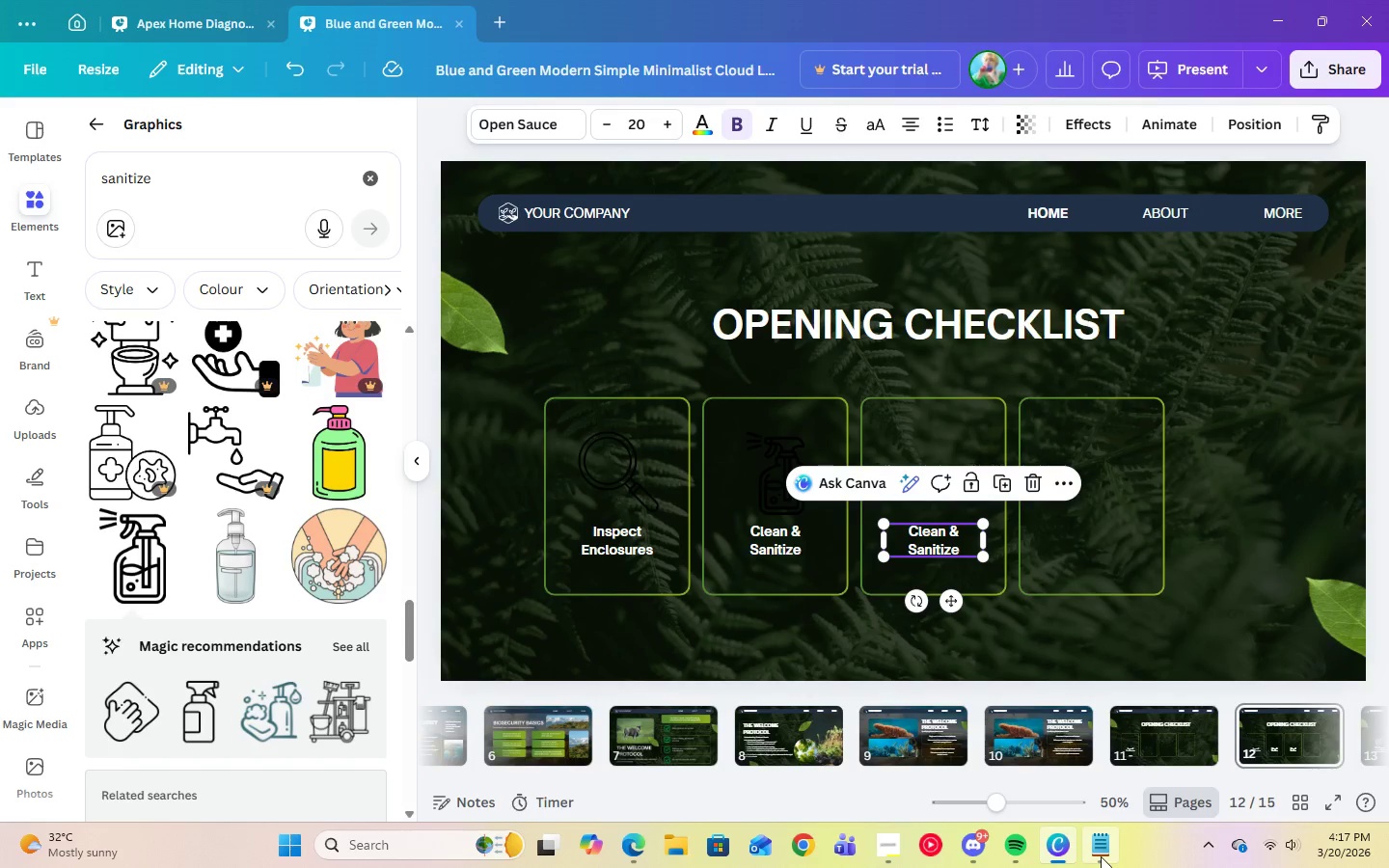 
left_click([1101, 856])
 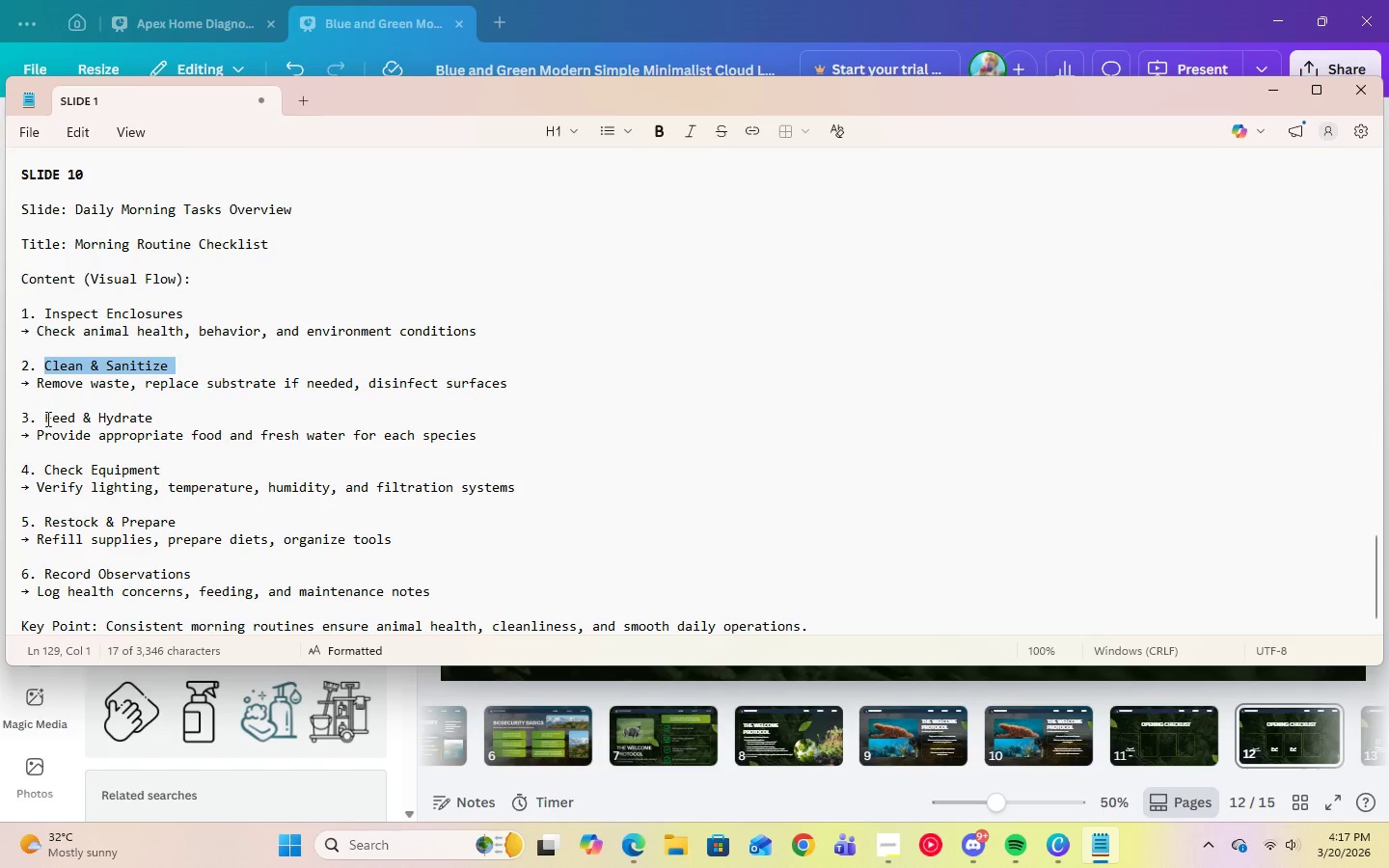 
left_click_drag(start_coordinate=[41, 419], to_coordinate=[172, 418])
 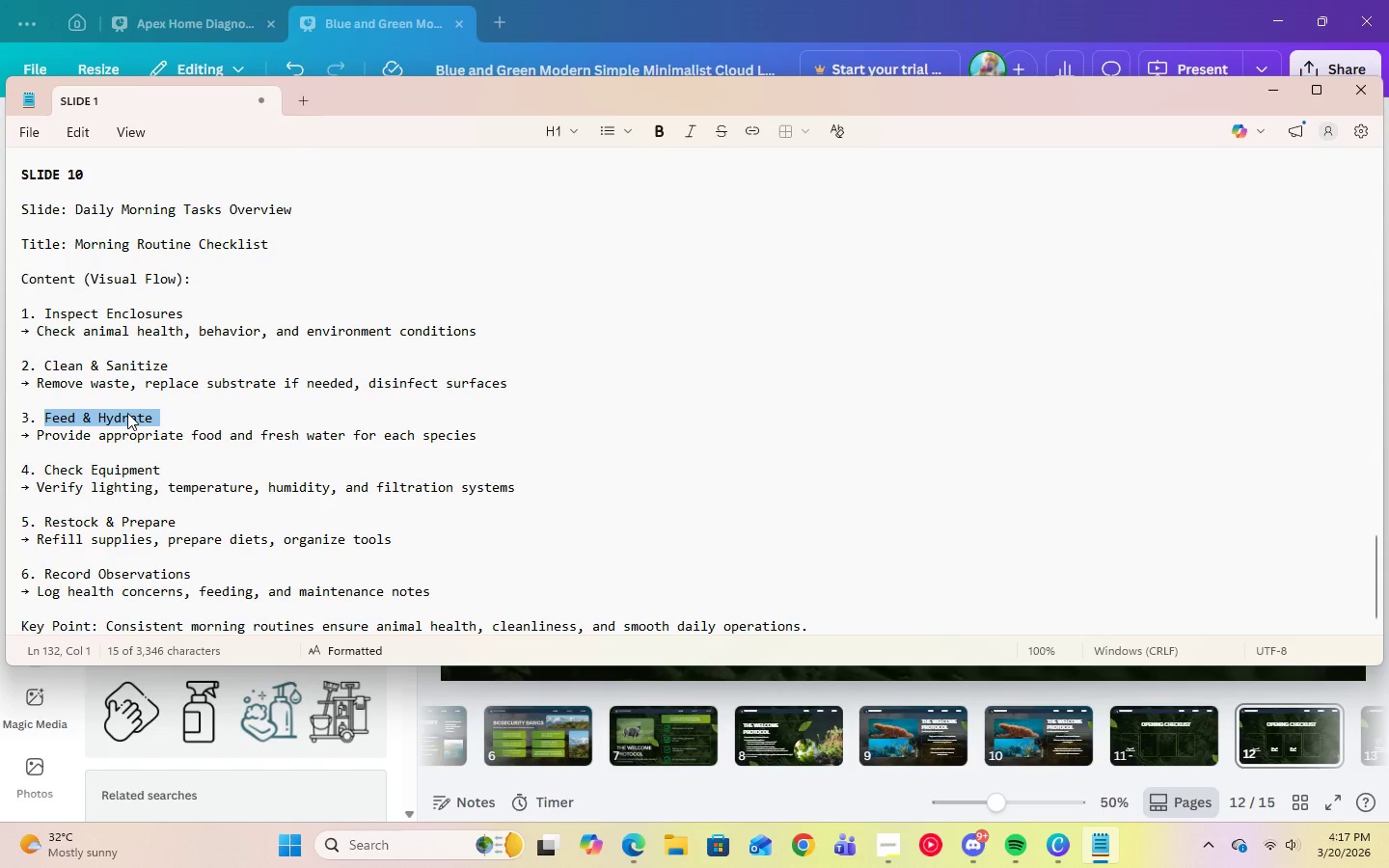 
right_click([127, 413])
 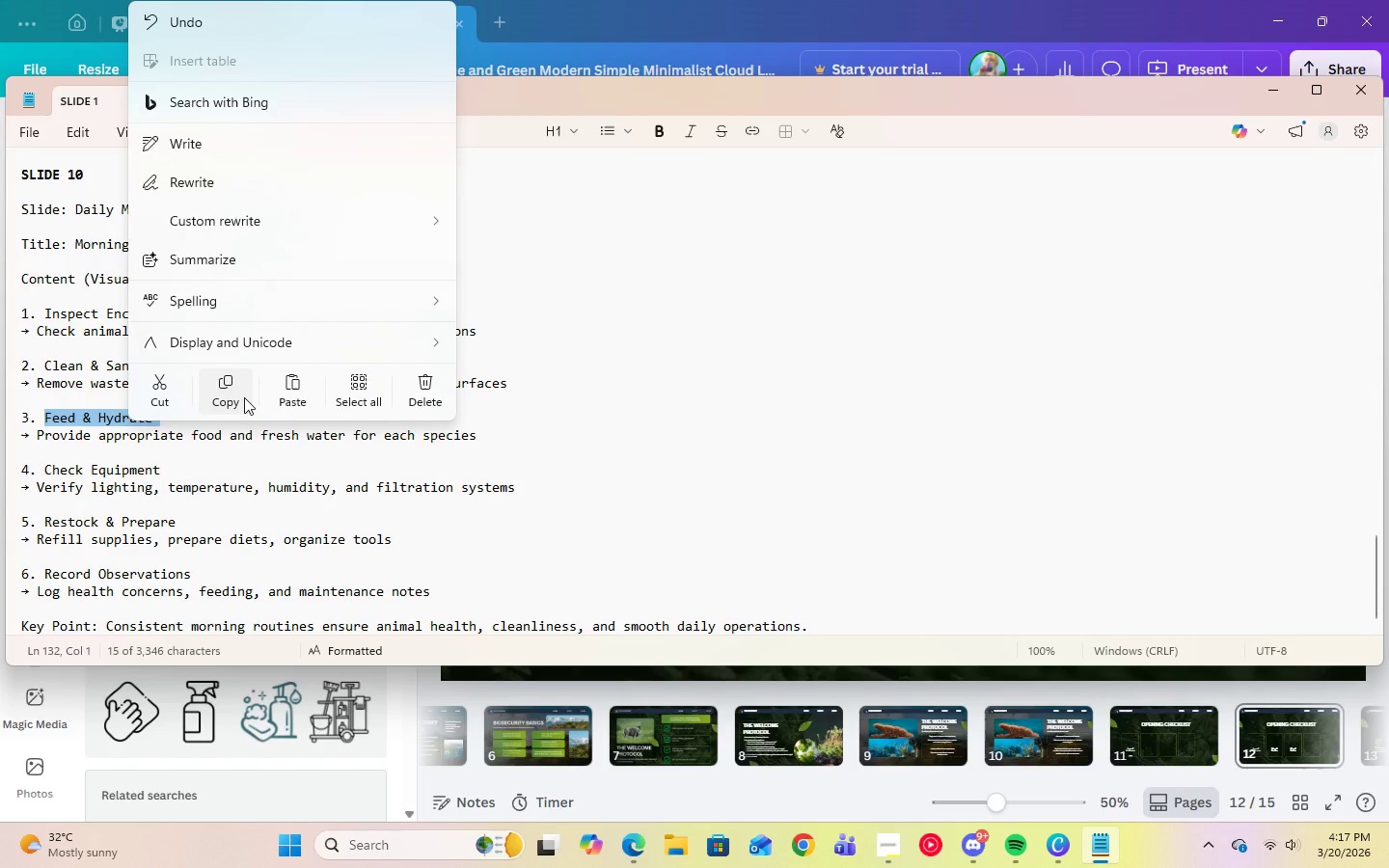 
left_click([244, 397])
 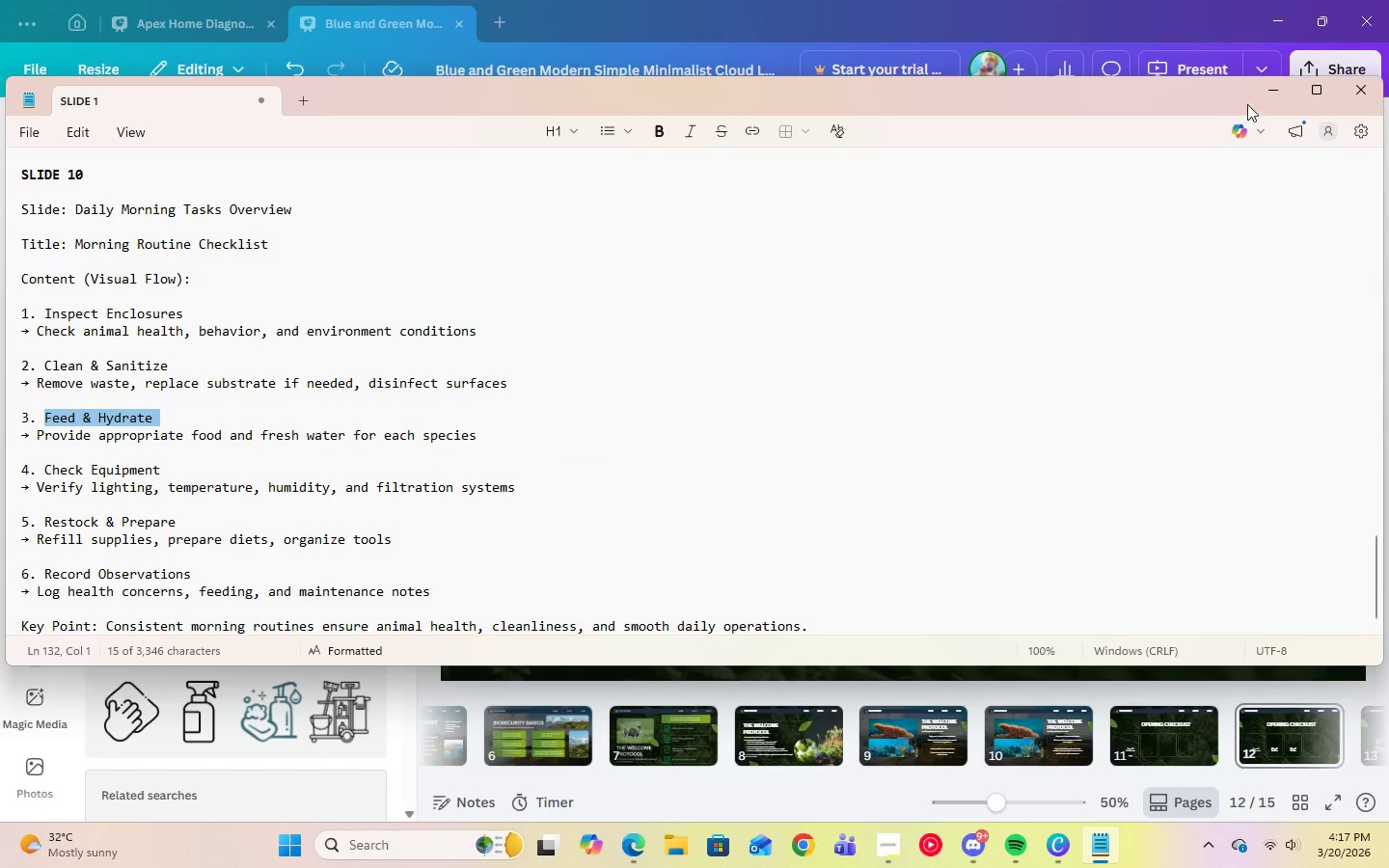 
left_click([1268, 96])
 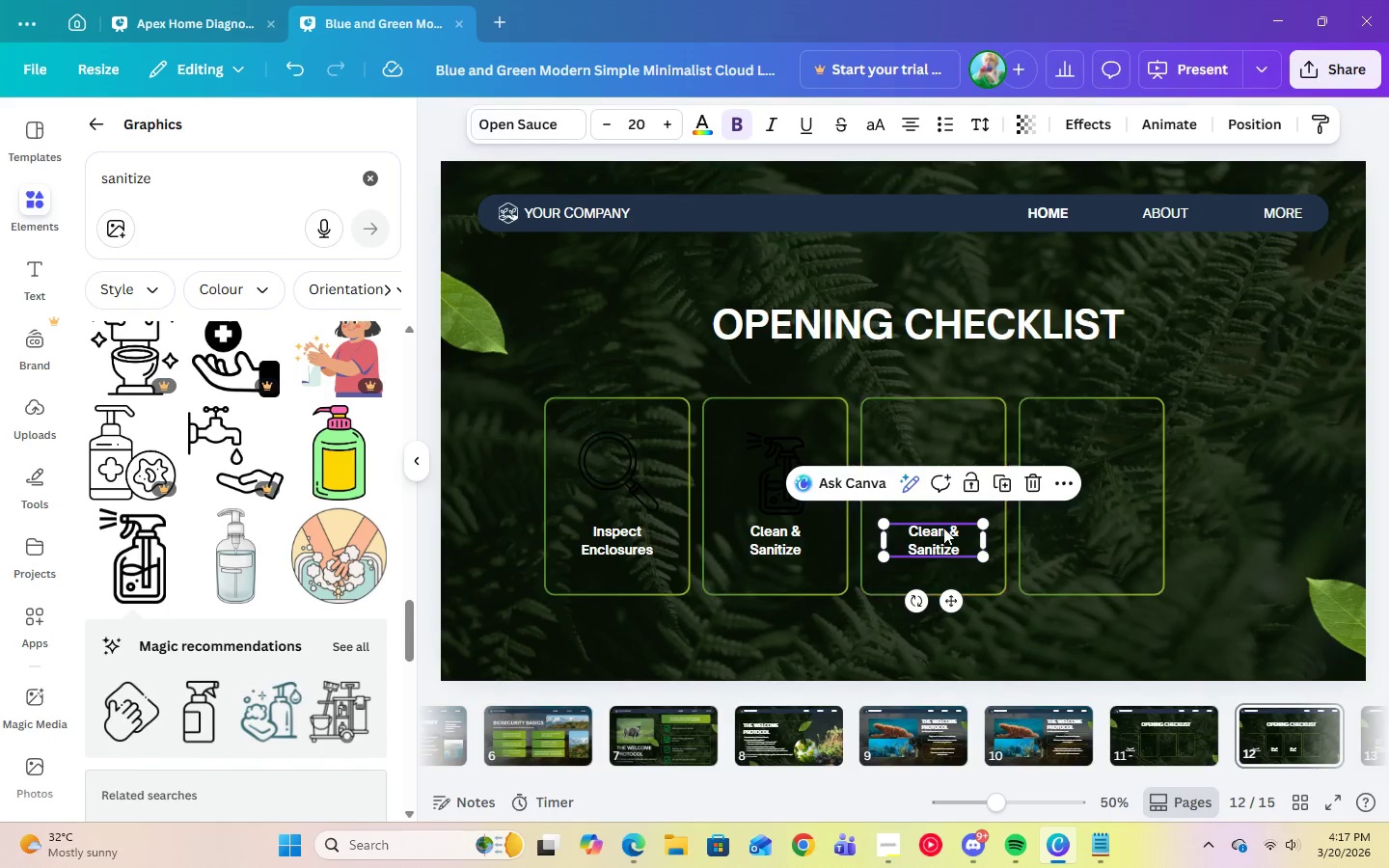 
left_click([943, 527])
 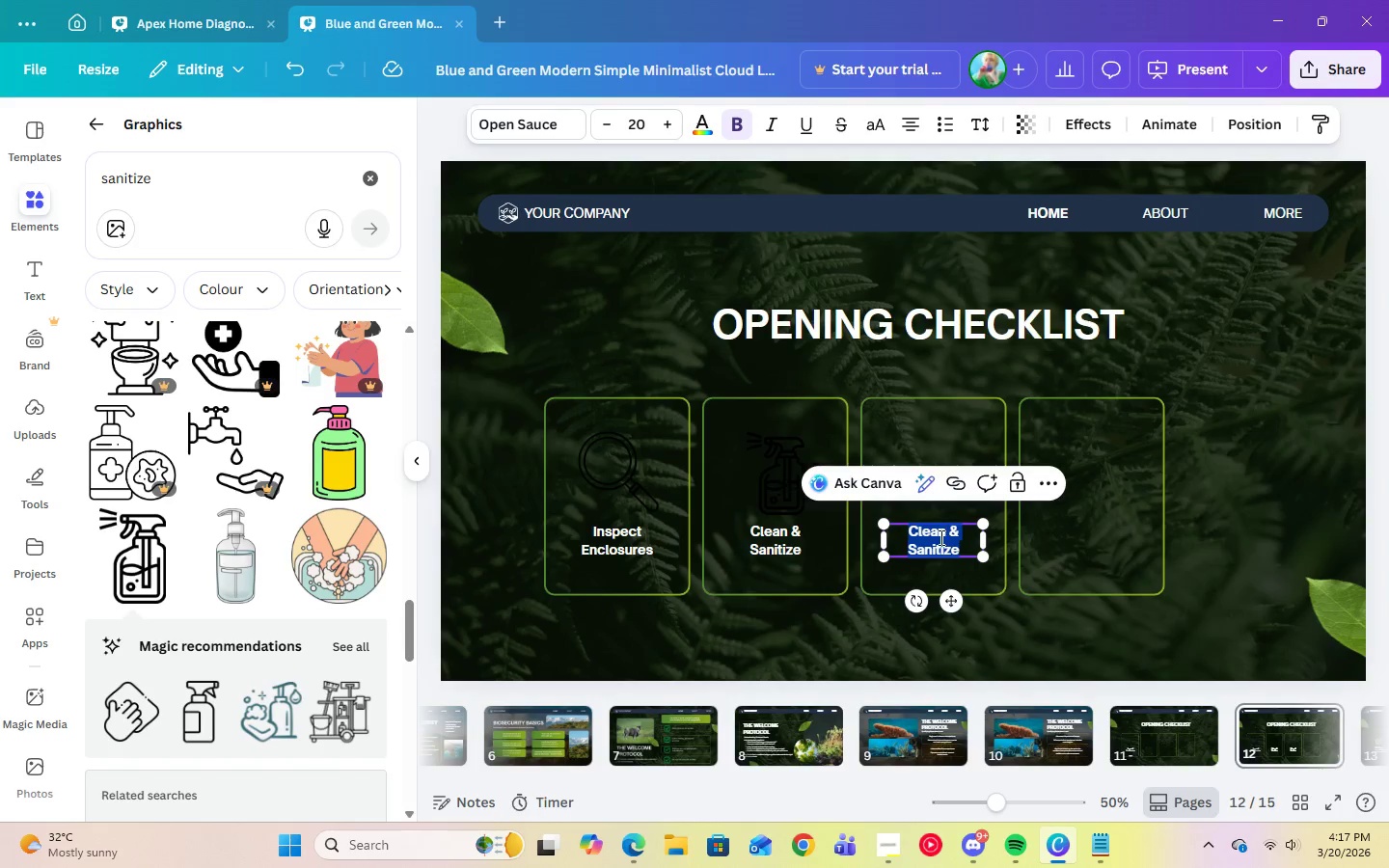 
right_click([939, 542])
 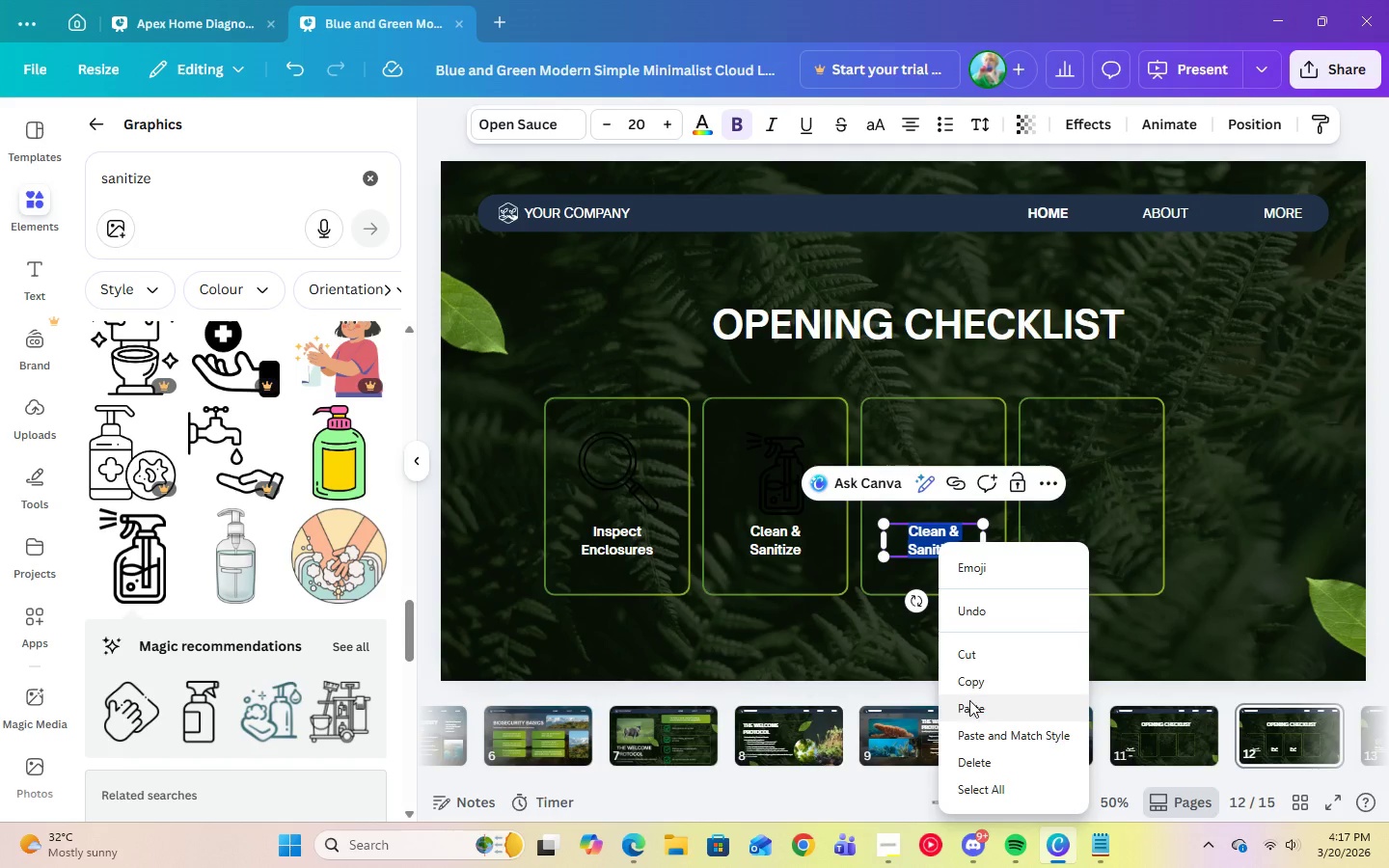 
left_click([970, 703])
 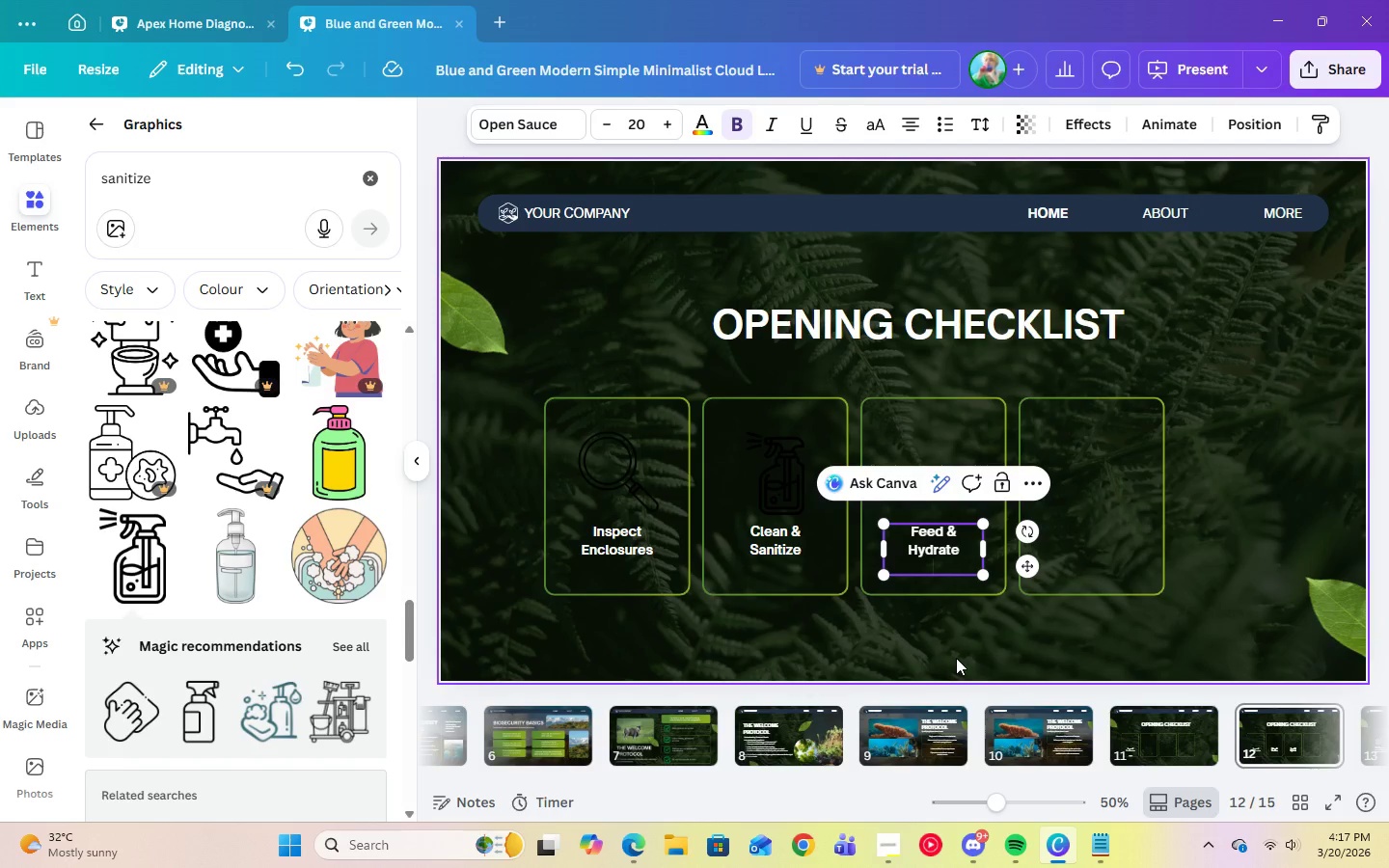 
key(Backspace)
 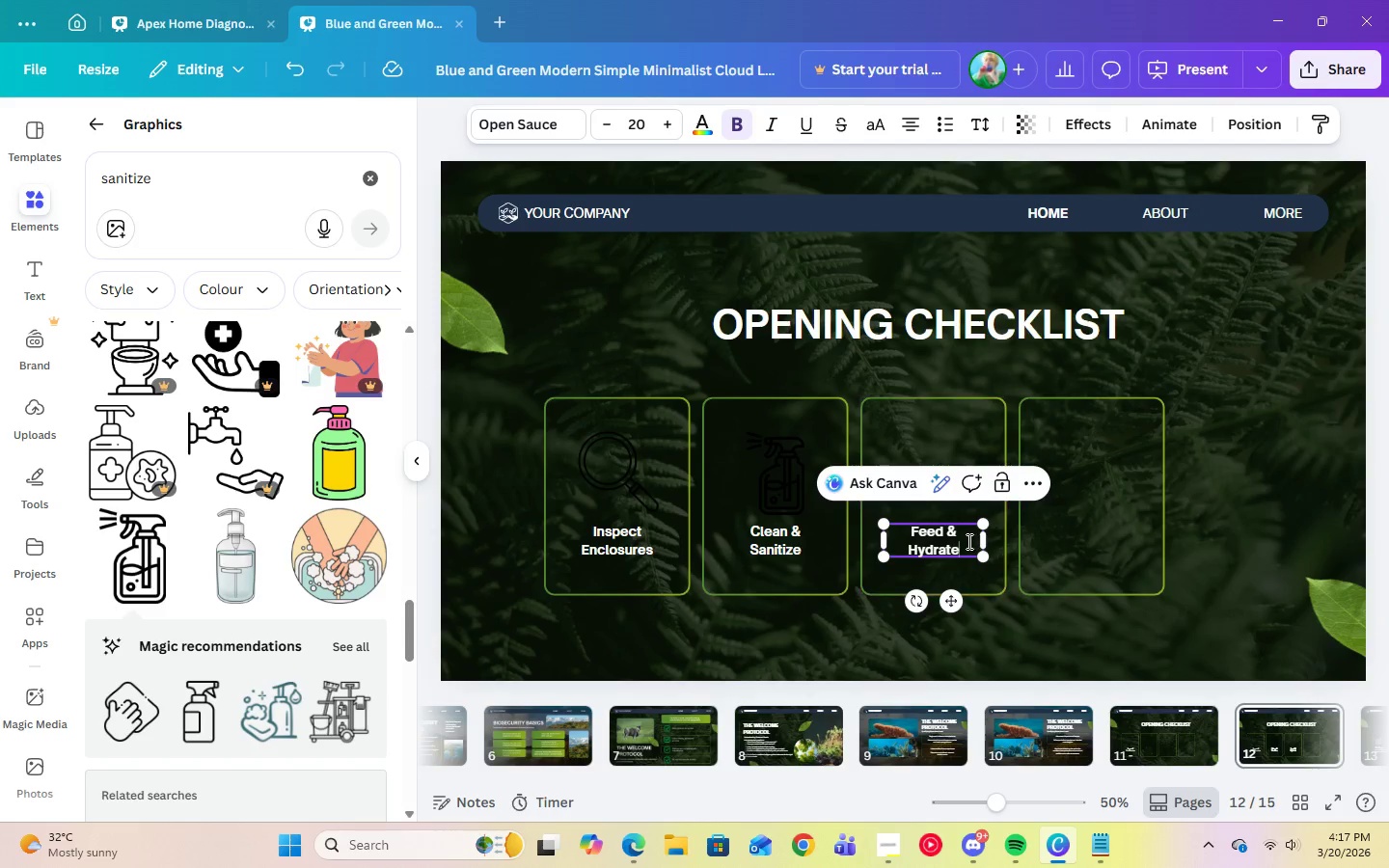 
left_click([1059, 629])
 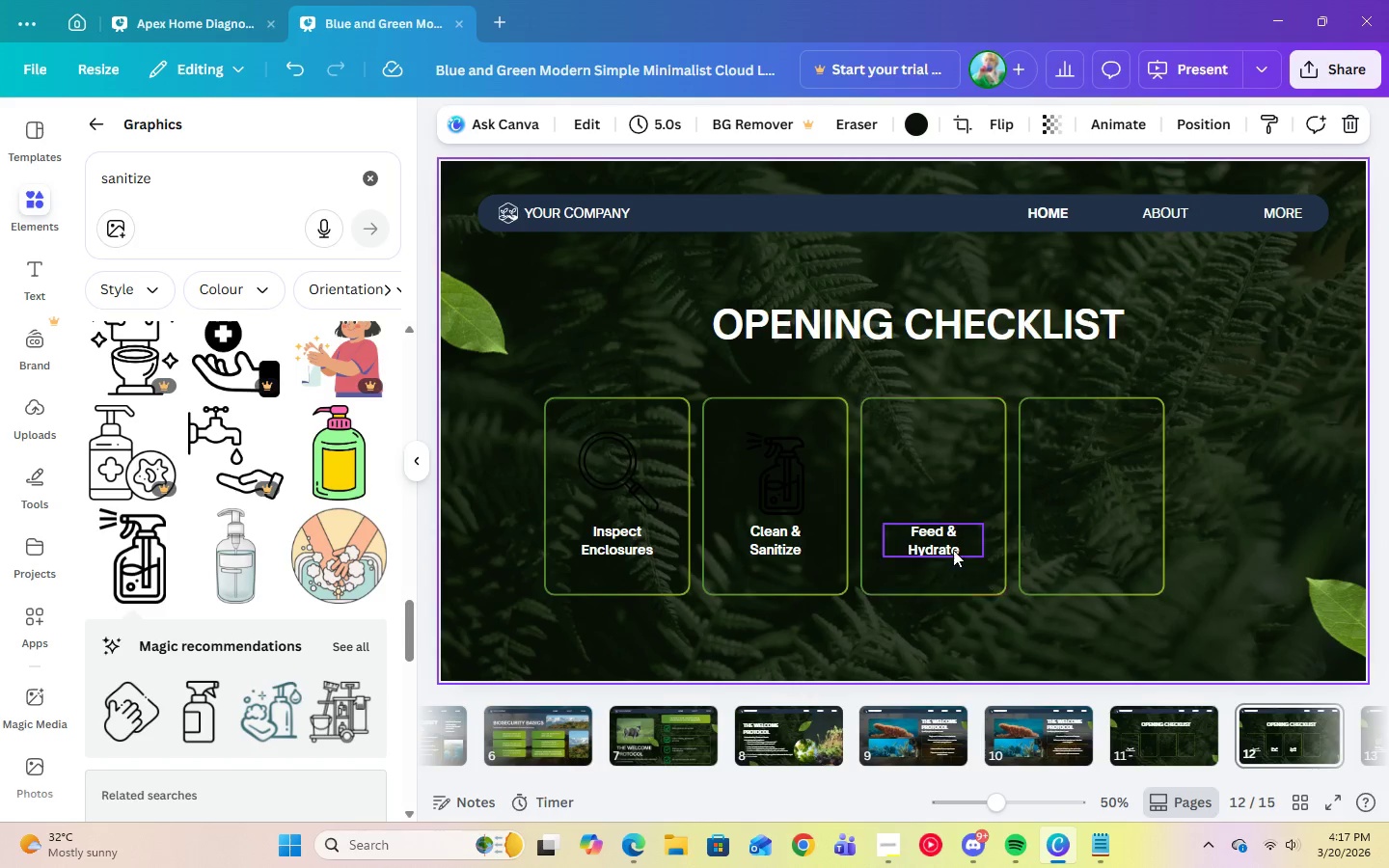 
left_click([944, 544])
 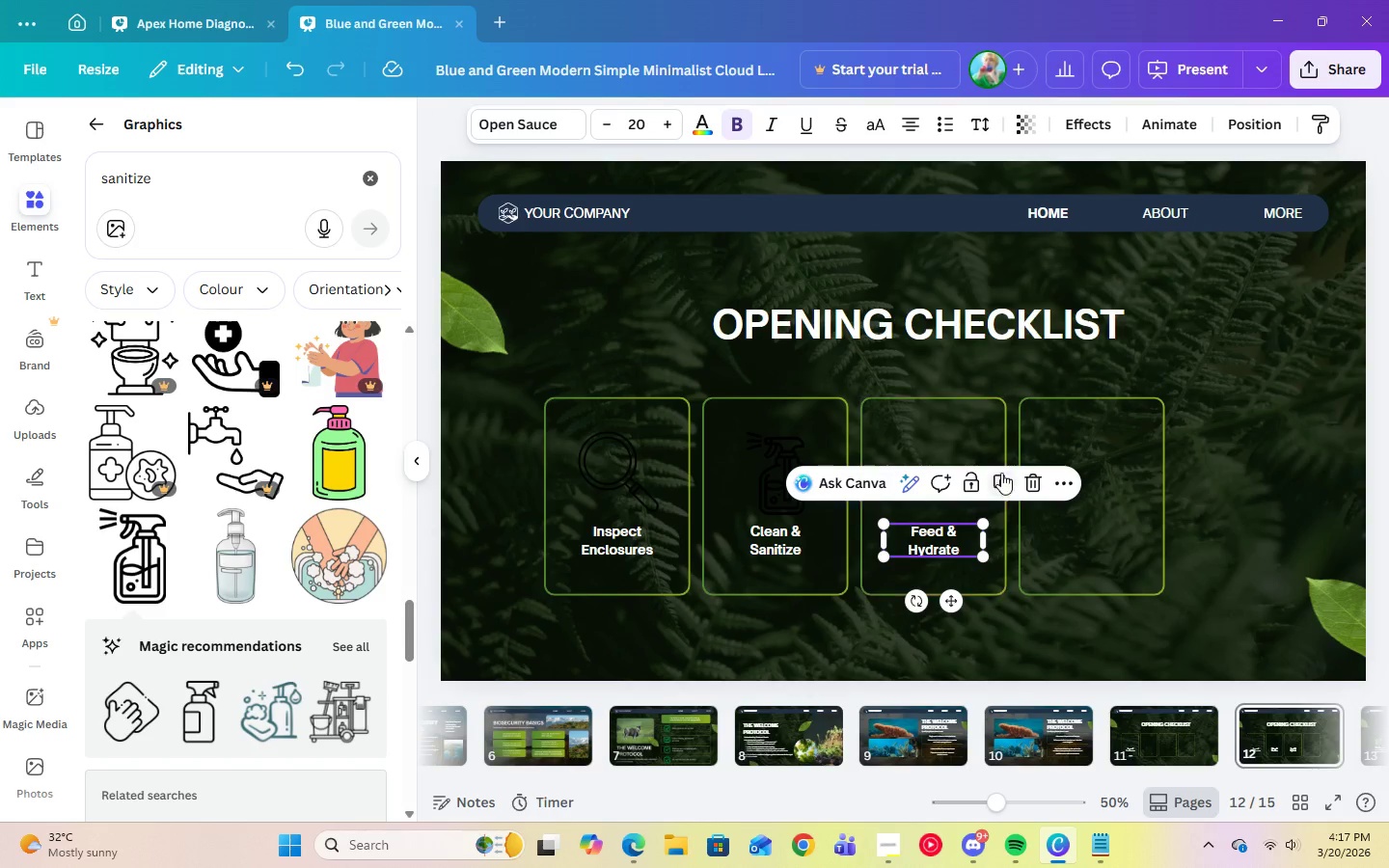 
left_click([1002, 473])
 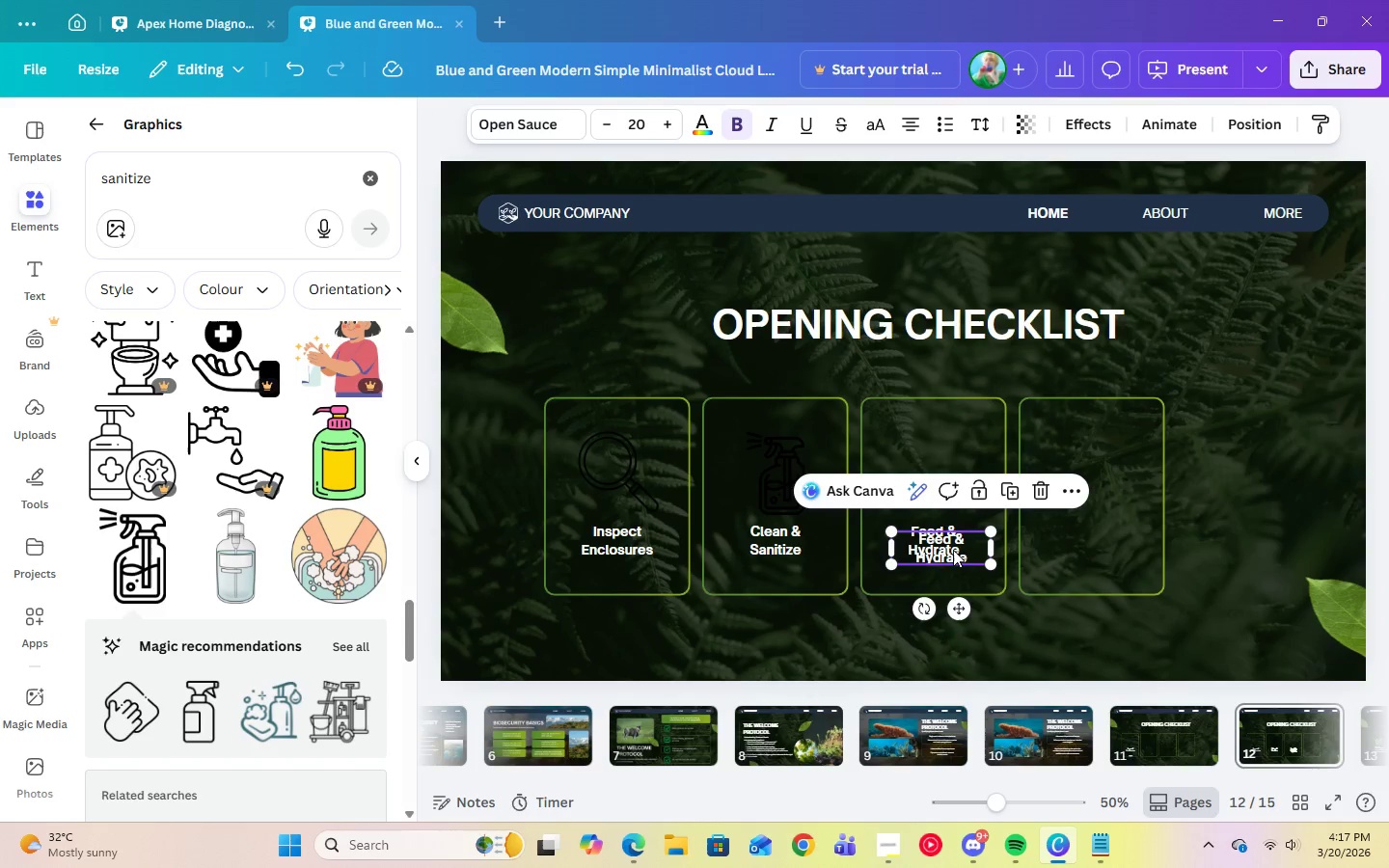 
left_click_drag(start_coordinate=[951, 543], to_coordinate=[1105, 539])
 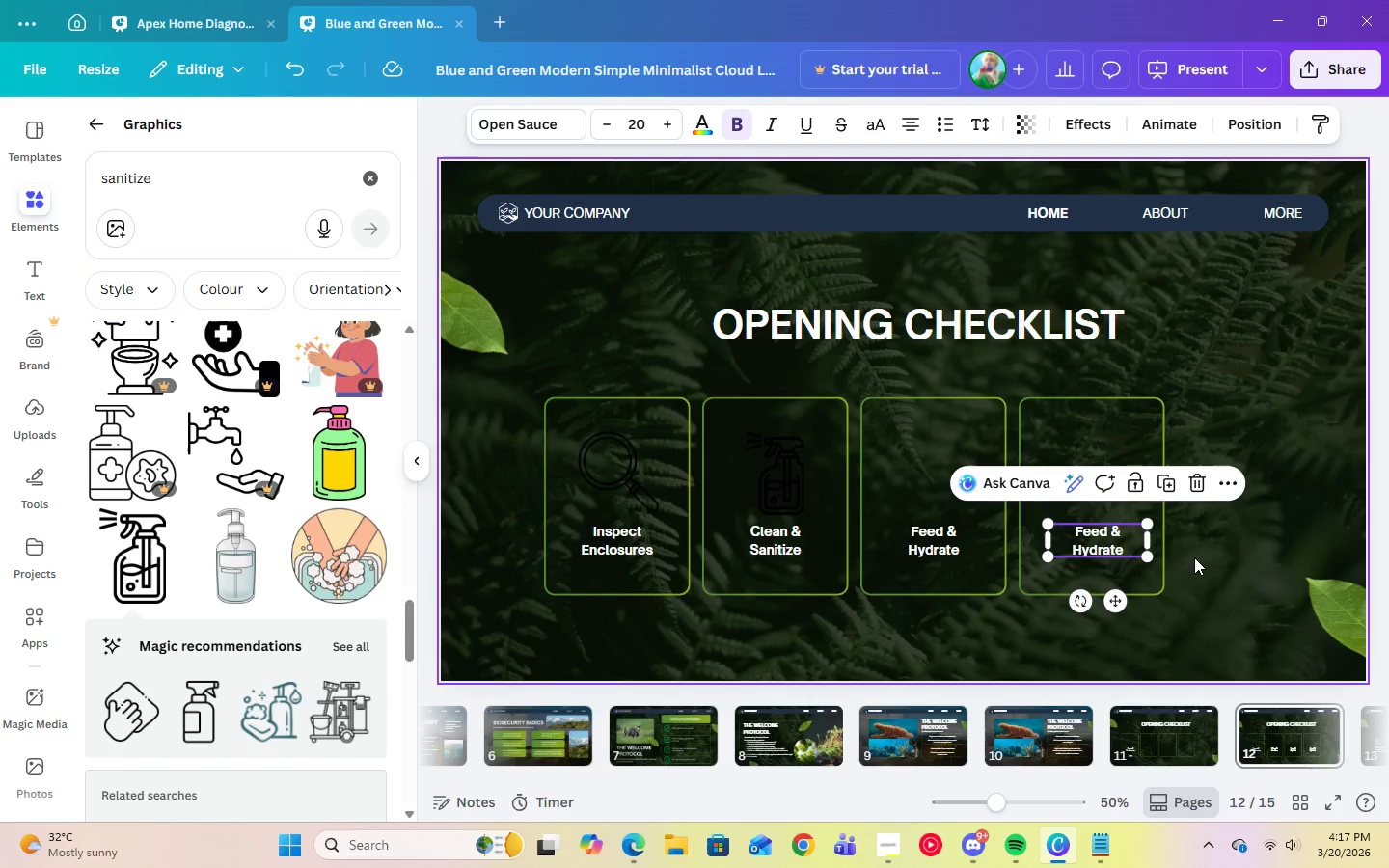 
left_click([1194, 557])
 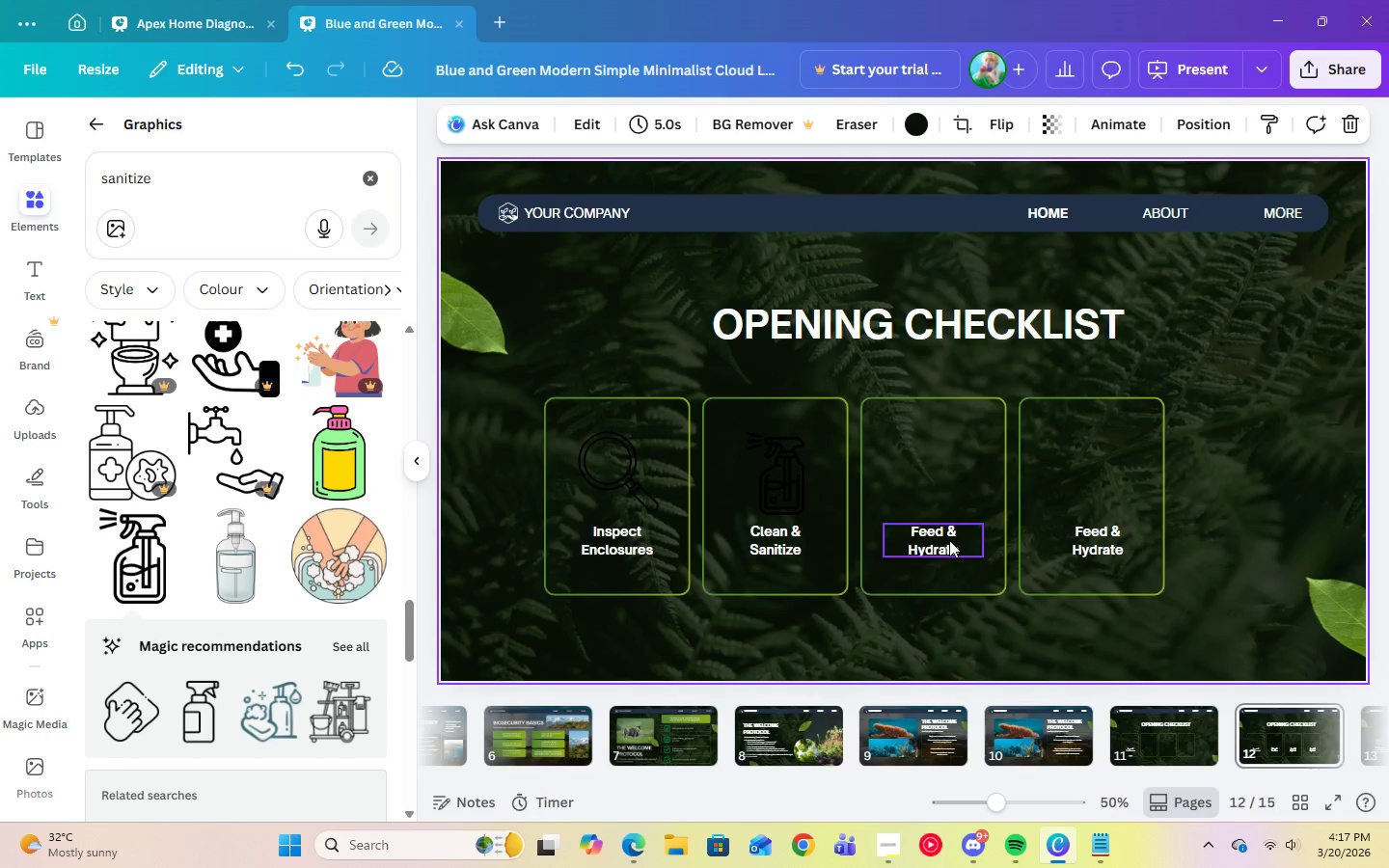 
left_click([946, 542])
 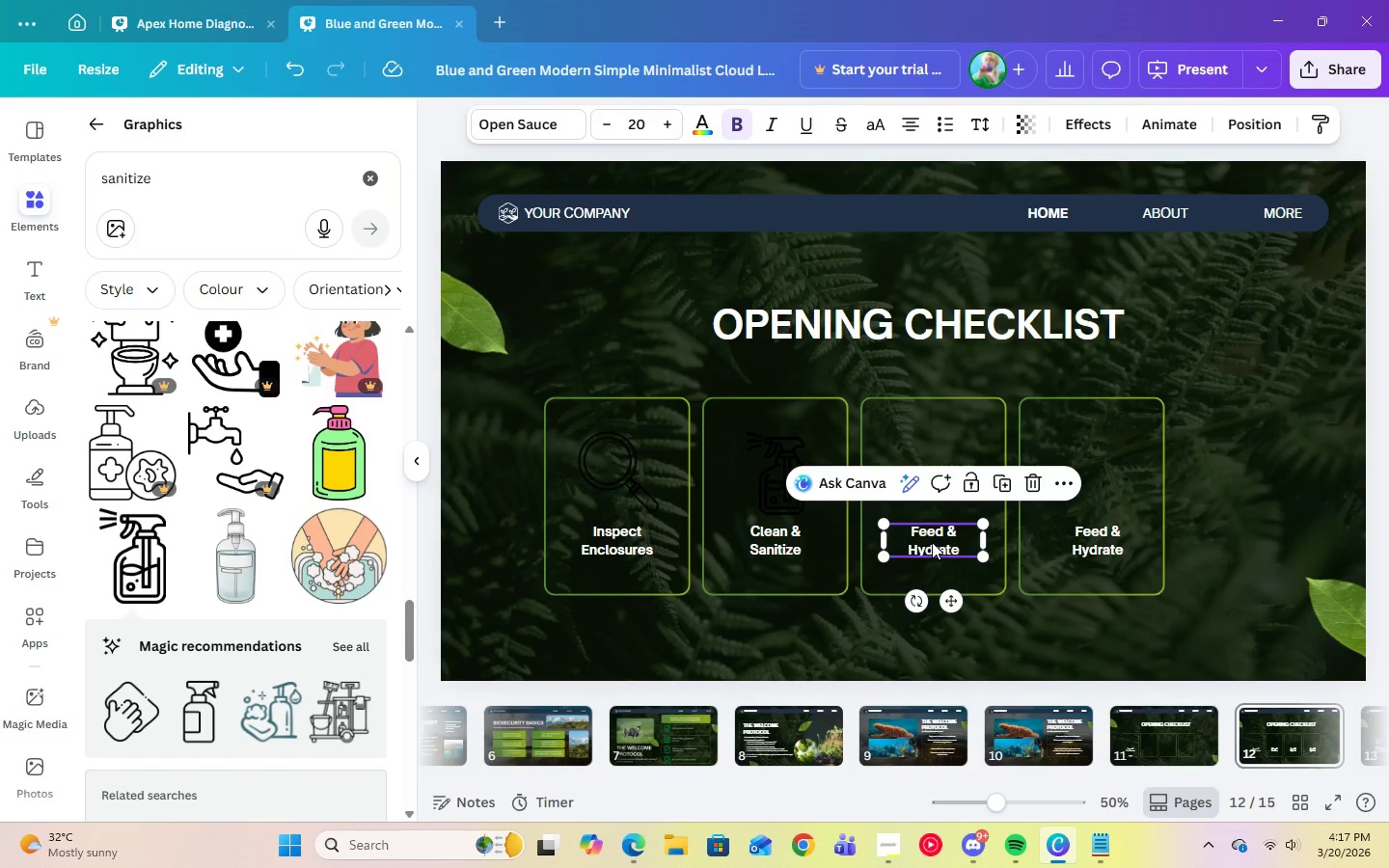 
left_click_drag(start_coordinate=[932, 542], to_coordinate=[940, 542])
 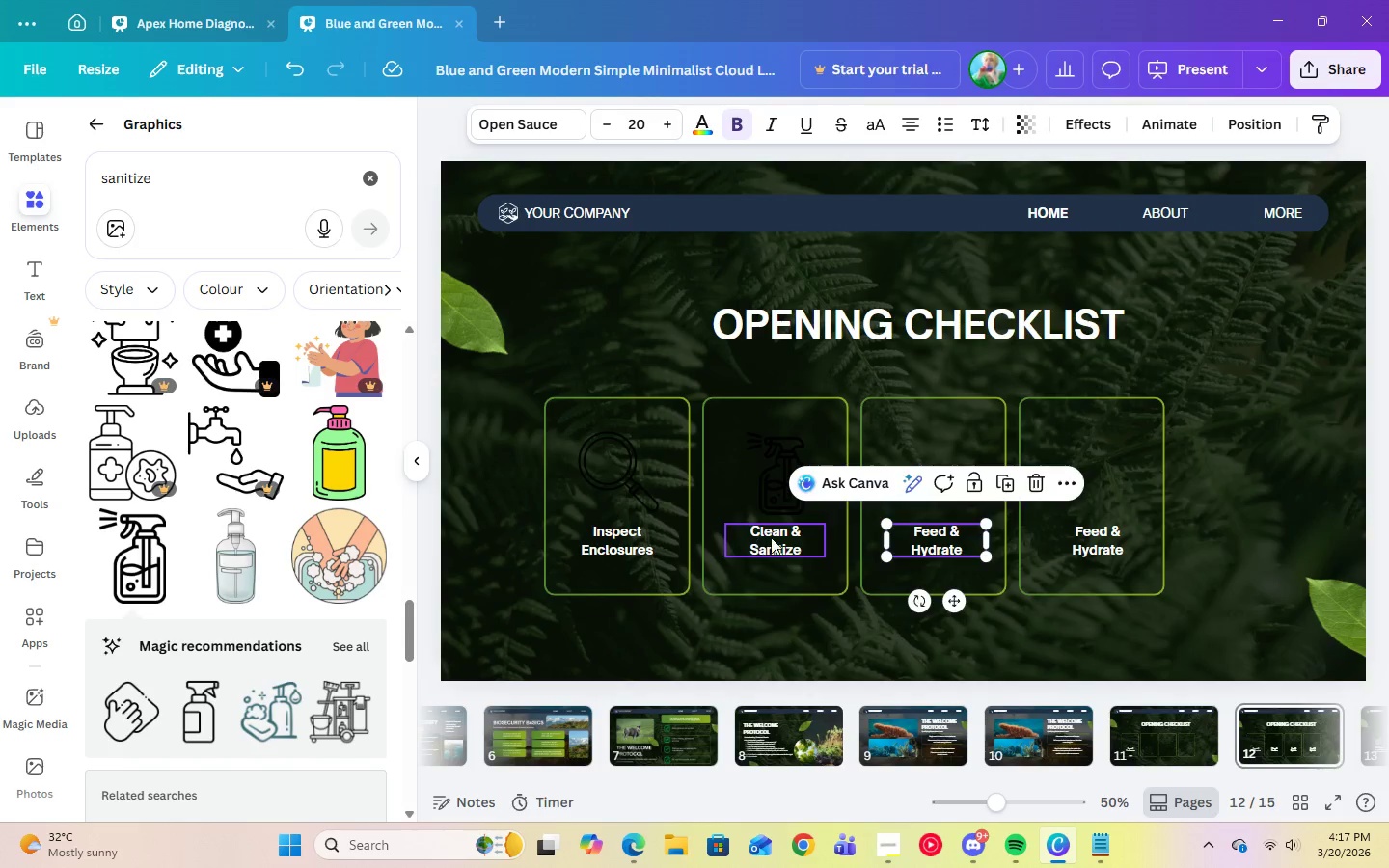 
left_click([772, 538])
 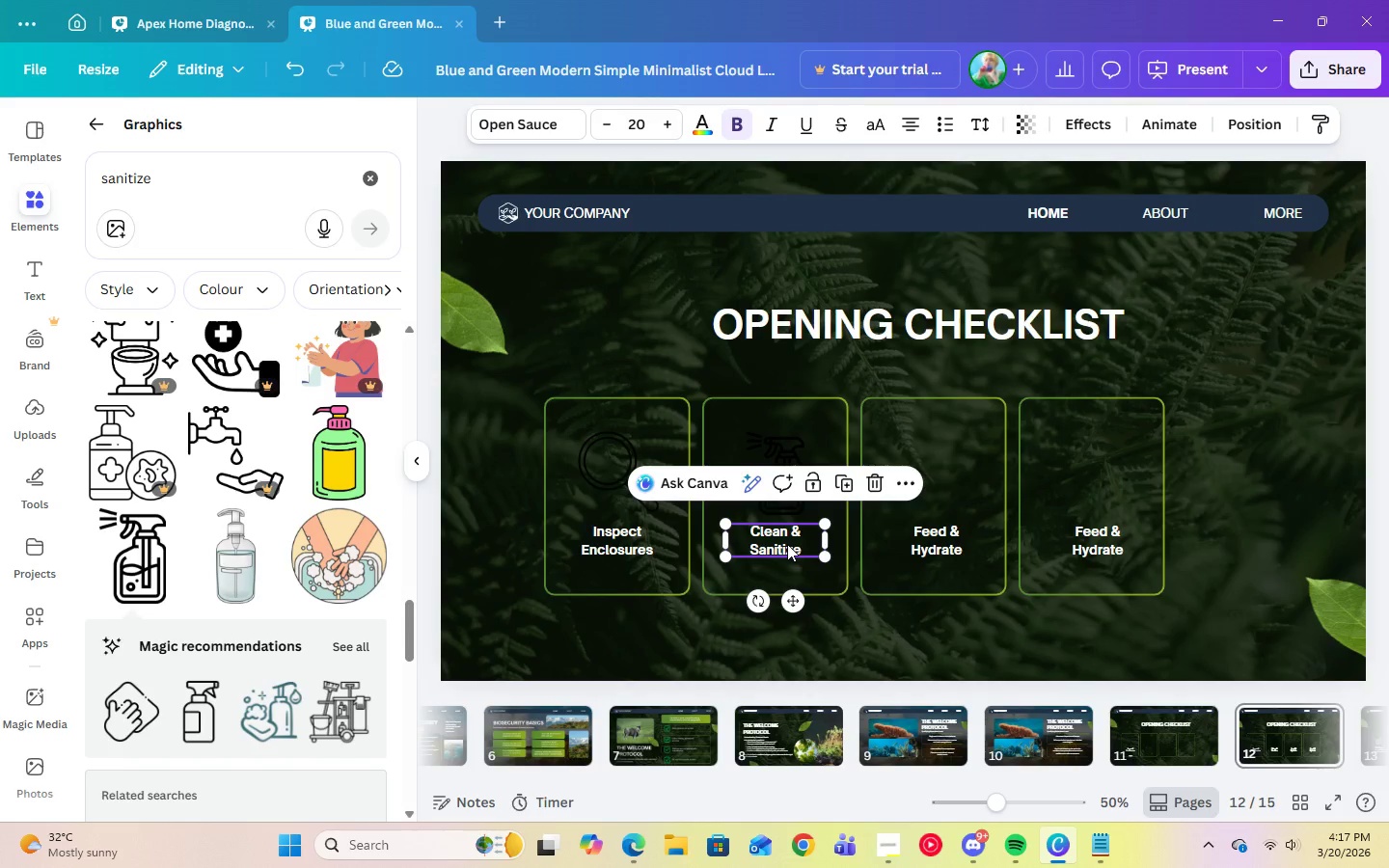 
left_click_drag(start_coordinate=[787, 544], to_coordinate=[793, 545])
 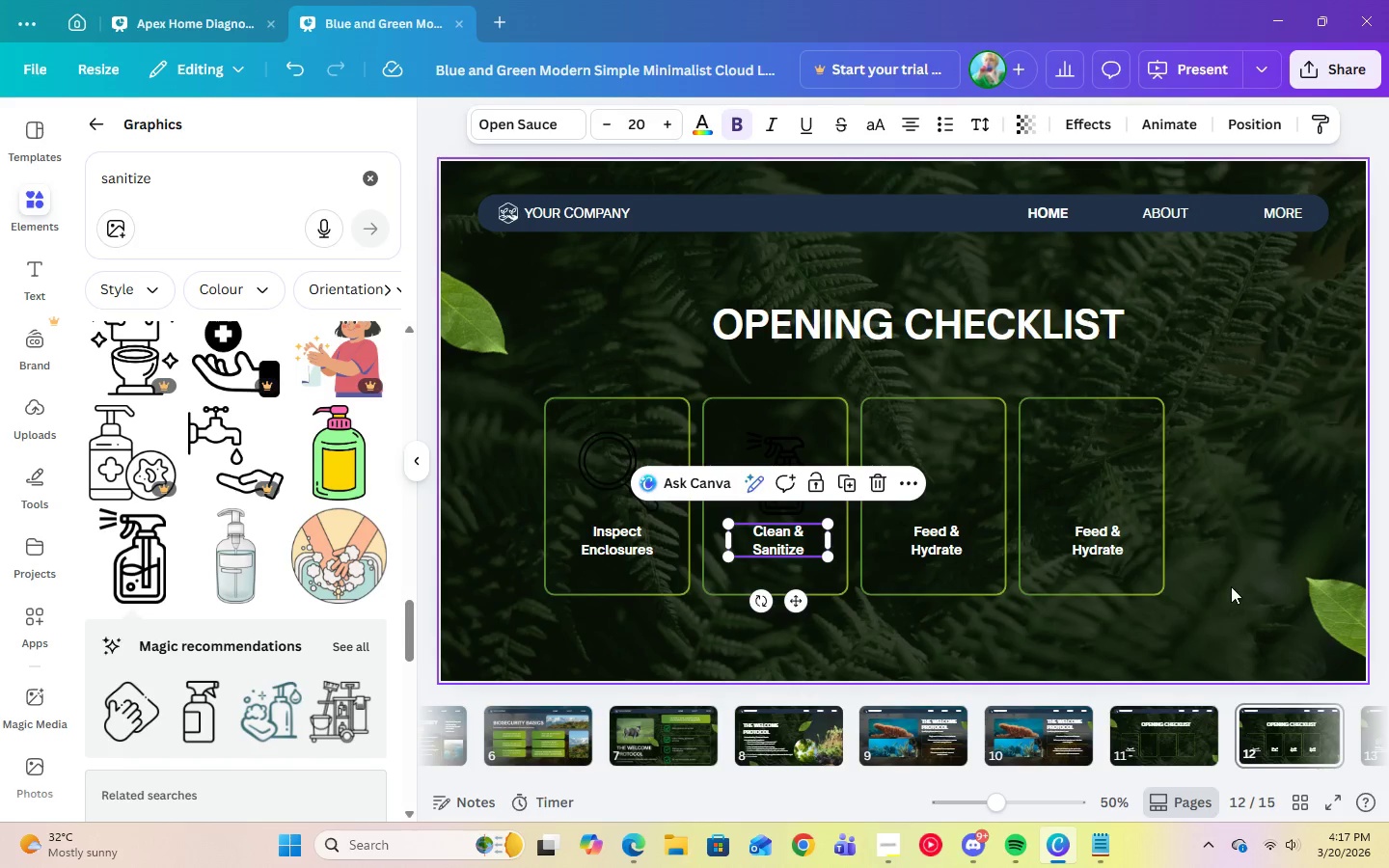 
left_click([1231, 586])
 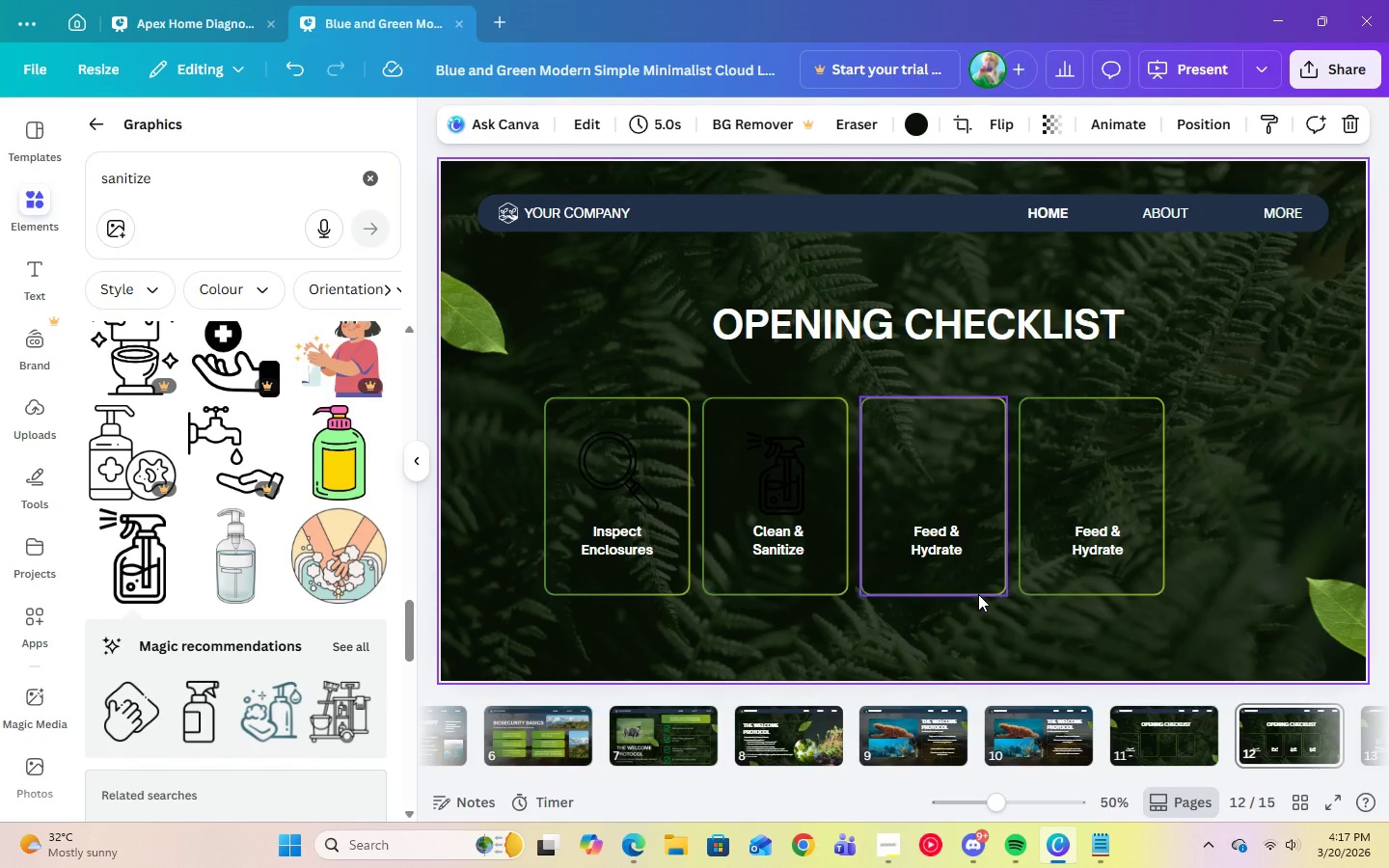 
wait(5.62)
 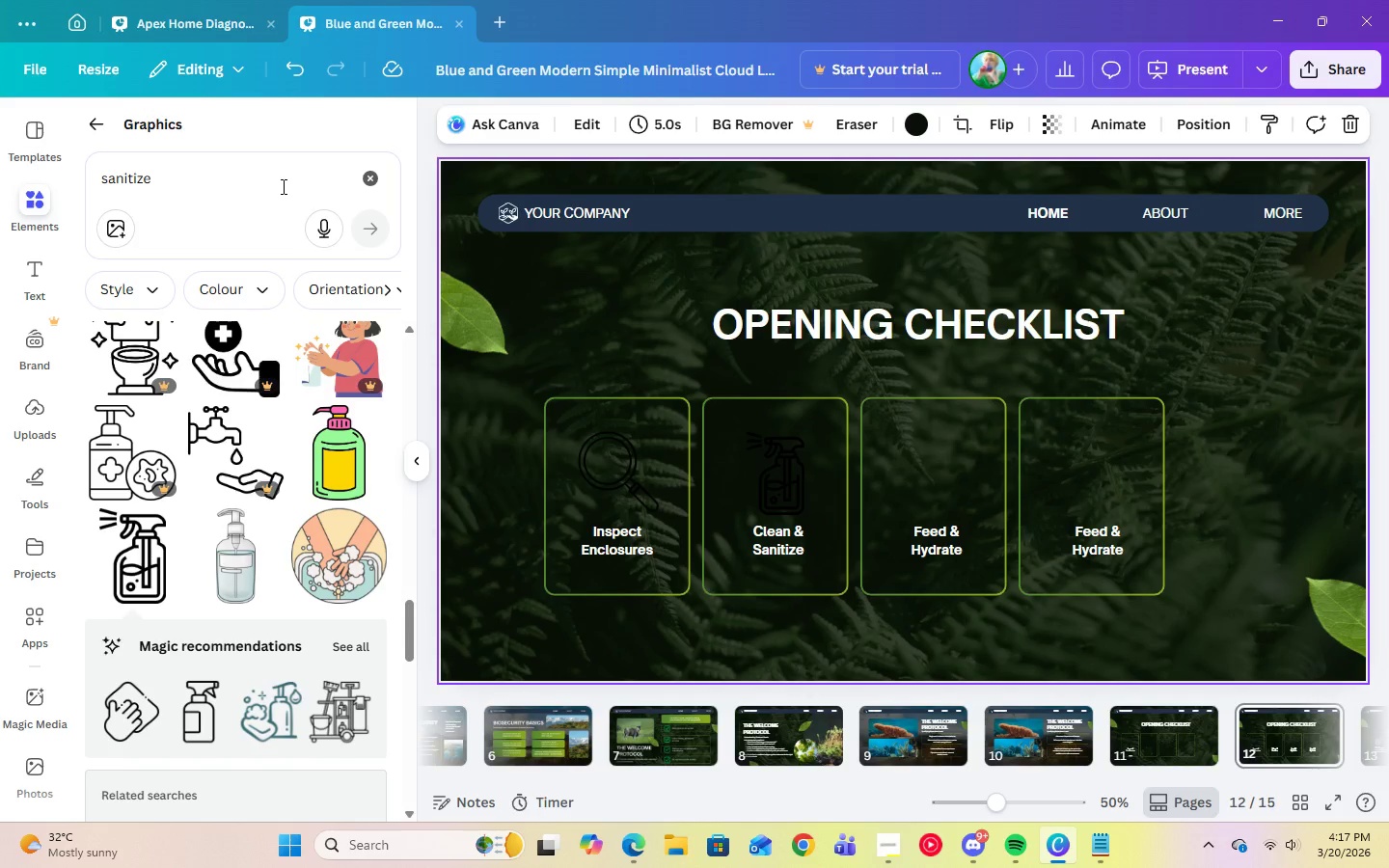 
left_click_drag(start_coordinate=[175, 181], to_coordinate=[98, 178])
 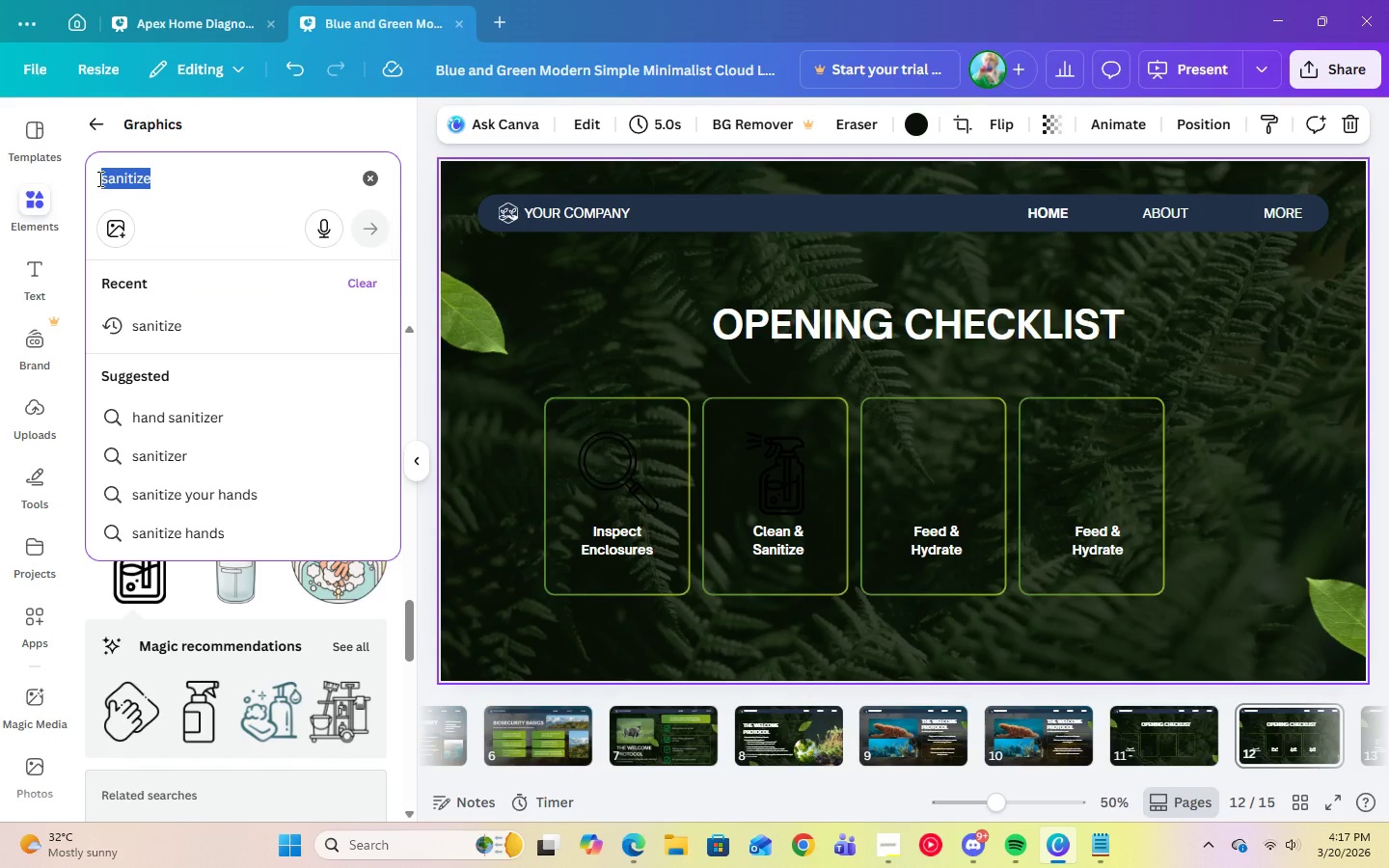 
type(hydrate)
 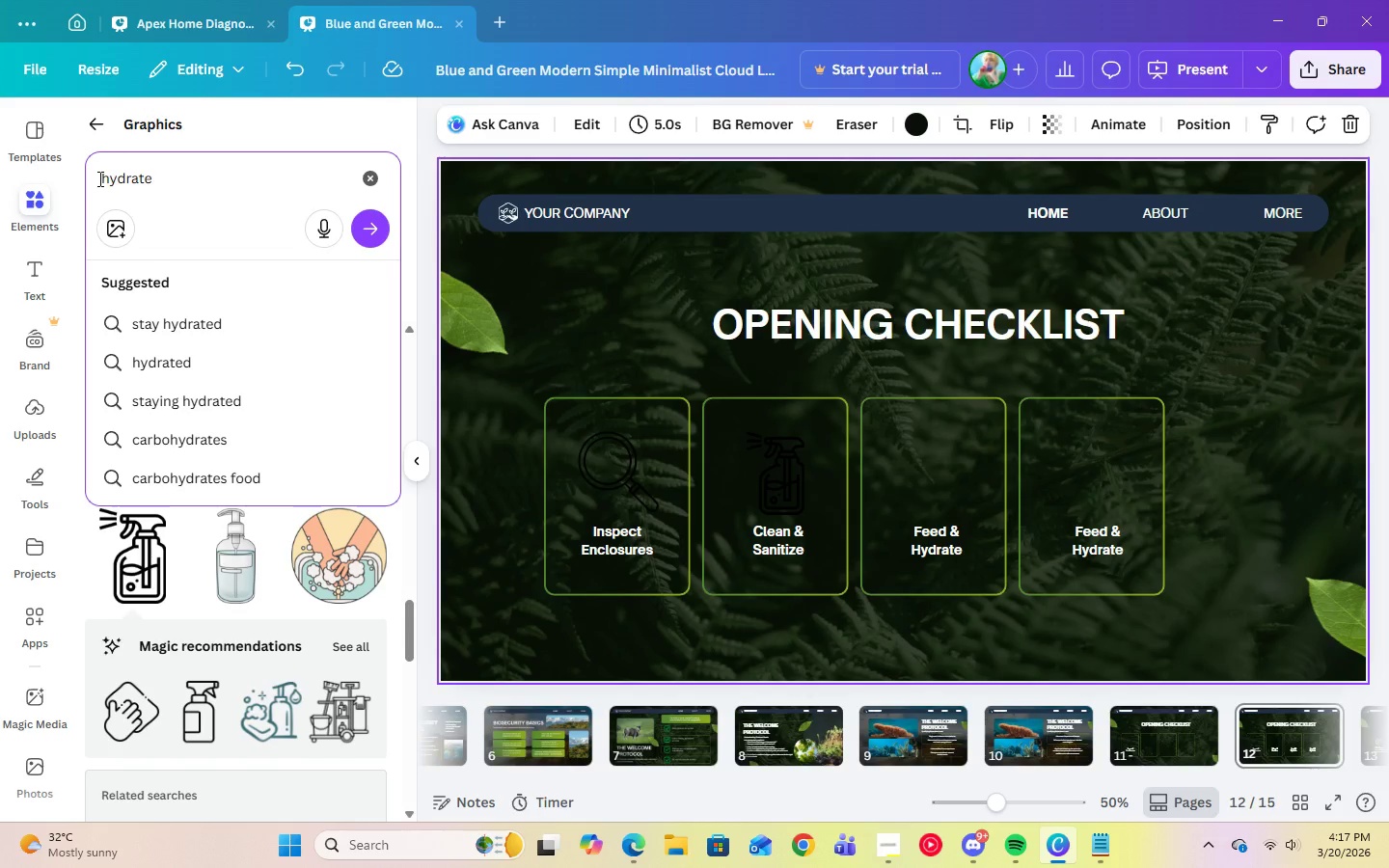 
key(Enter)
 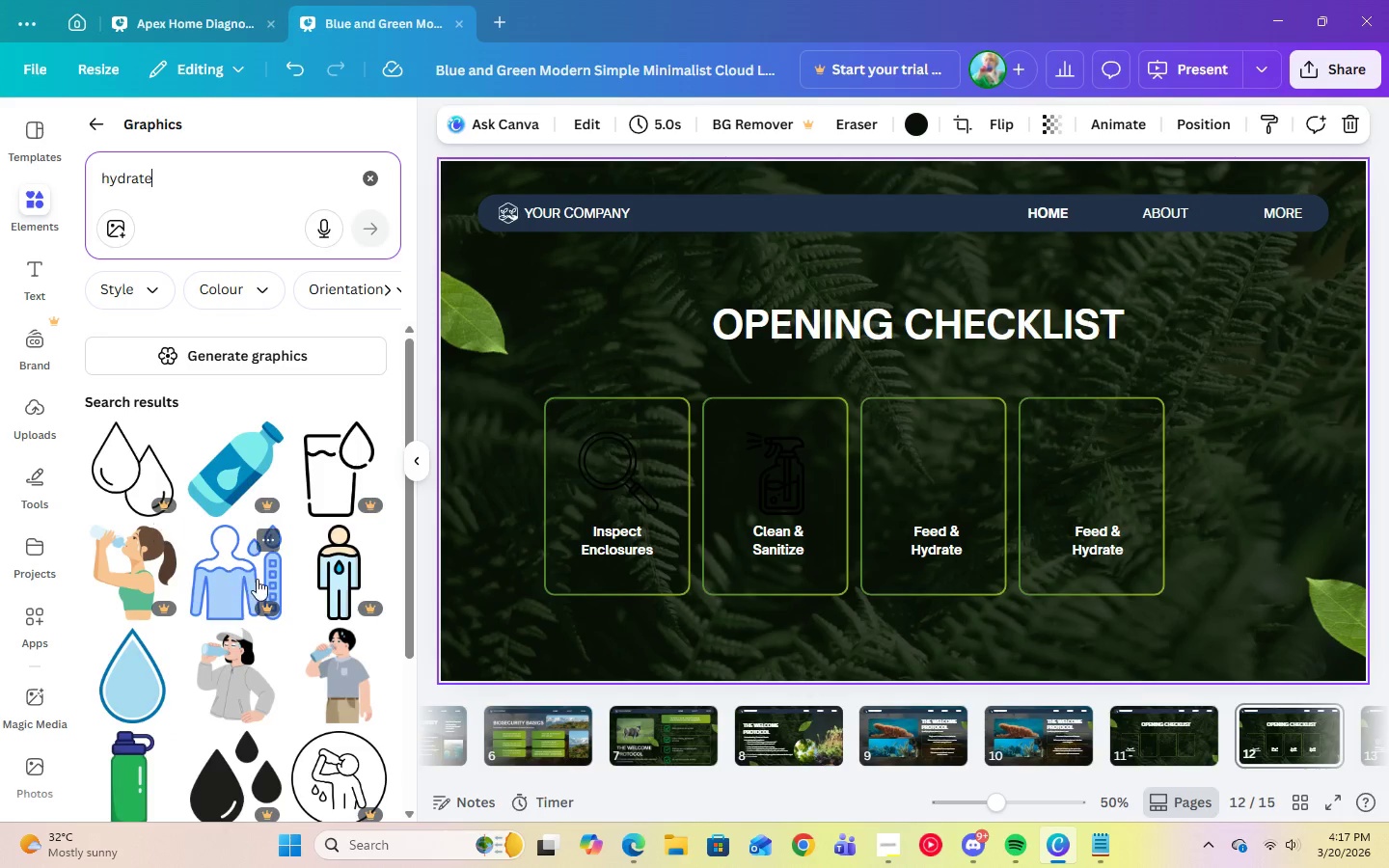 
scroll: coordinate [287, 617], scroll_direction: down, amount: 13.0
 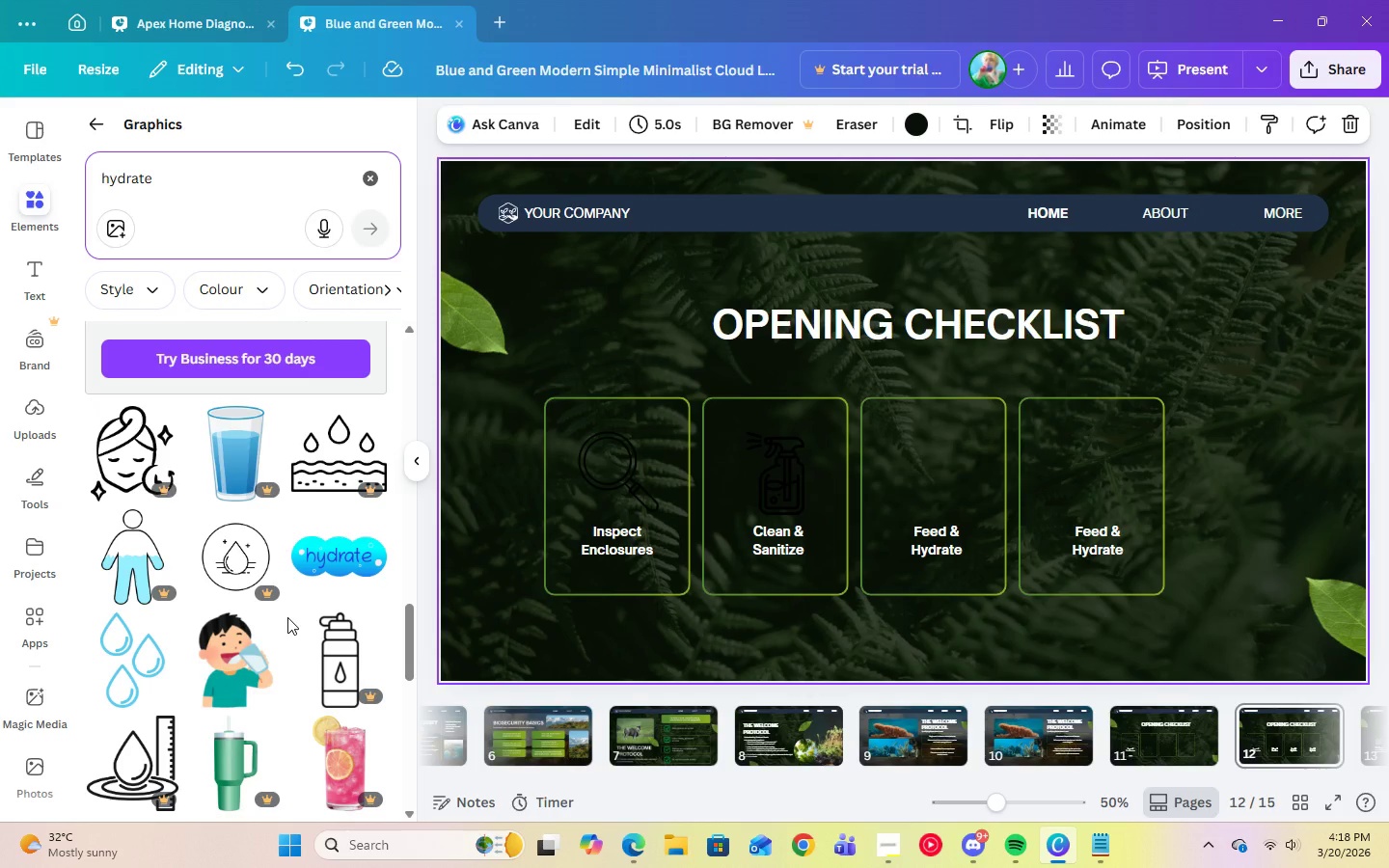 
scroll: coordinate [287, 617], scroll_direction: down, amount: 2.0
 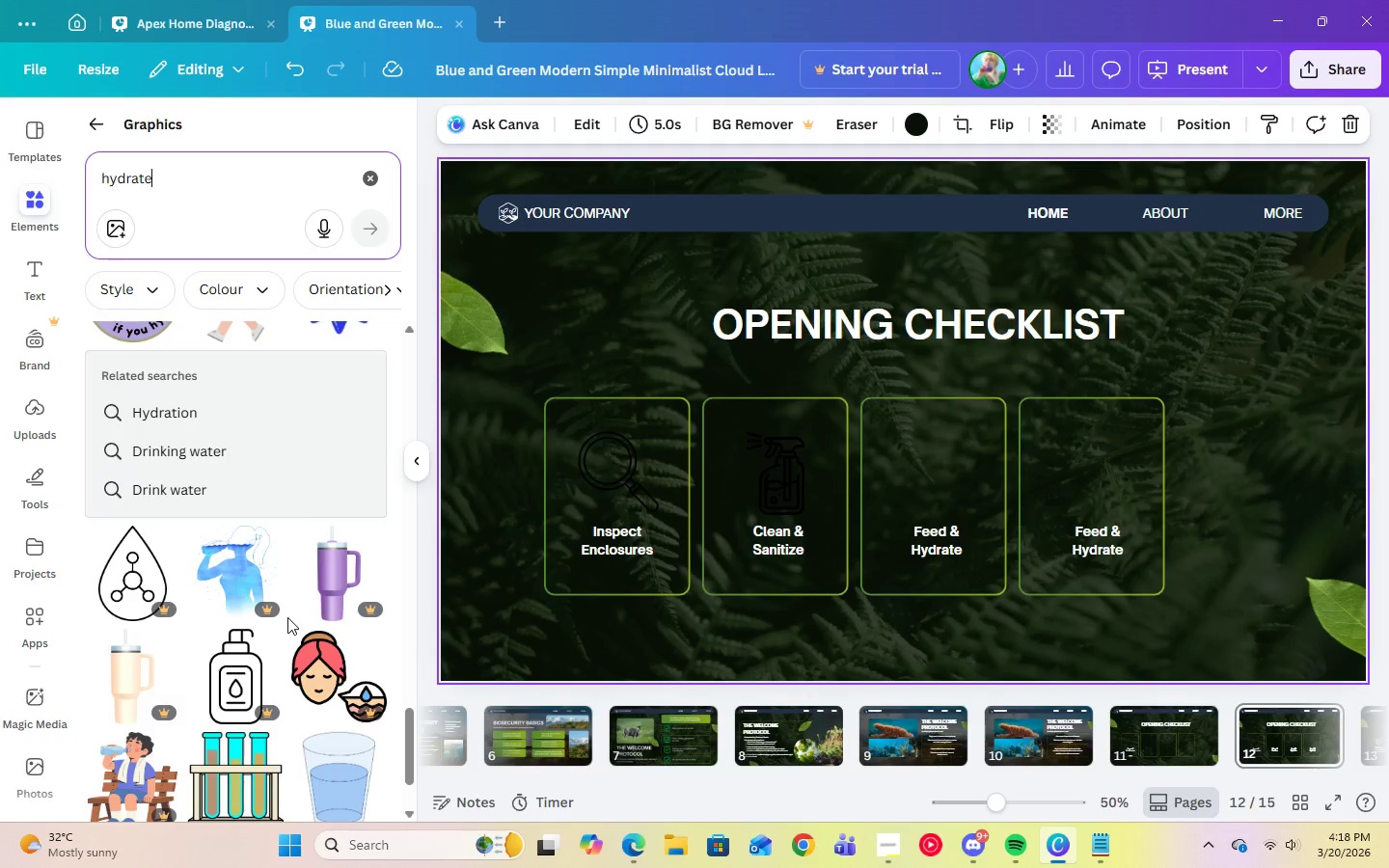 
left_click([148, 410])
 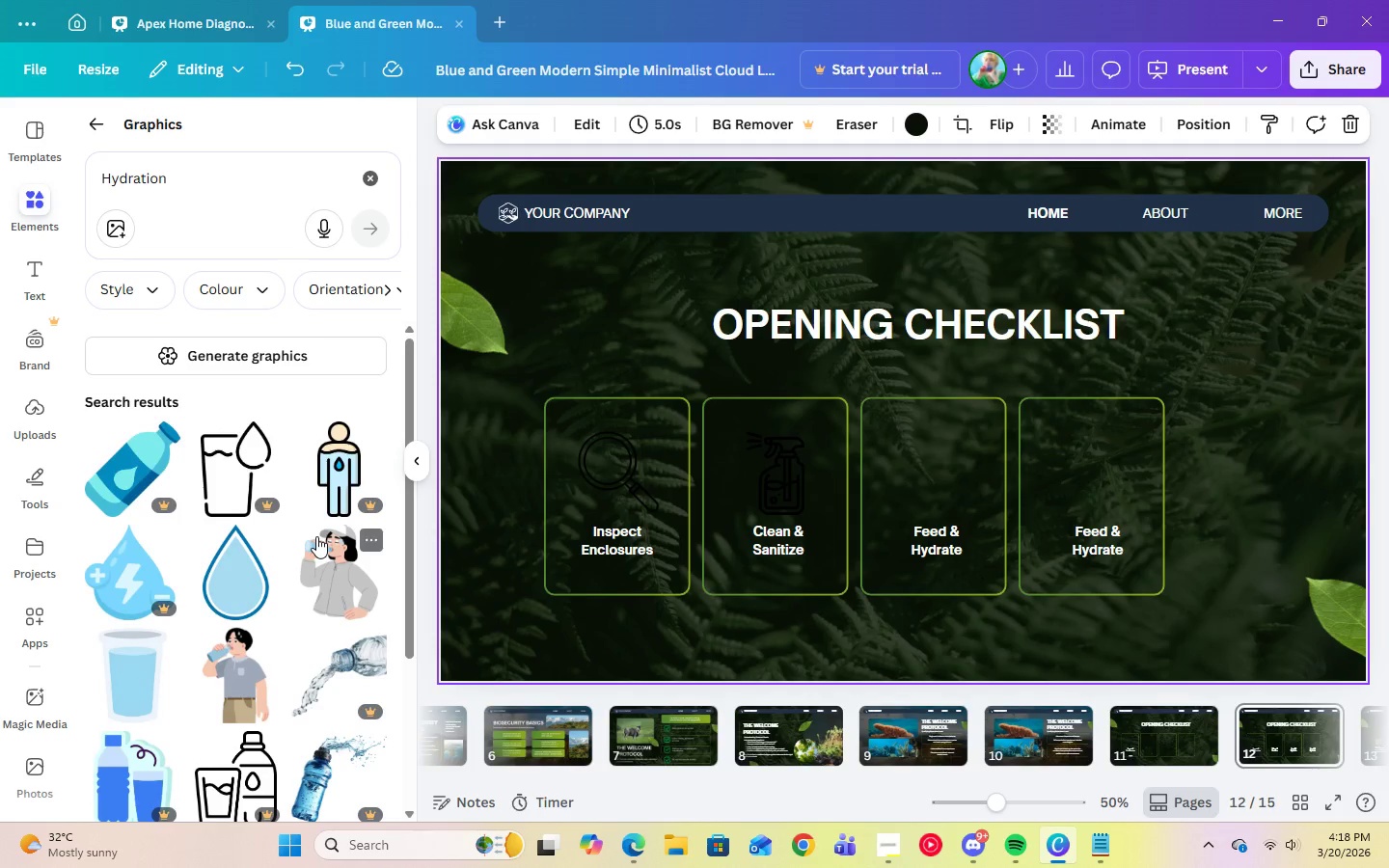 
scroll: coordinate [317, 538], scroll_direction: down, amount: 7.0
 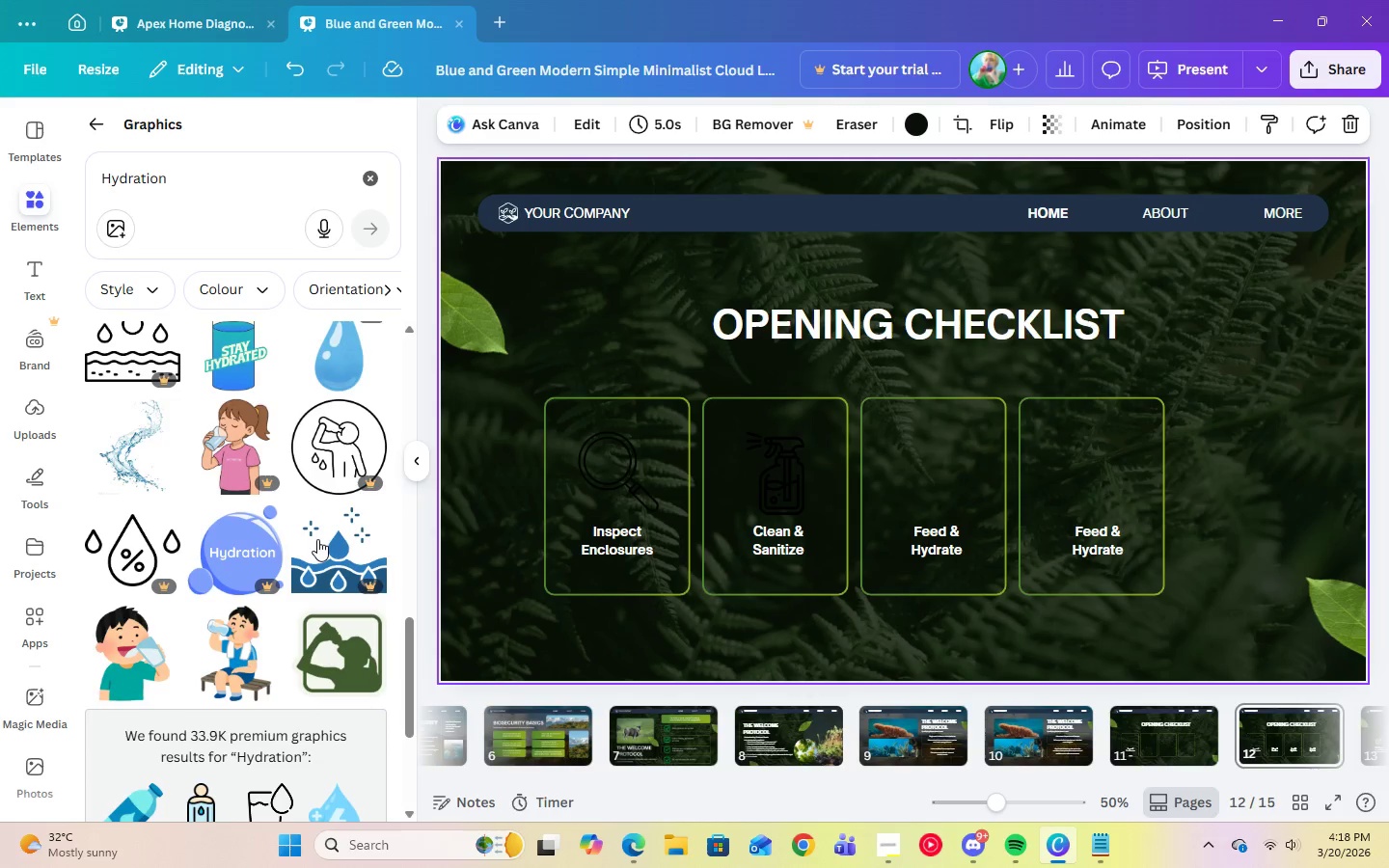 
scroll: coordinate [317, 539], scroll_direction: up, amount: 4.0
 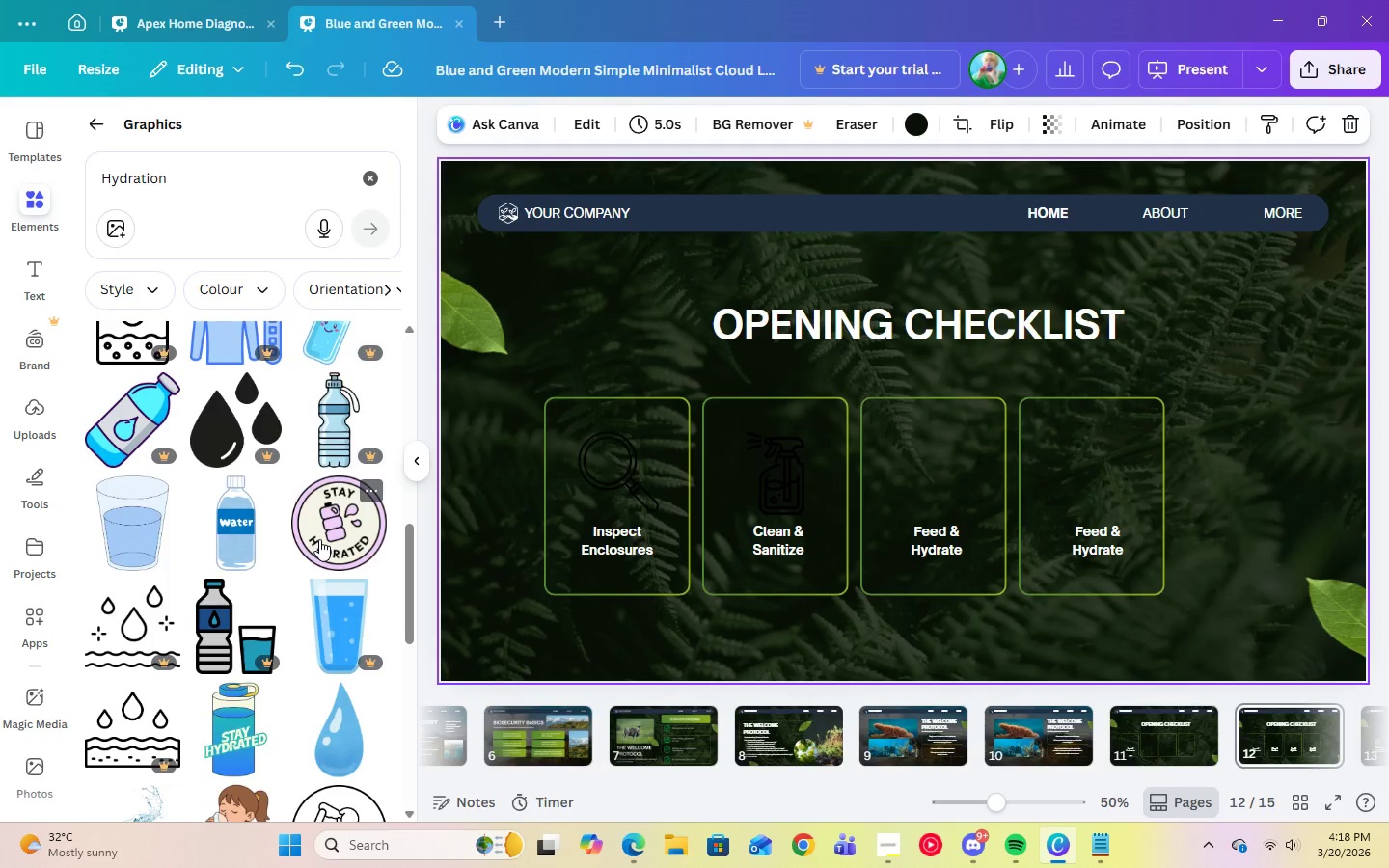 
left_click([319, 539])
 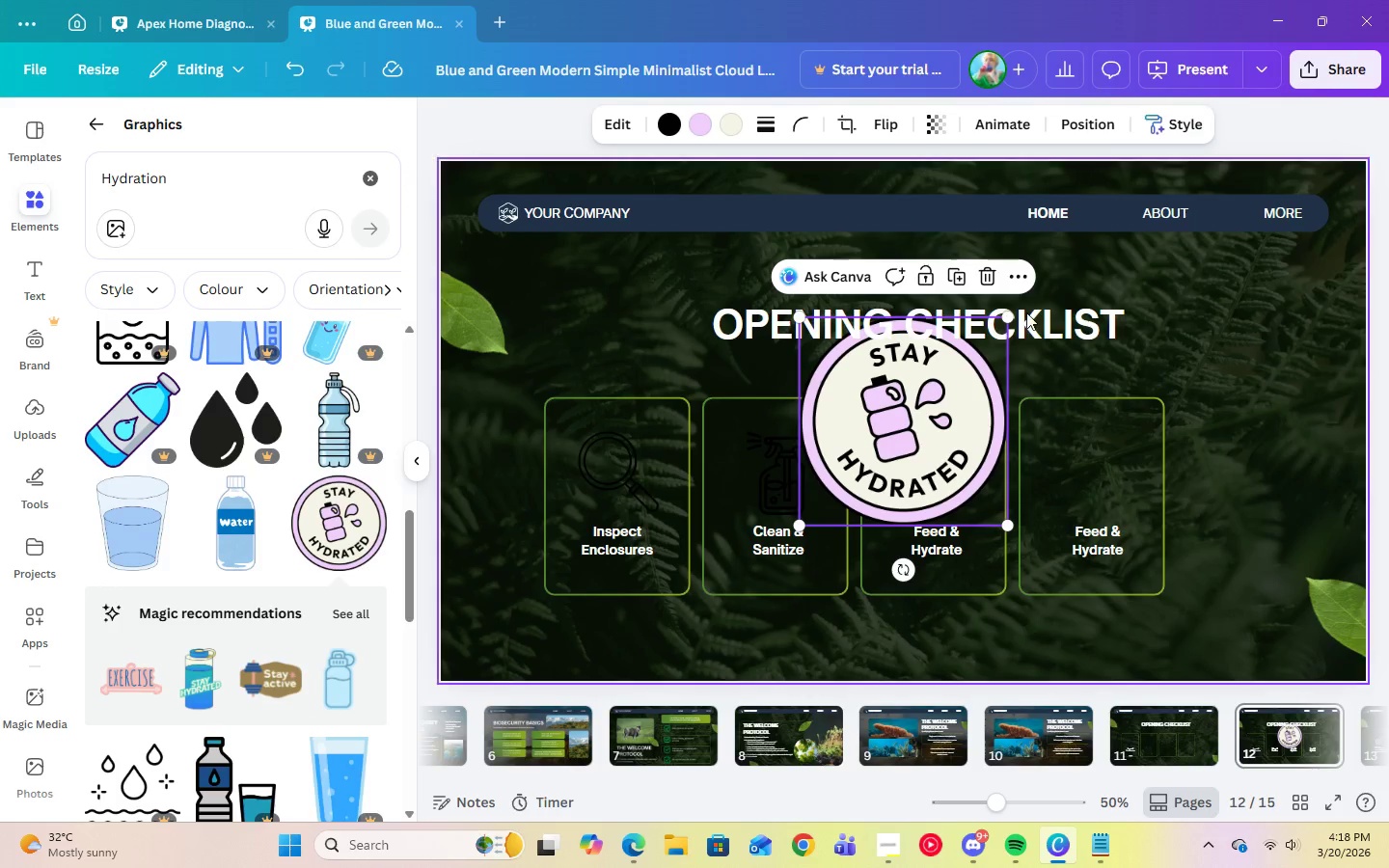 
left_click([986, 276])
 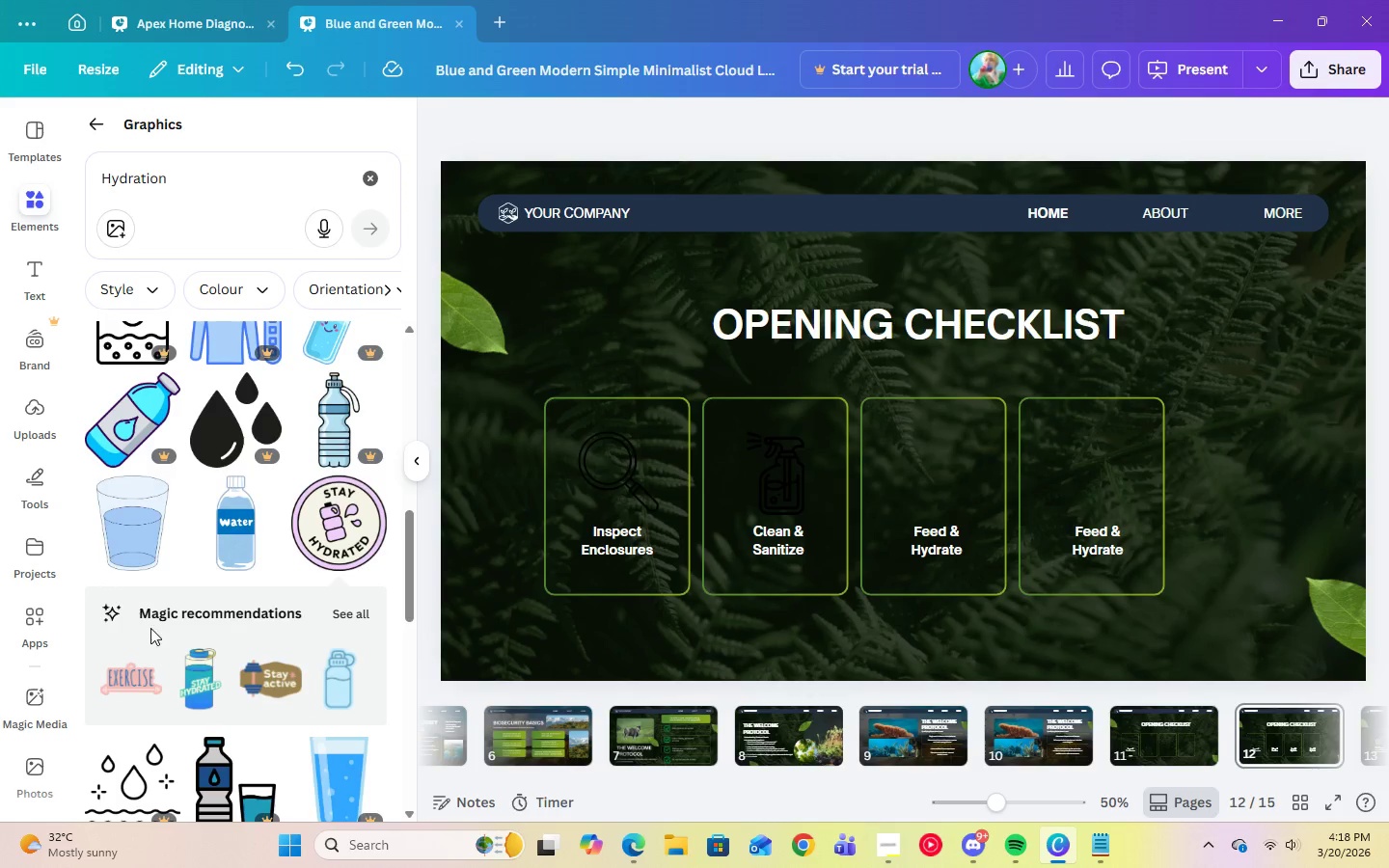 
scroll: coordinate [273, 618], scroll_direction: up, amount: 3.0
 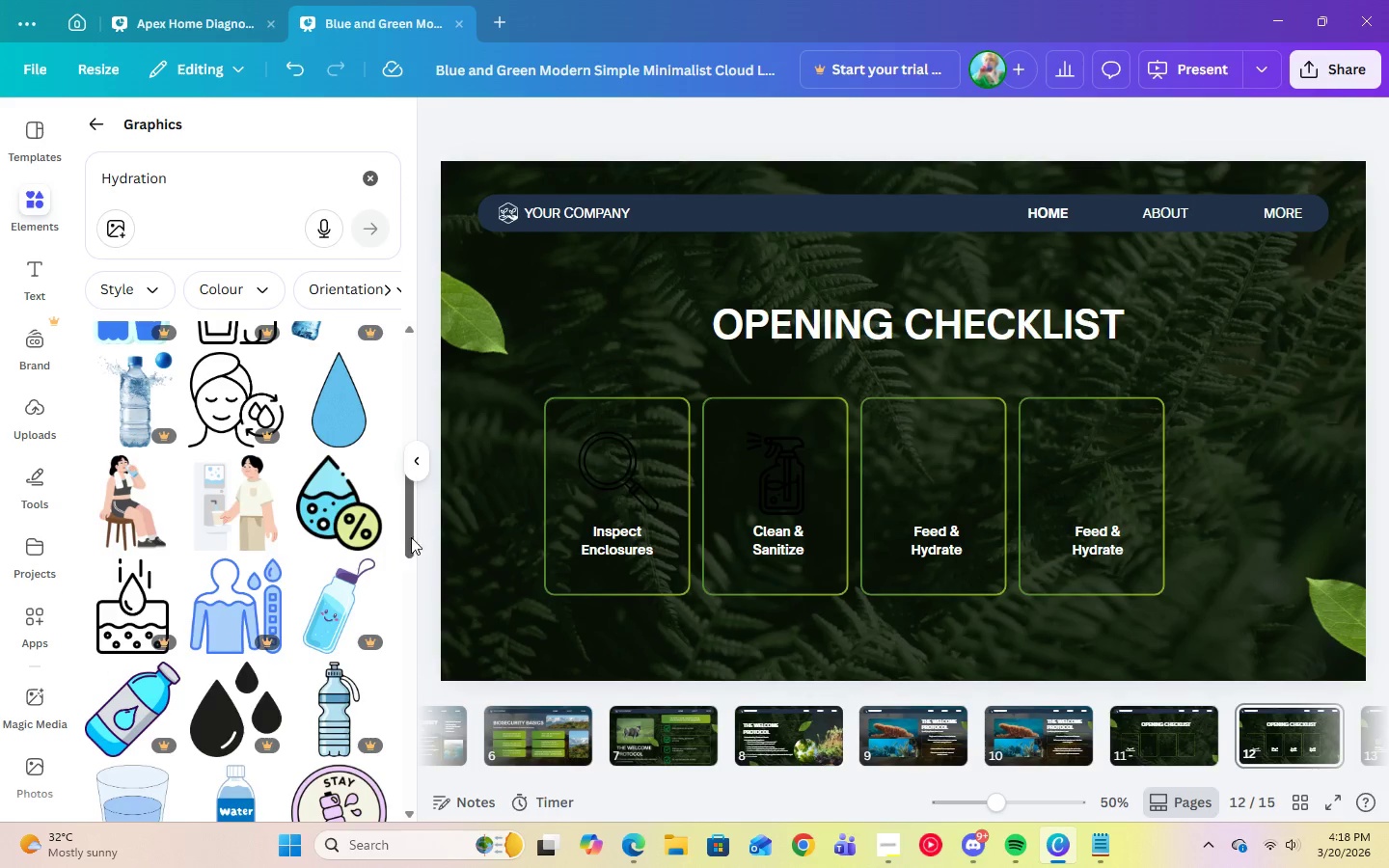 
left_click_drag(start_coordinate=[413, 536], to_coordinate=[443, 833])
 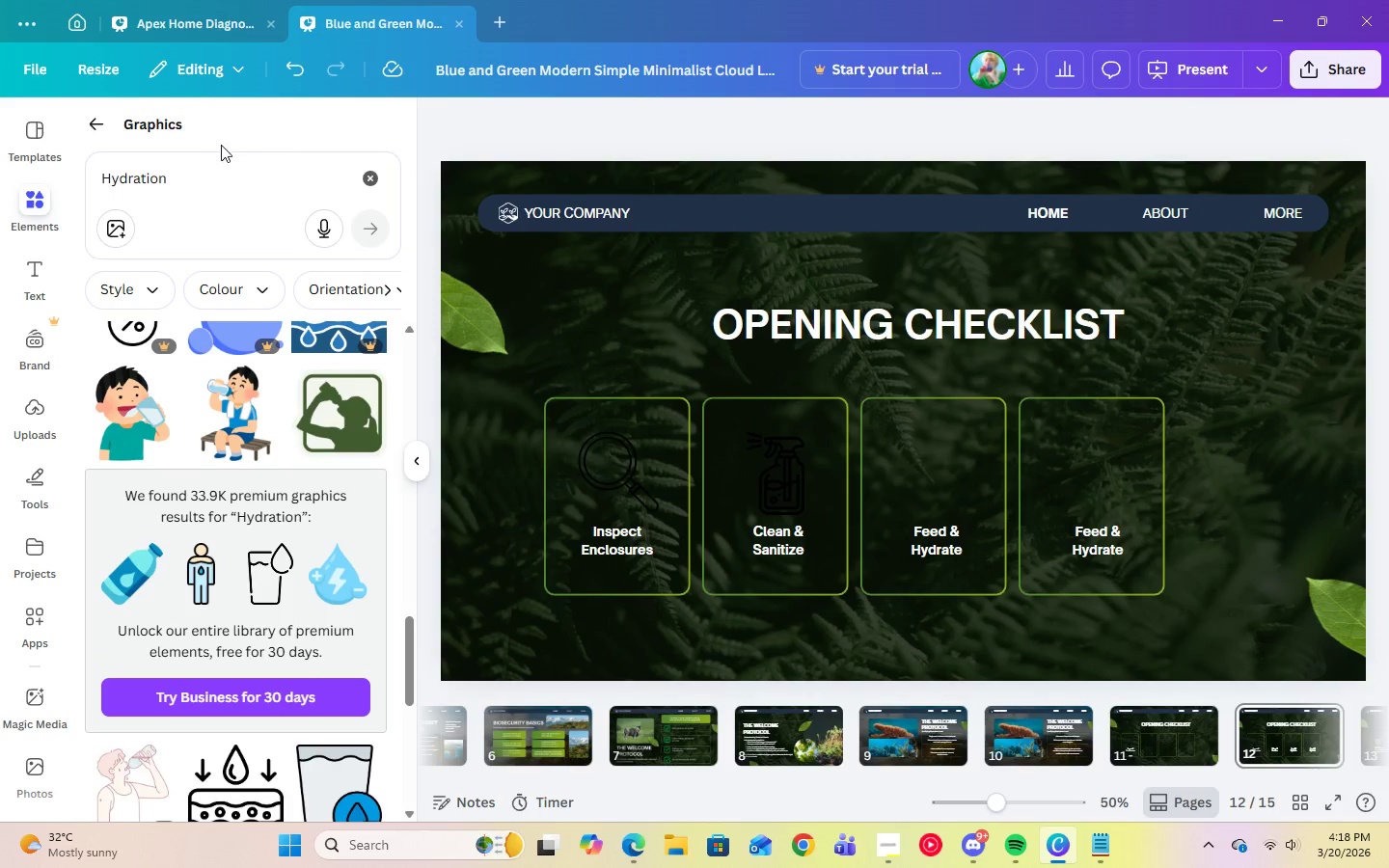 
left_click([365, 177])
 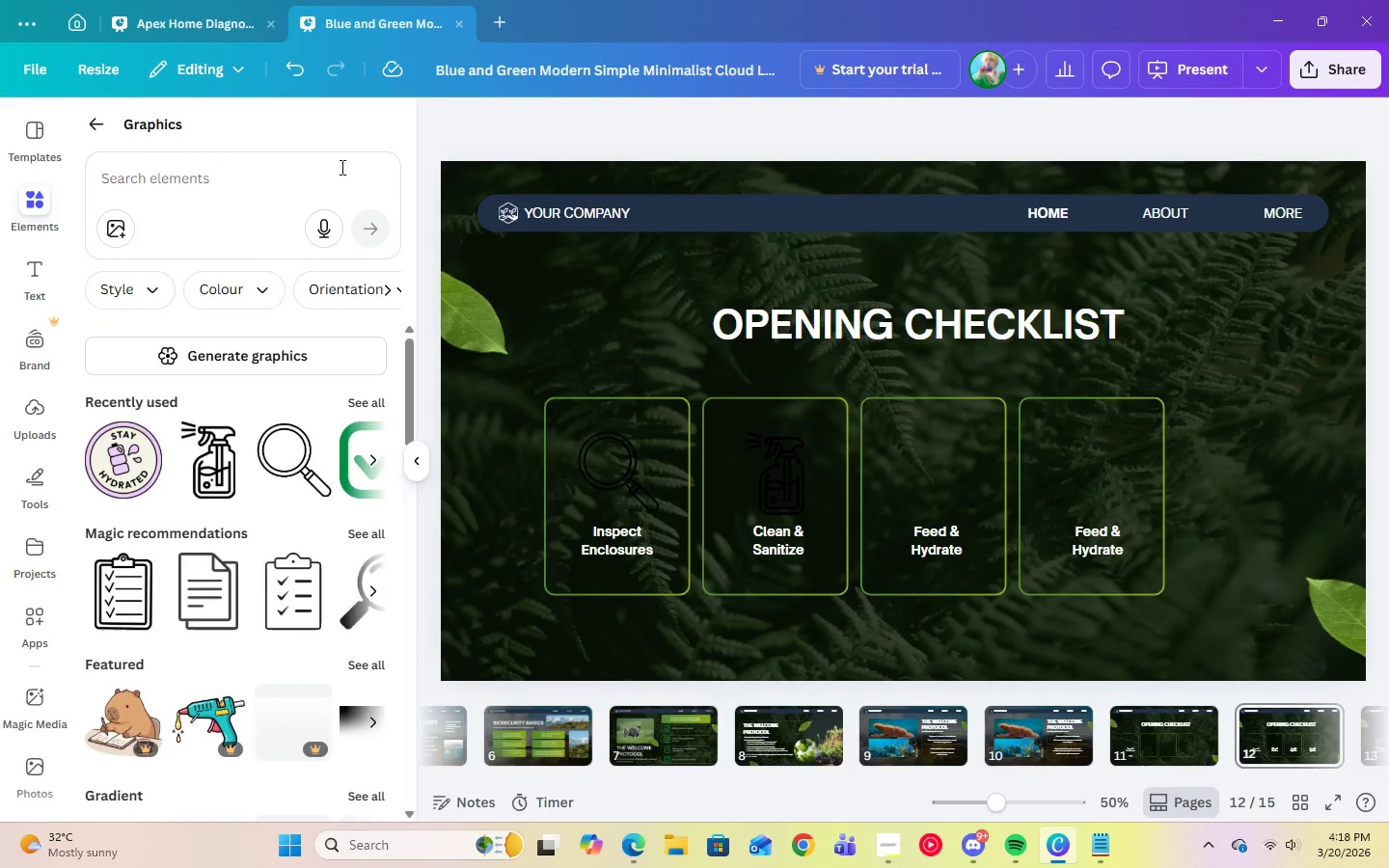 
left_click([283, 163])
 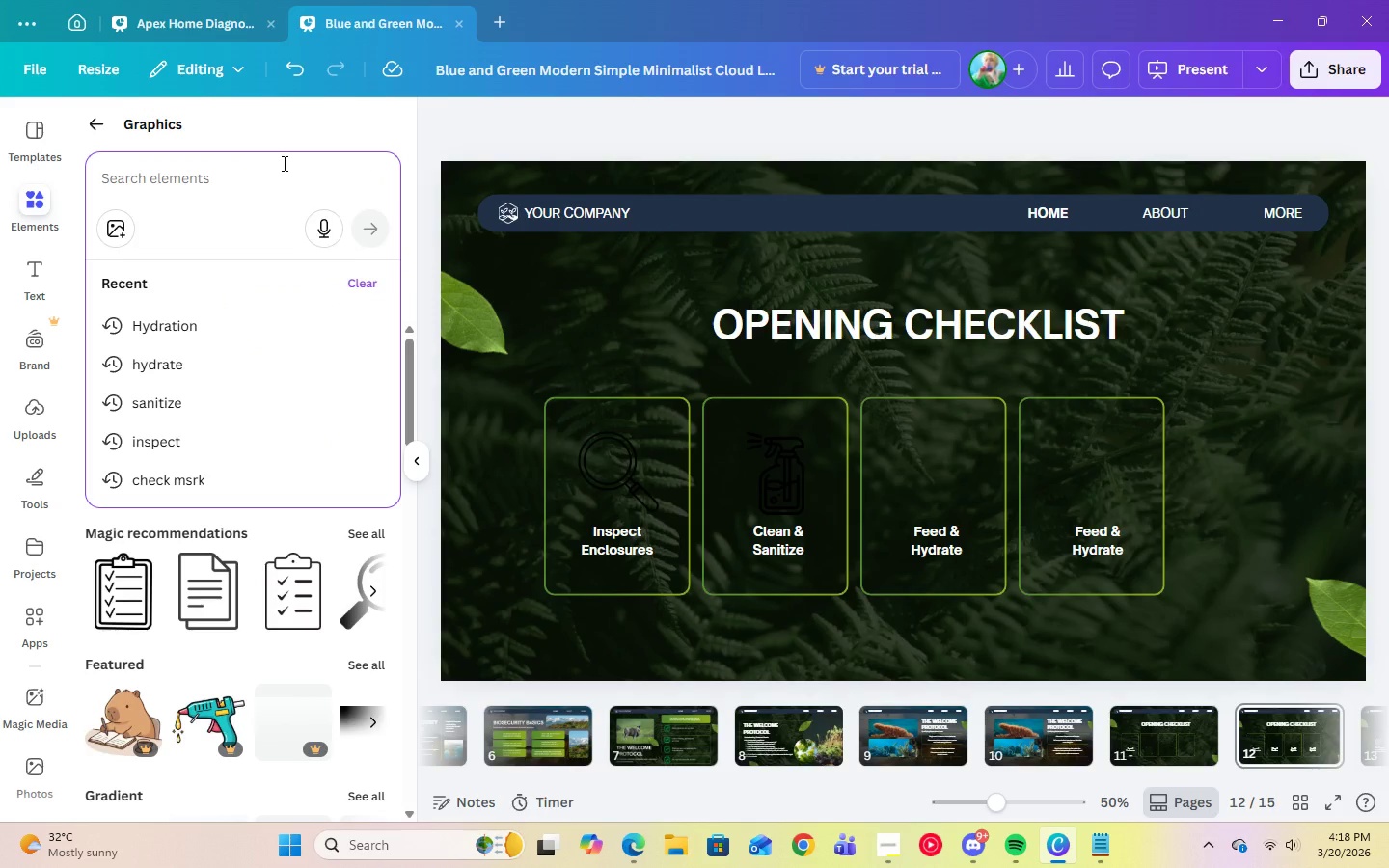 
type(water)
 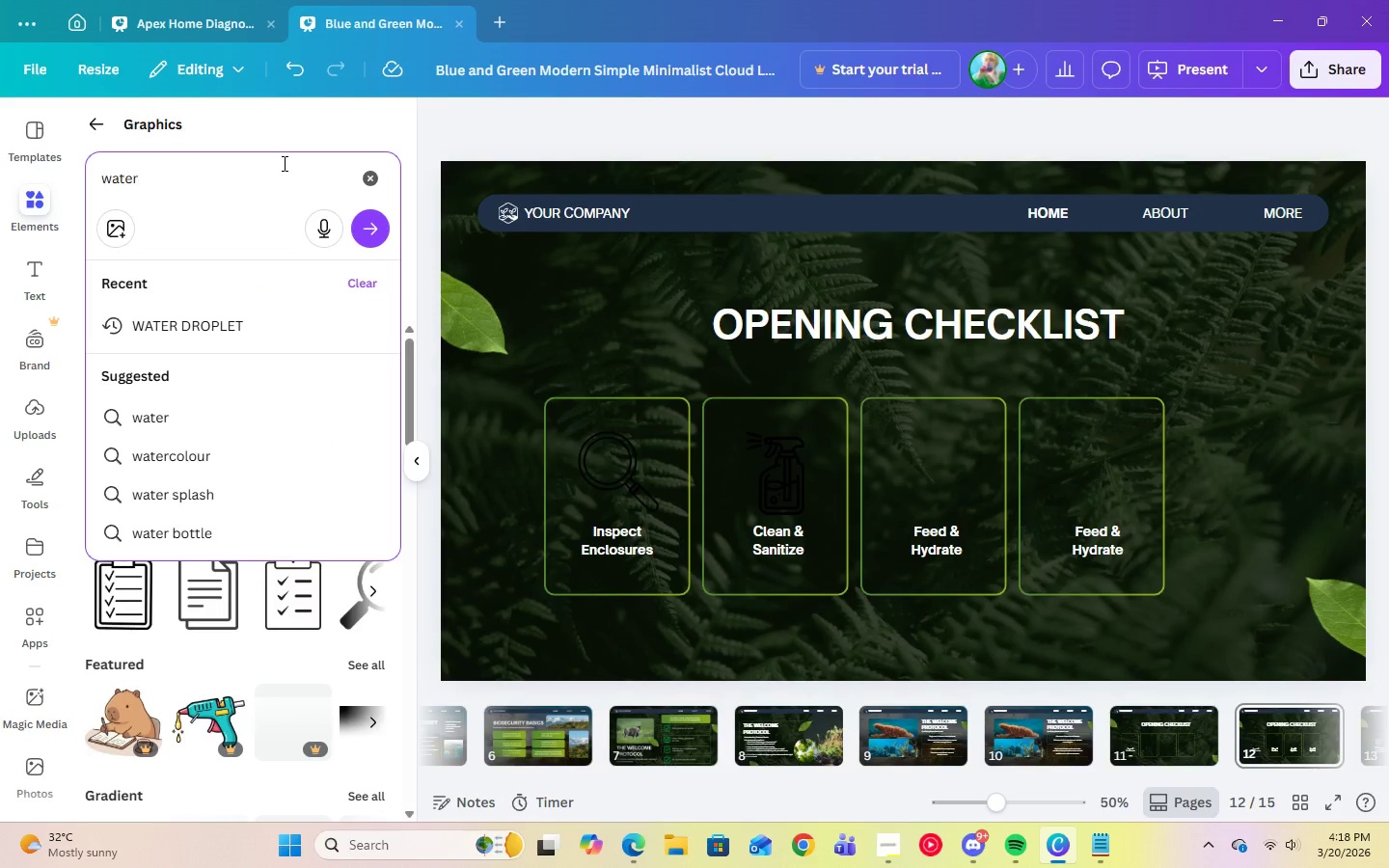 
key(Enter)
 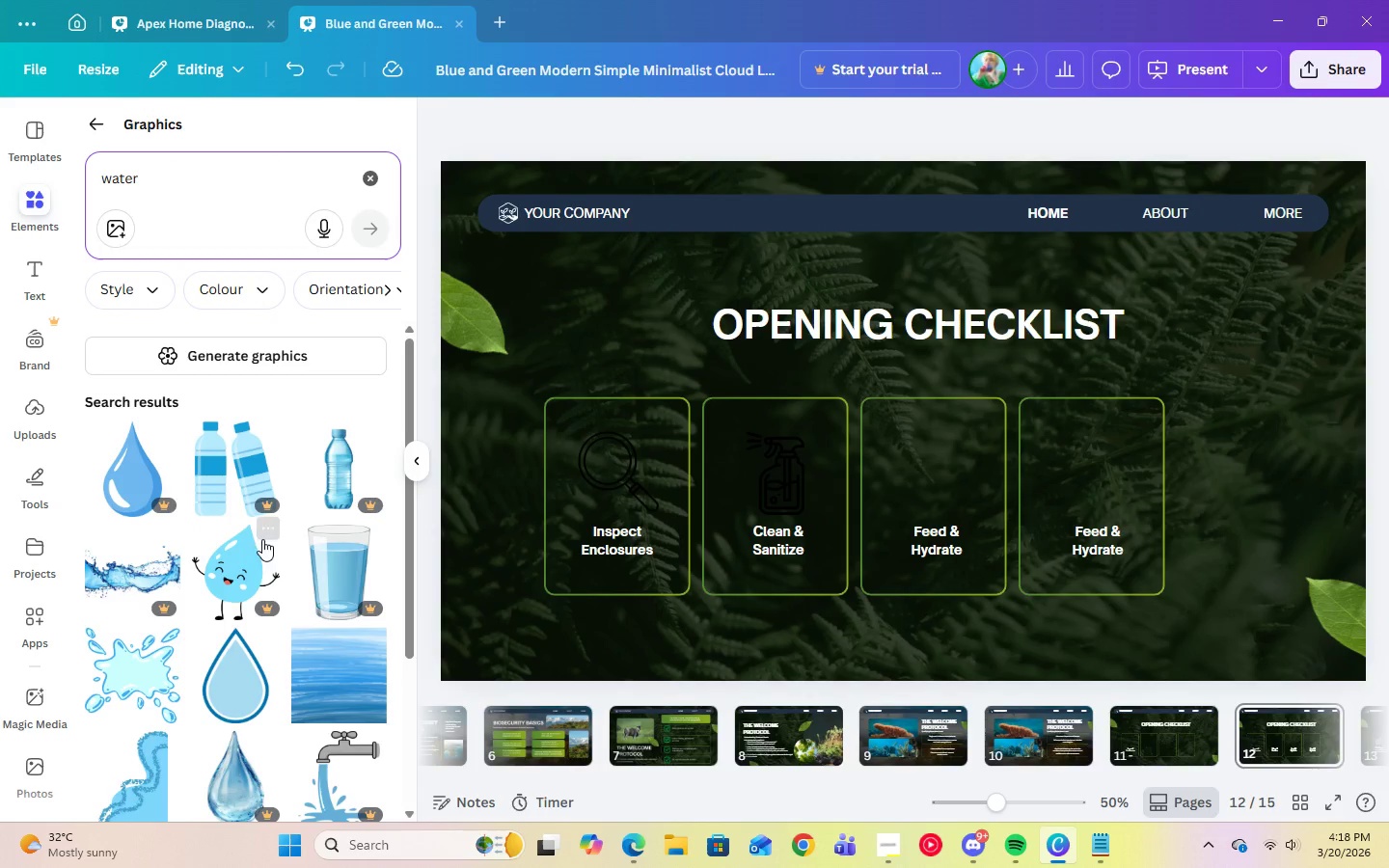 
scroll: coordinate [226, 621], scroll_direction: down, amount: 7.0
 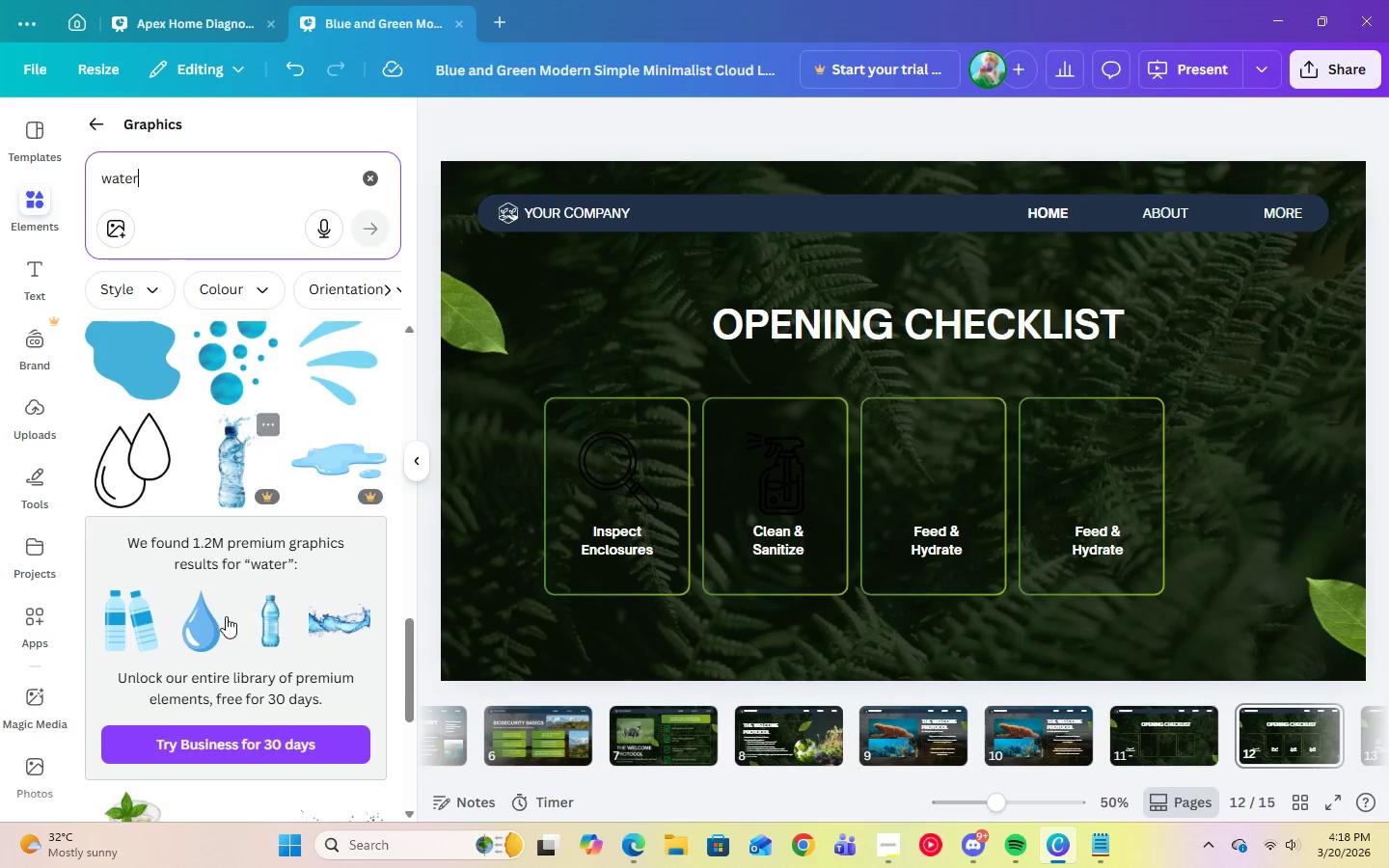 
left_click([109, 474])
 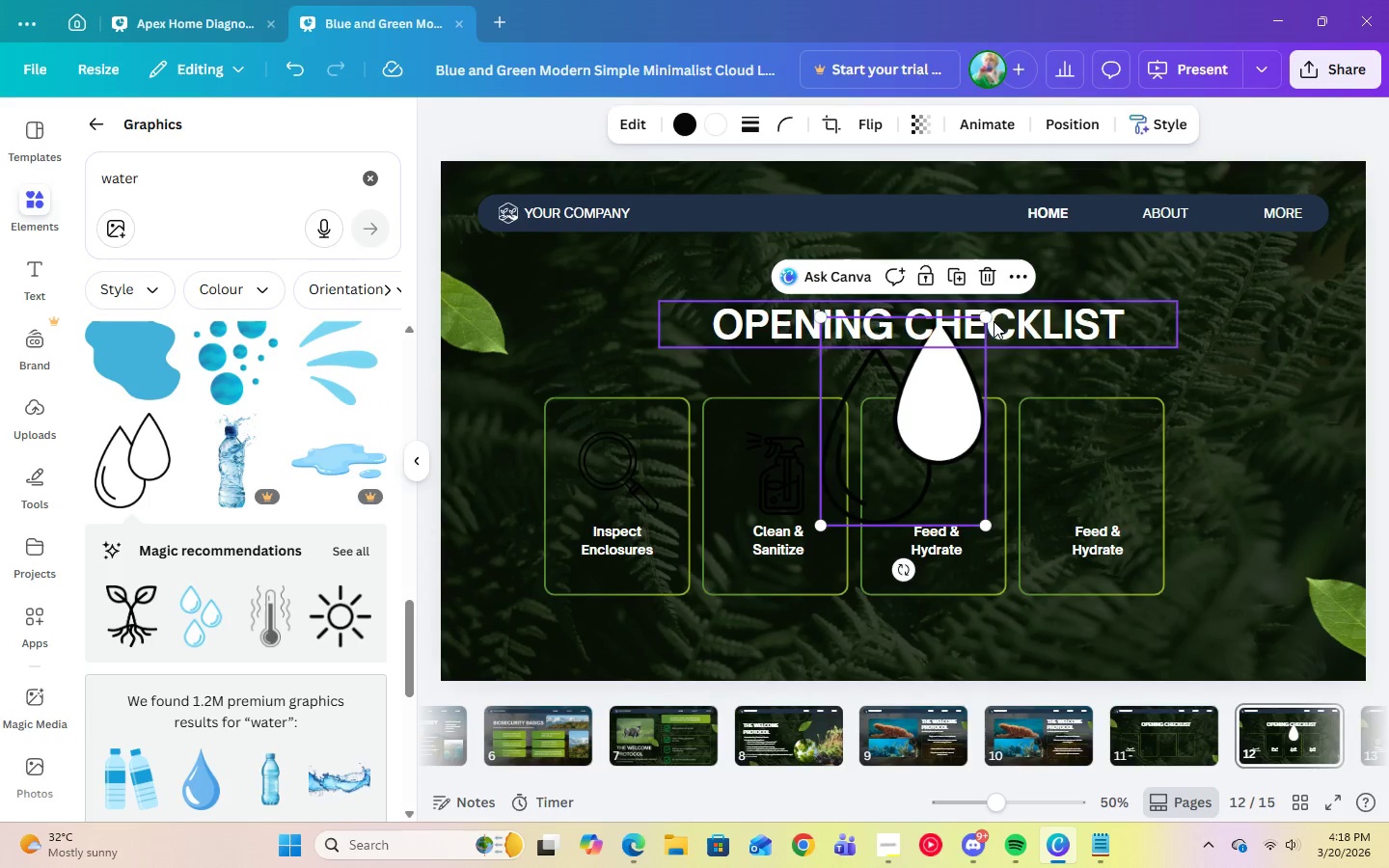 
left_click_drag(start_coordinate=[991, 318], to_coordinate=[924, 447])
 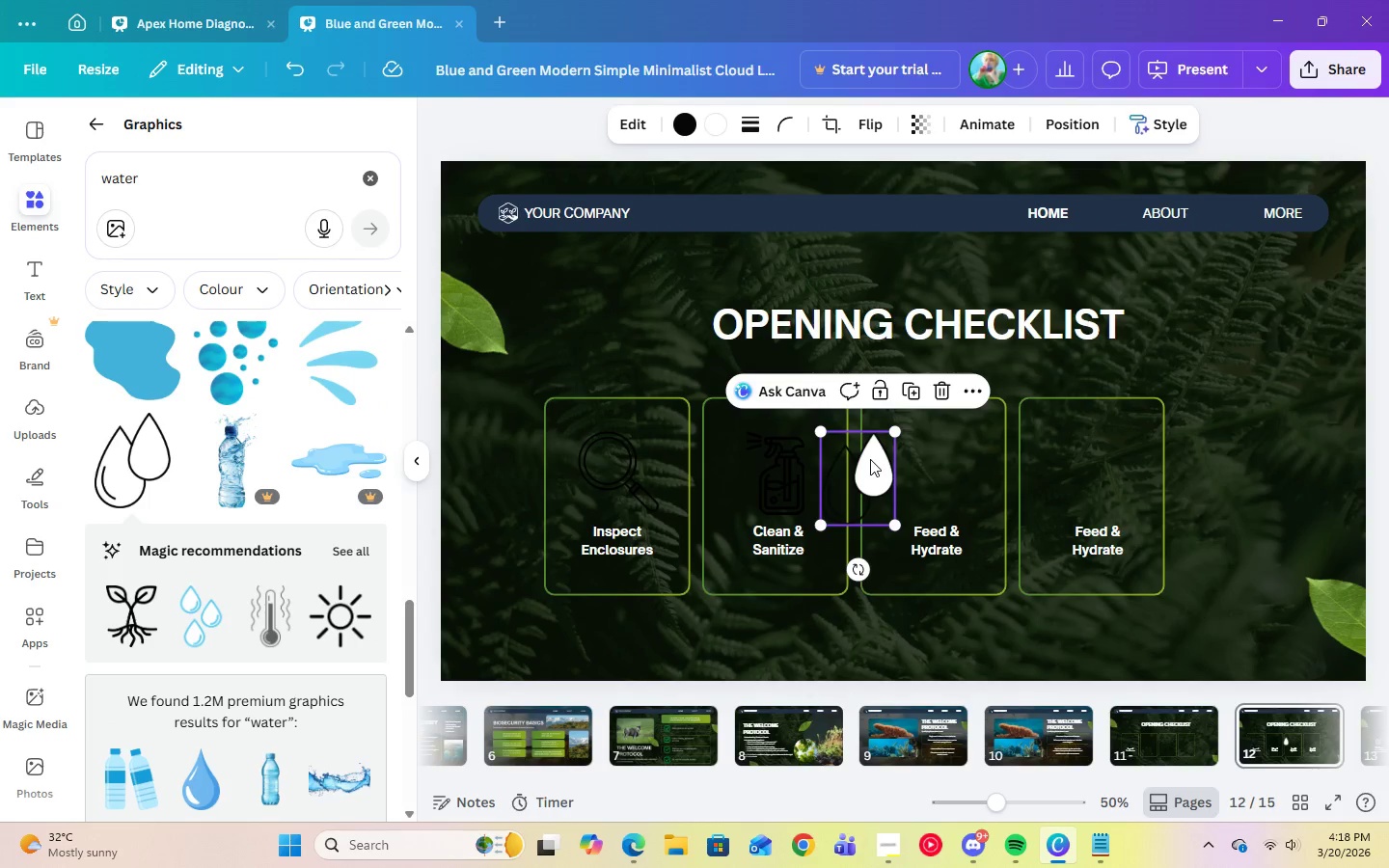 
left_click_drag(start_coordinate=[870, 459], to_coordinate=[946, 452])
 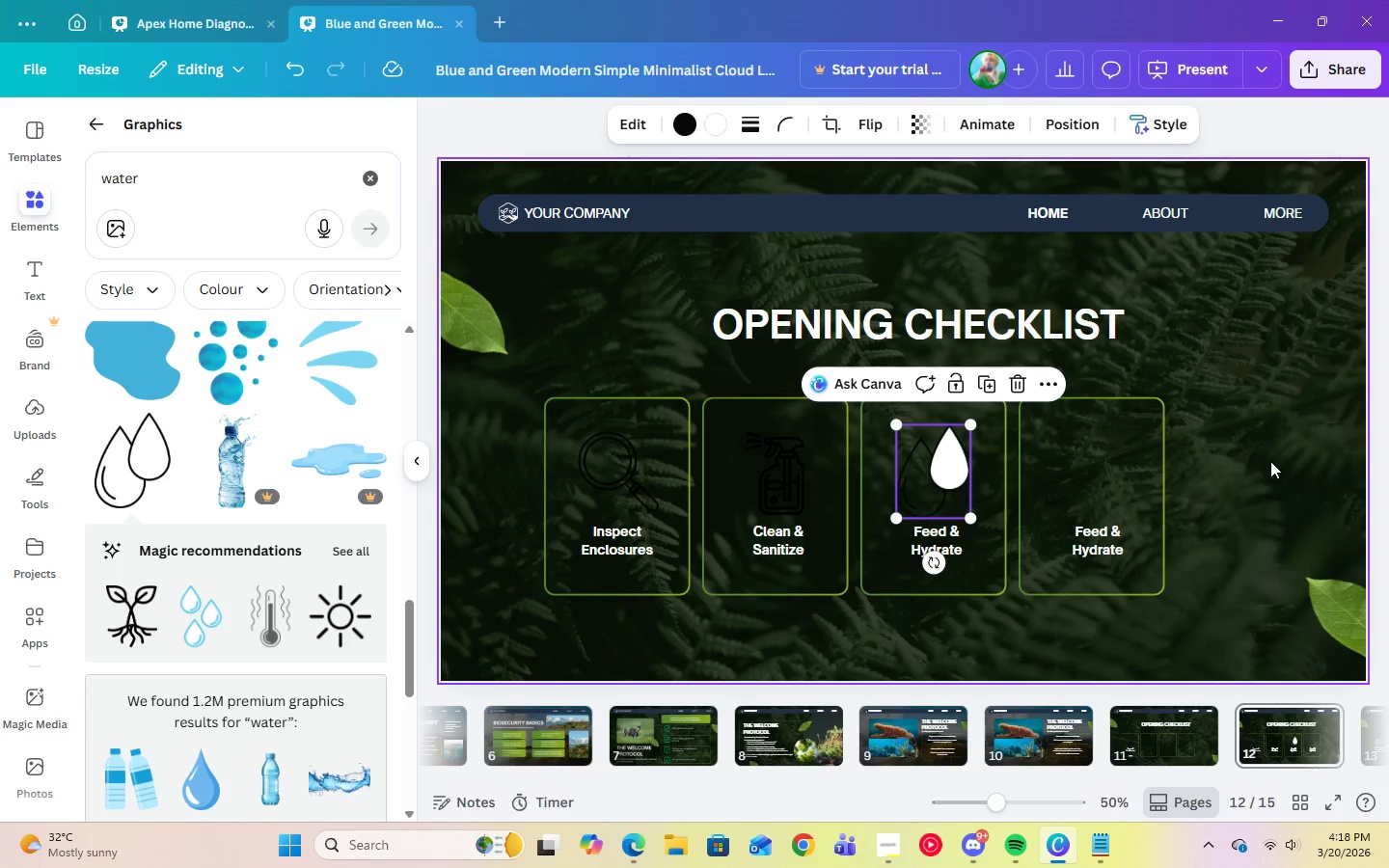 
left_click([1270, 461])
 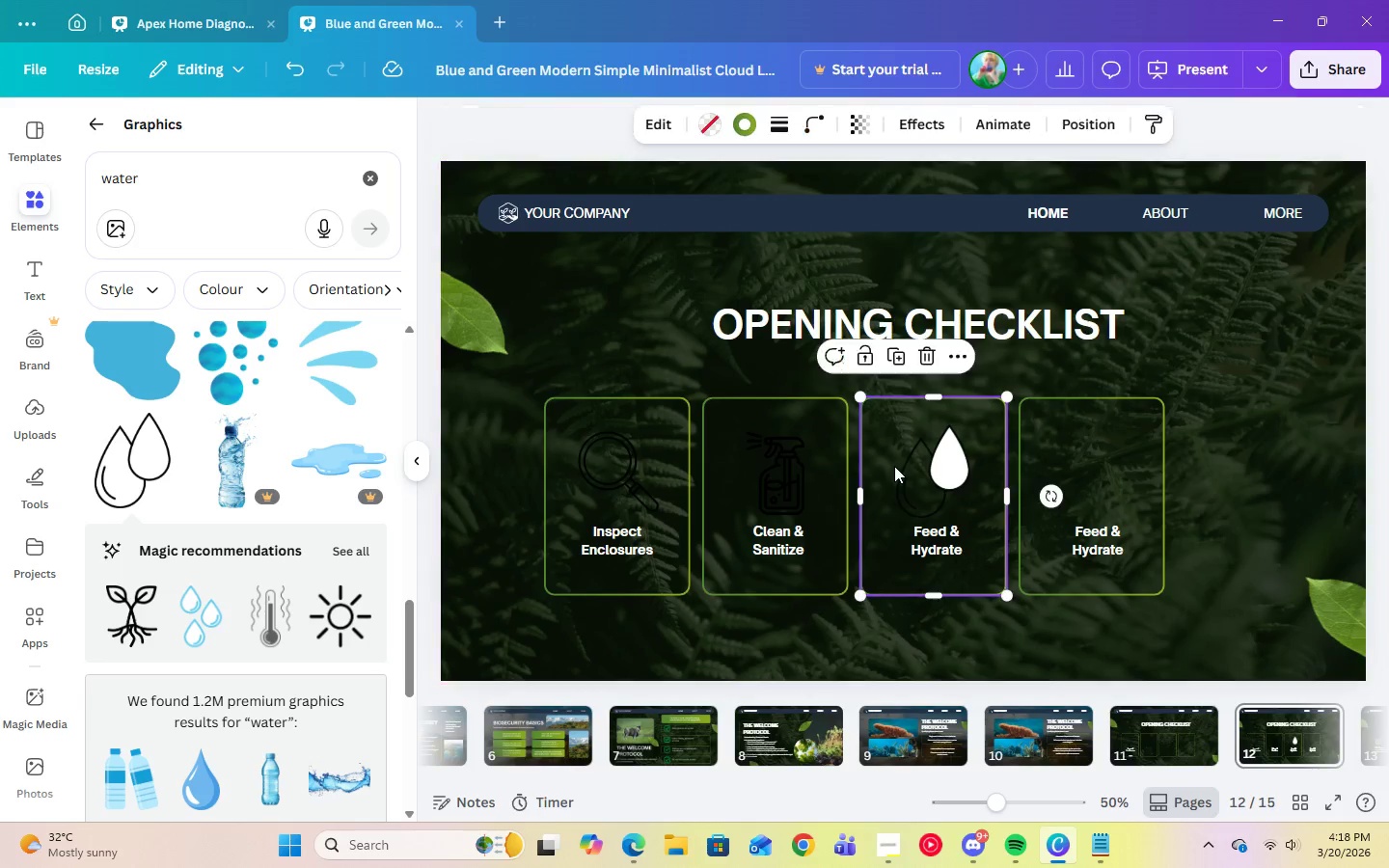 
double_click([939, 470])
 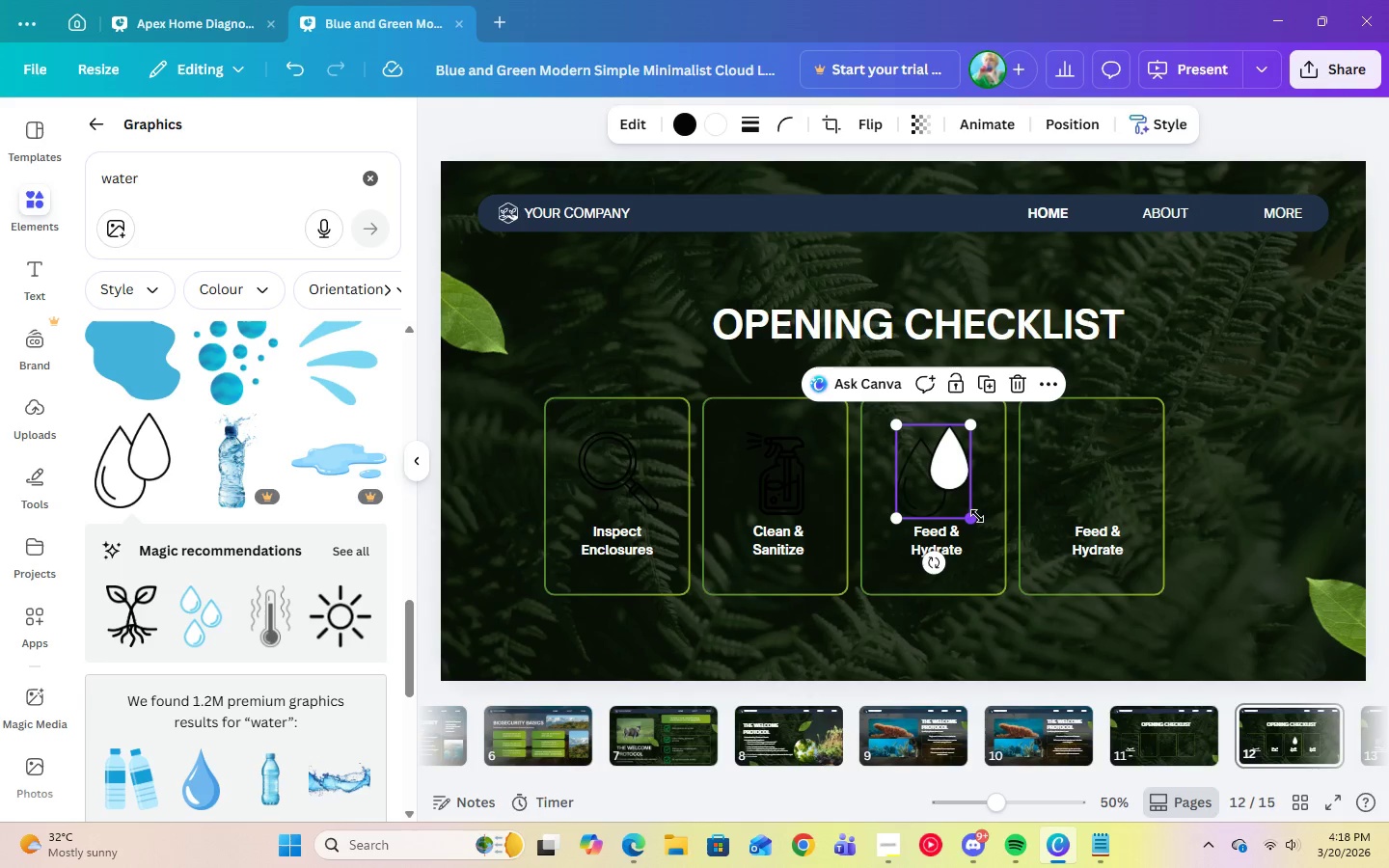 
left_click_drag(start_coordinate=[977, 516], to_coordinate=[971, 518])
 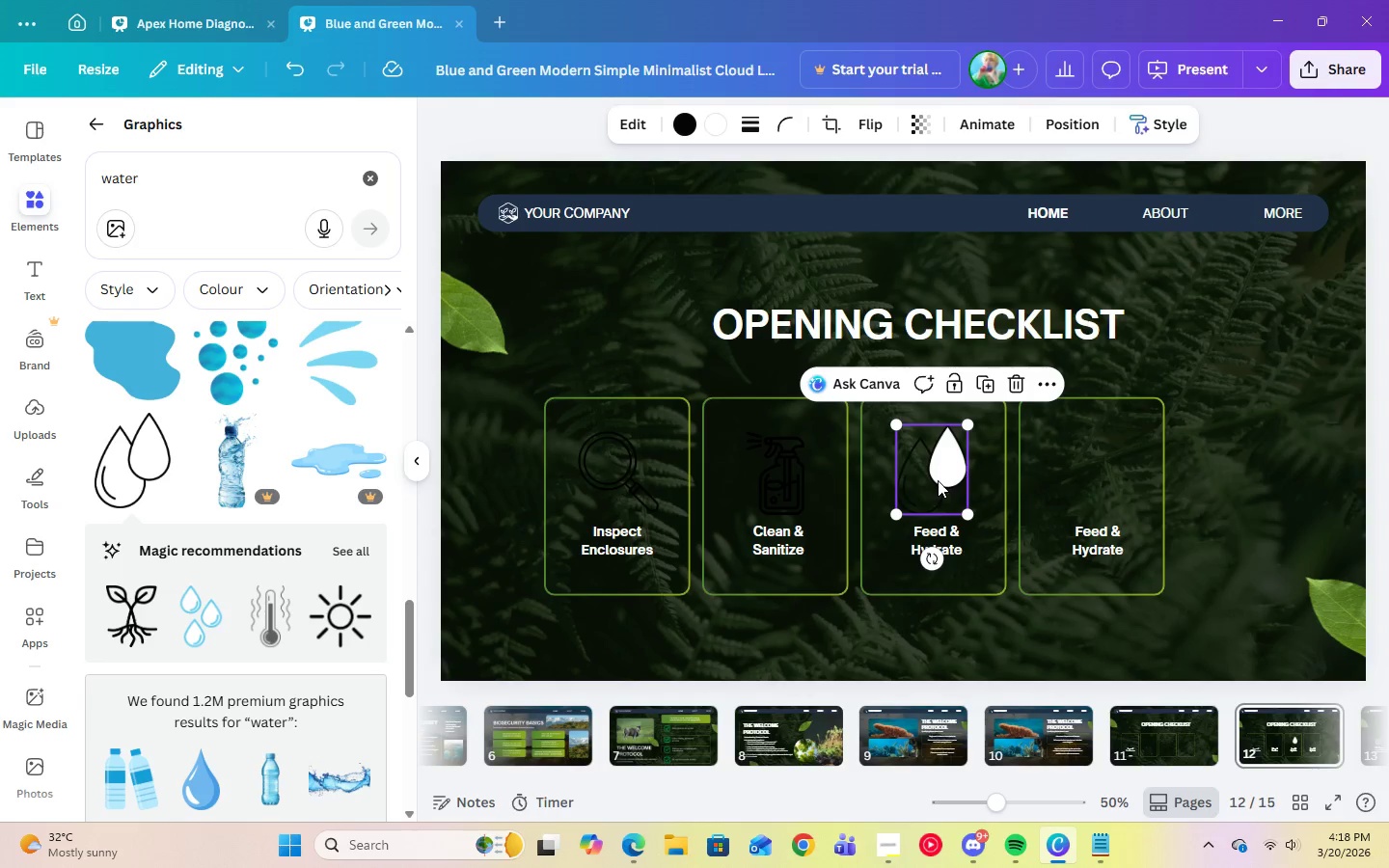 
left_click_drag(start_coordinate=[938, 480], to_coordinate=[945, 480])
 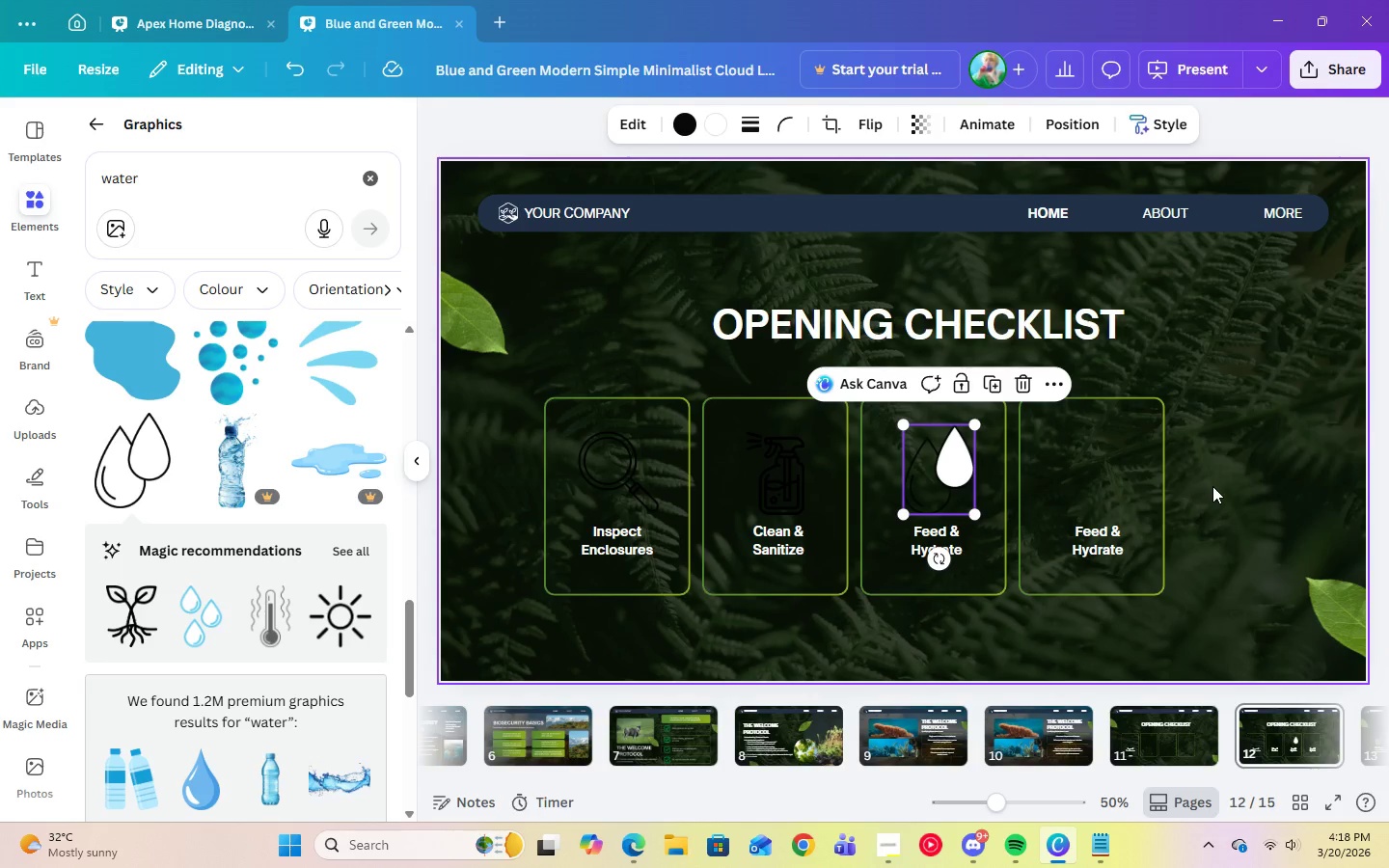 
left_click([1212, 486])
 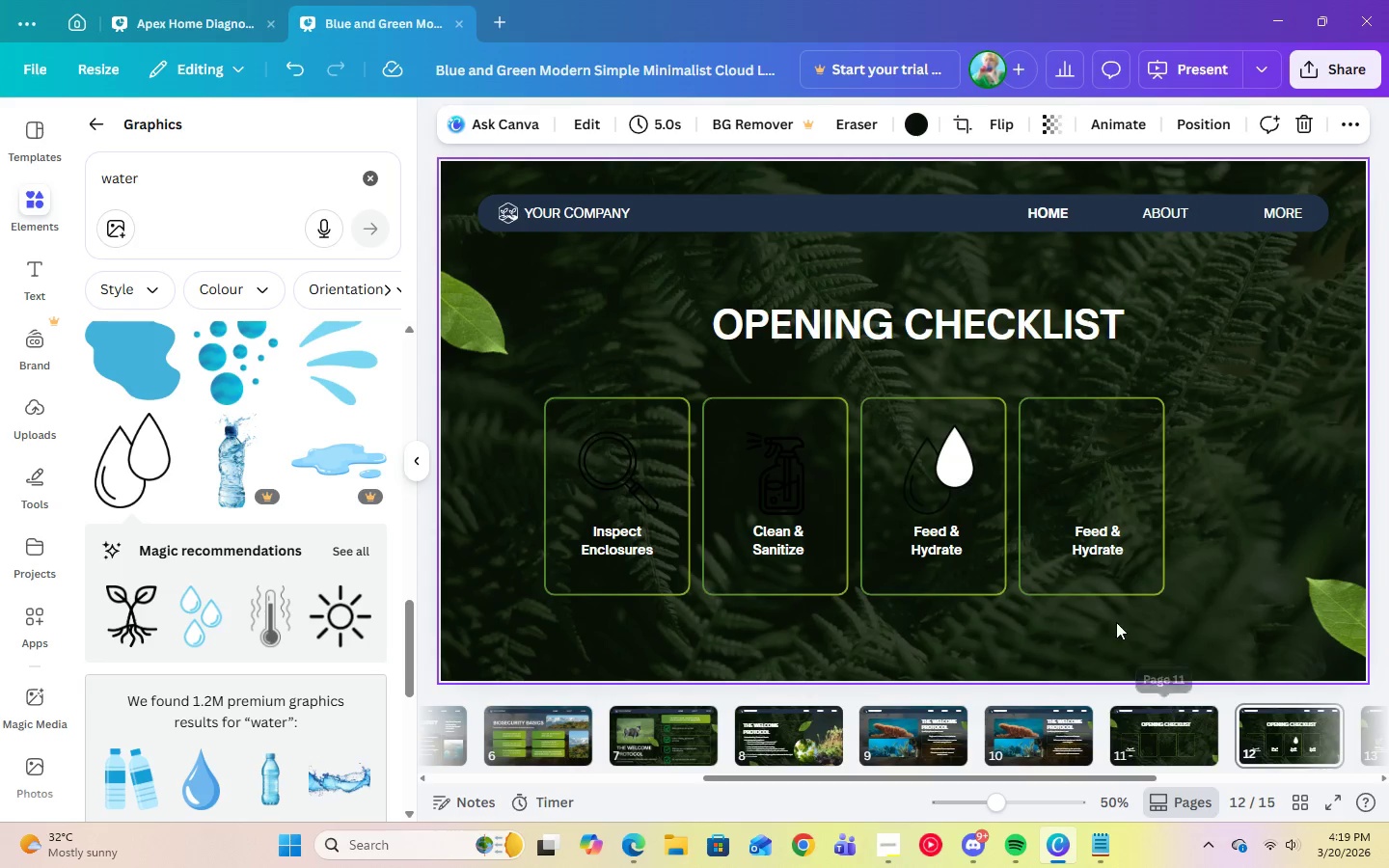 
left_click([1108, 845])
 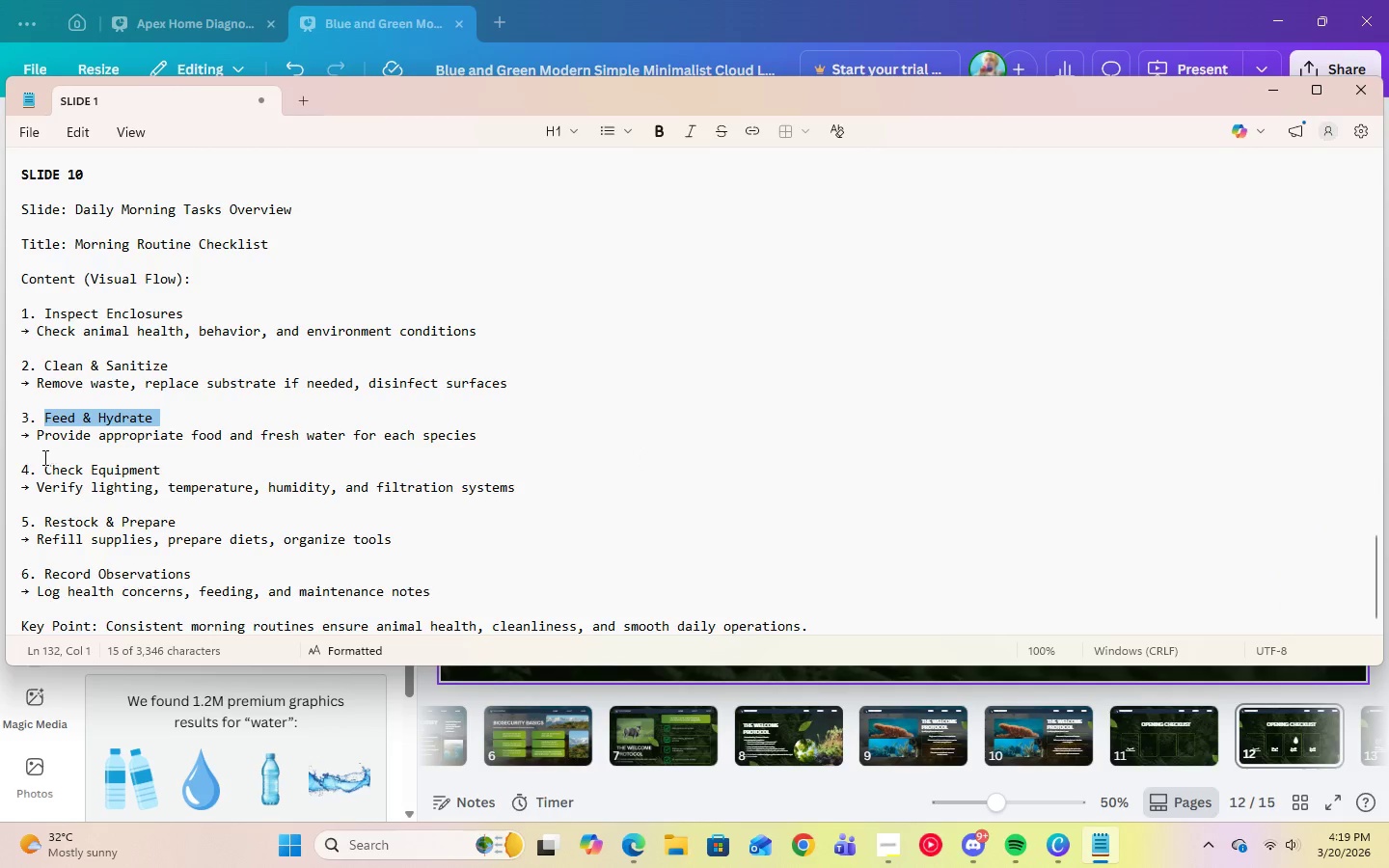 
left_click_drag(start_coordinate=[39, 468], to_coordinate=[183, 469])
 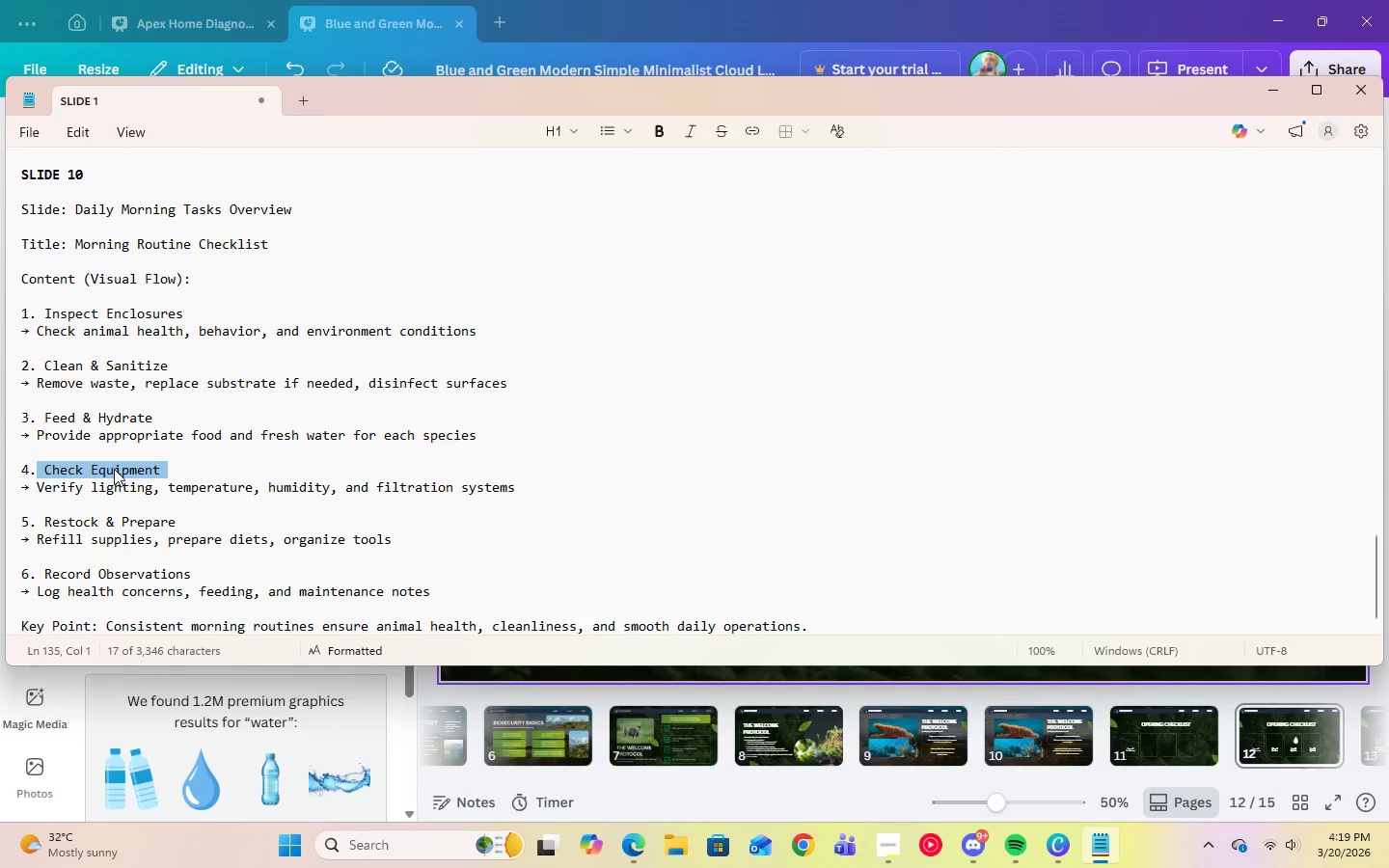 
right_click([114, 469])
 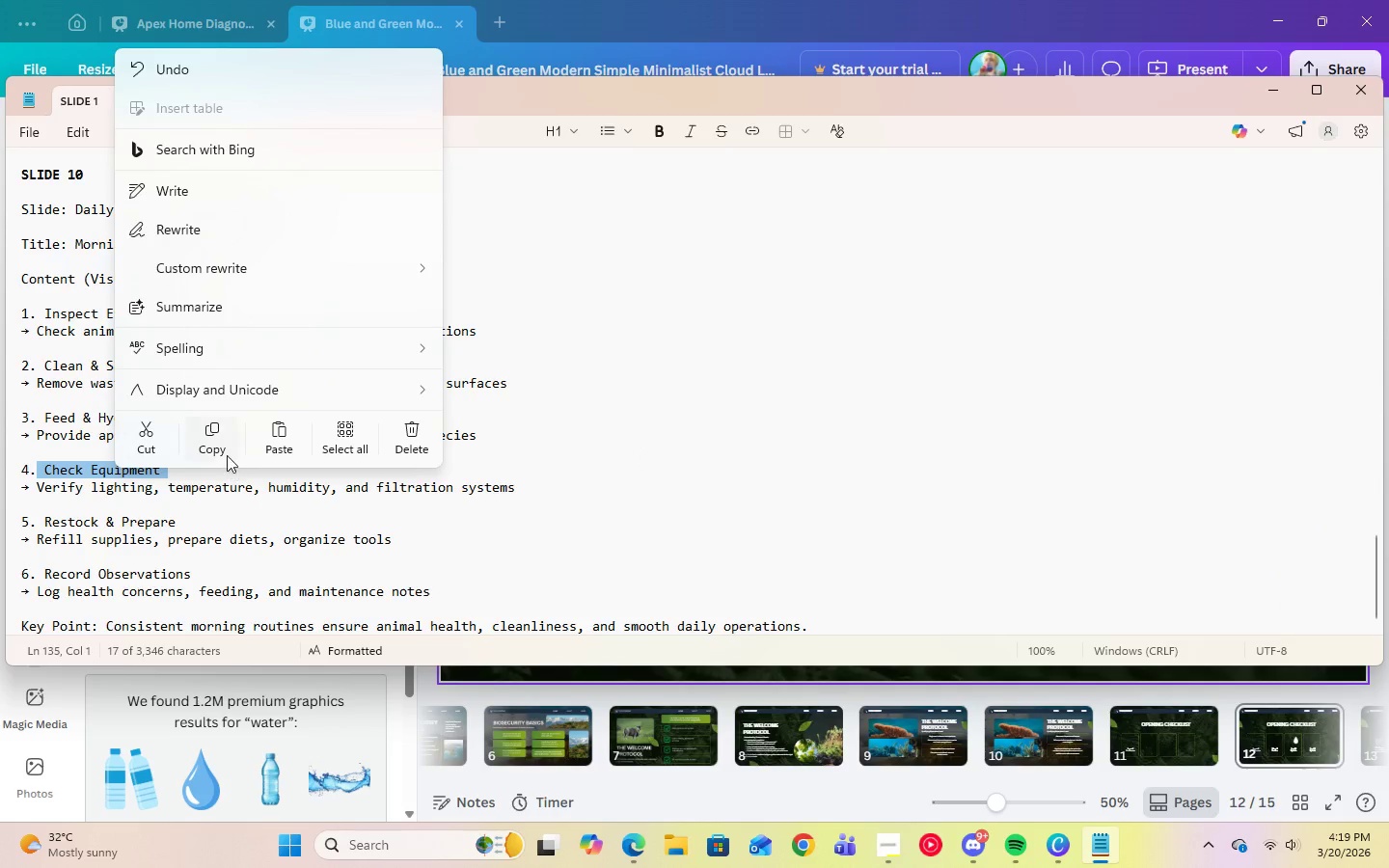 
left_click([218, 451])
 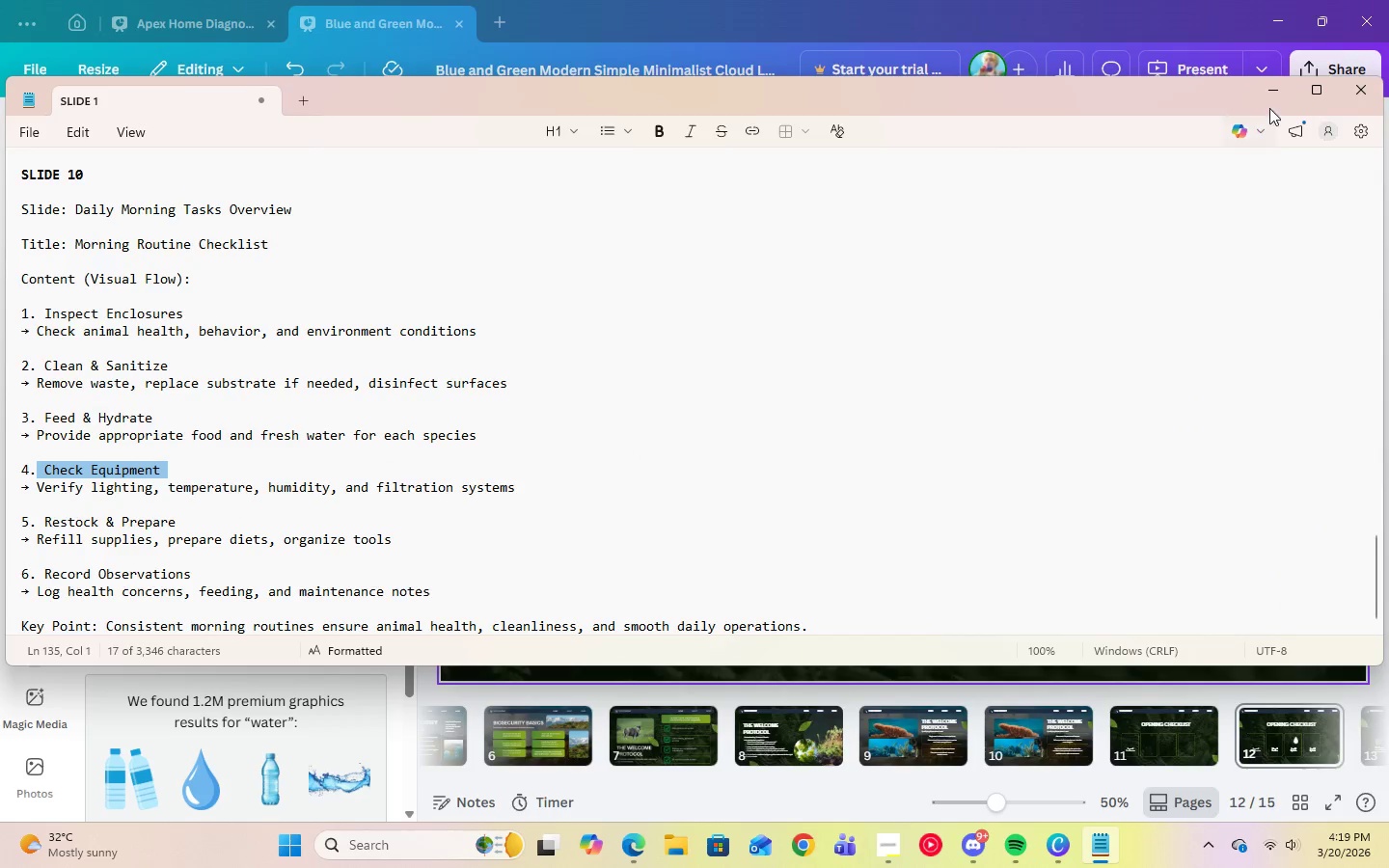 
left_click([1271, 99])
 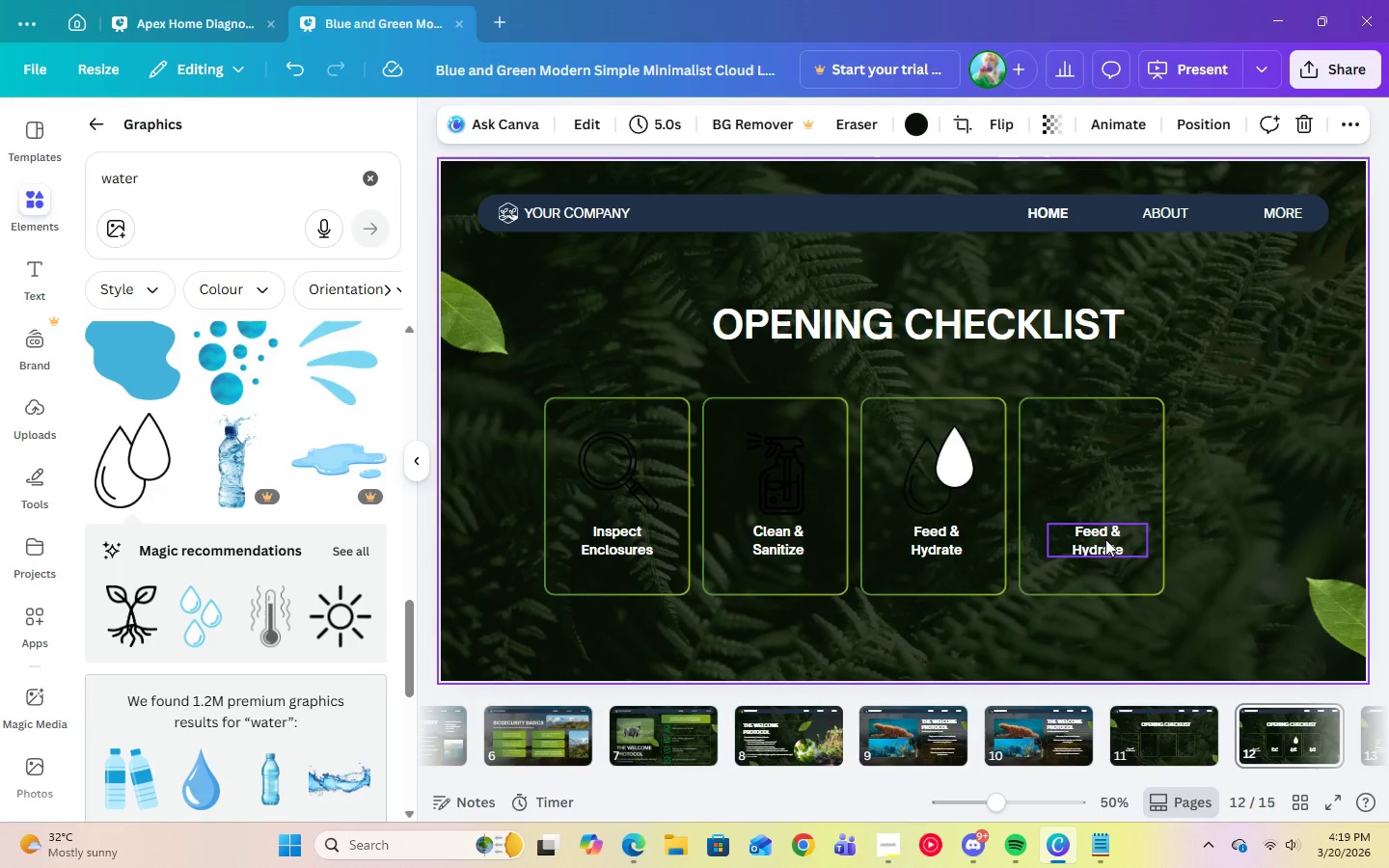 
double_click([1105, 539])
 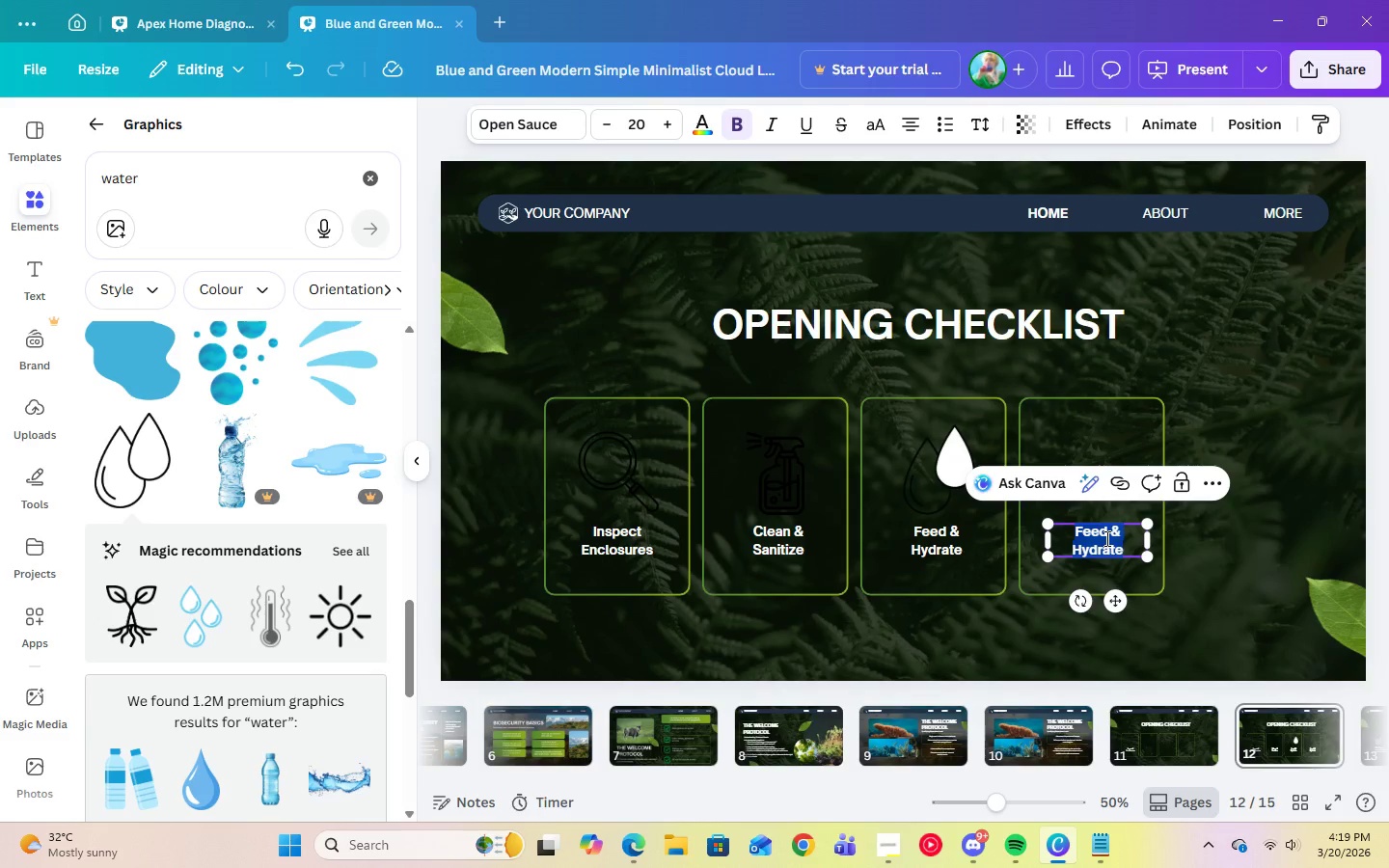 
right_click([1105, 538])
 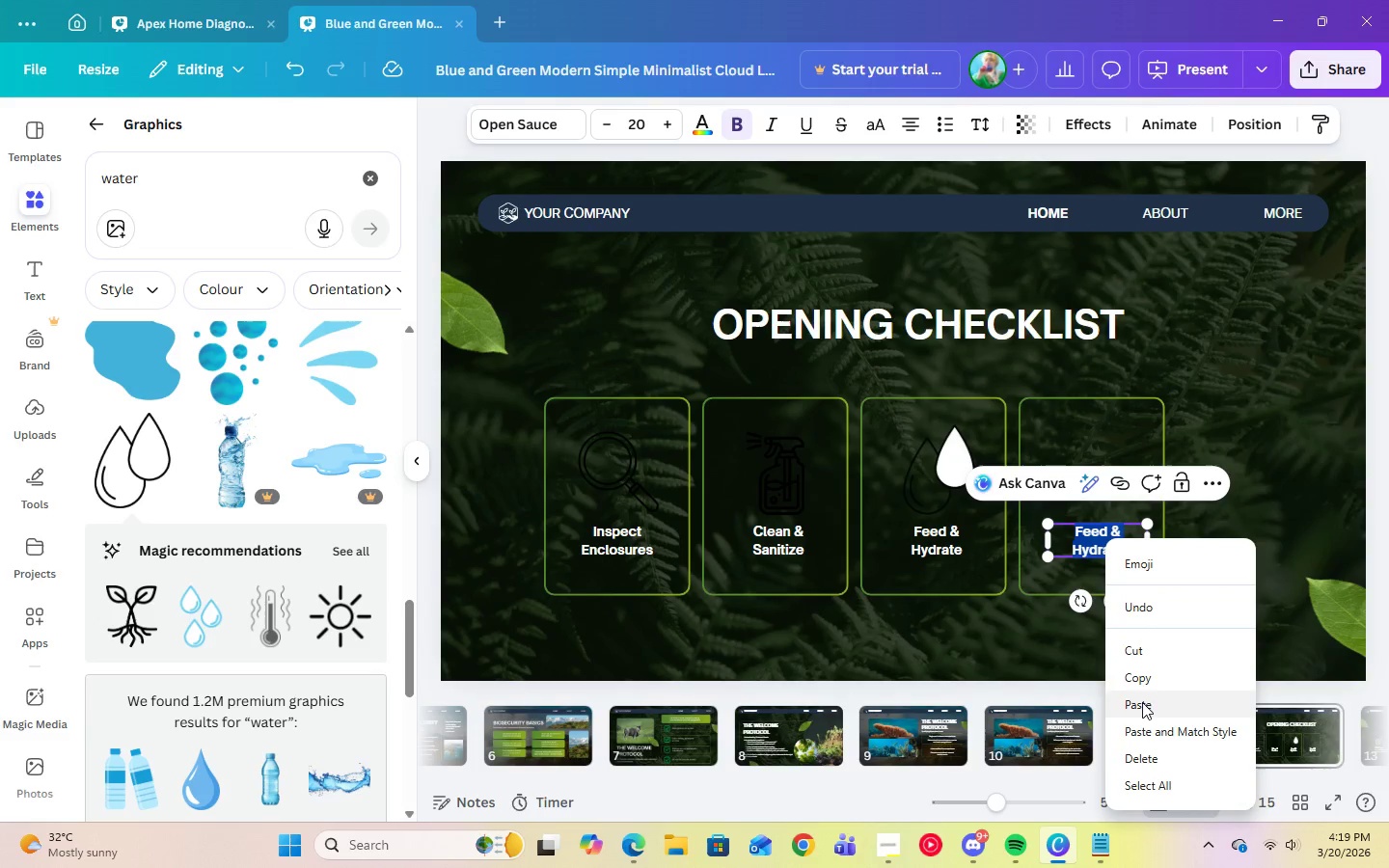 
left_click([1141, 703])
 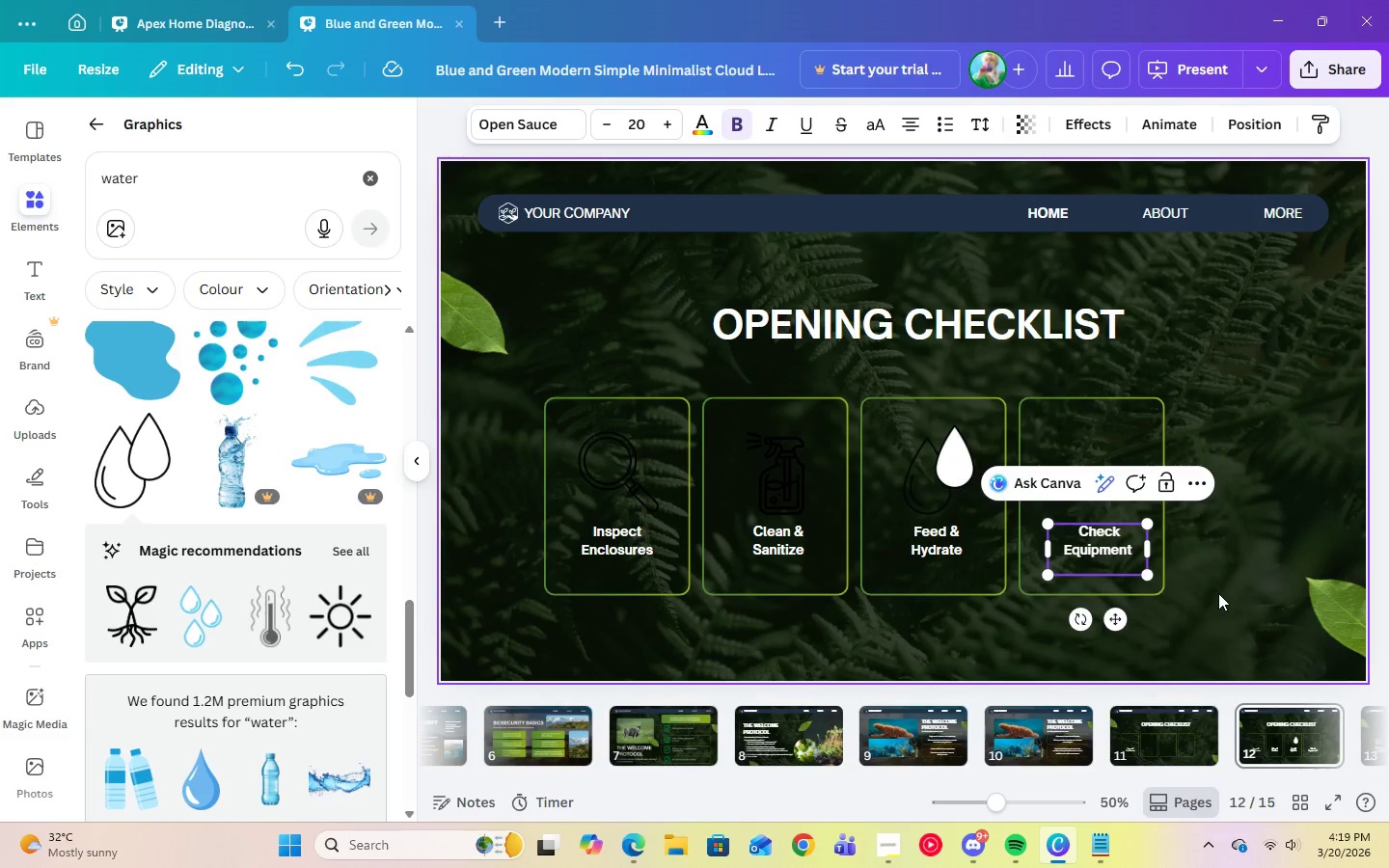 
key(Backspace)
 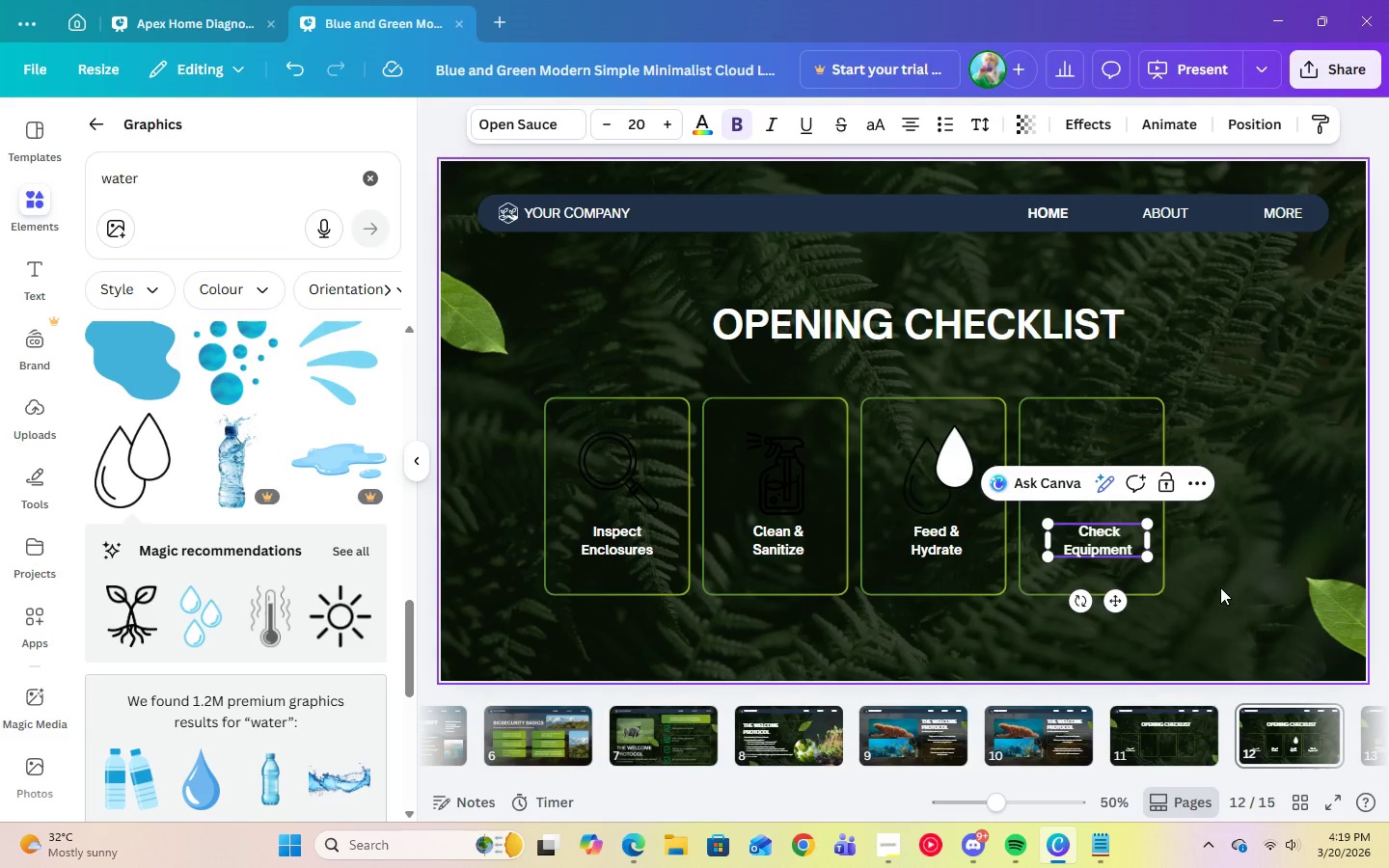 
left_click([1223, 579])
 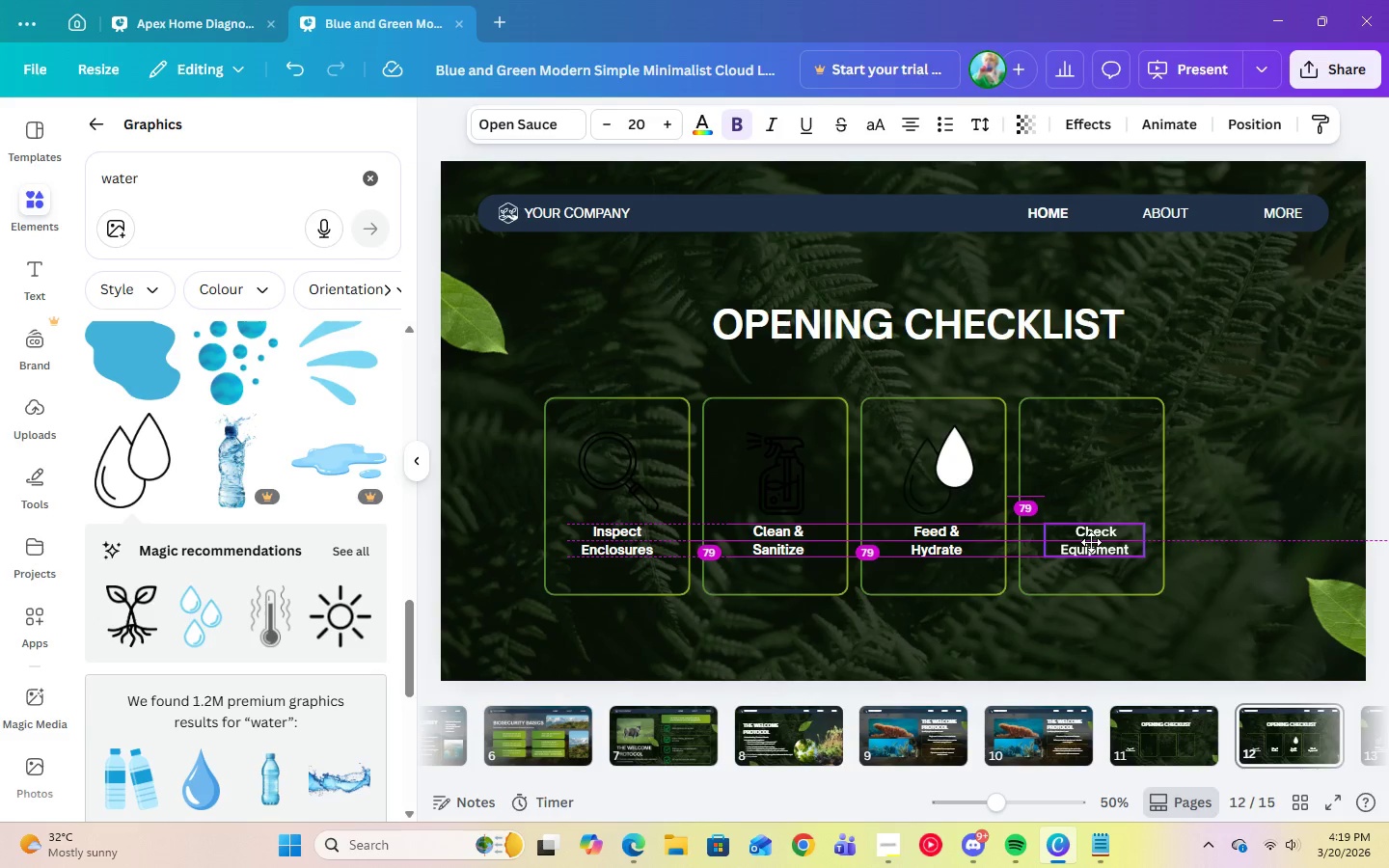 
left_click([1254, 563])
 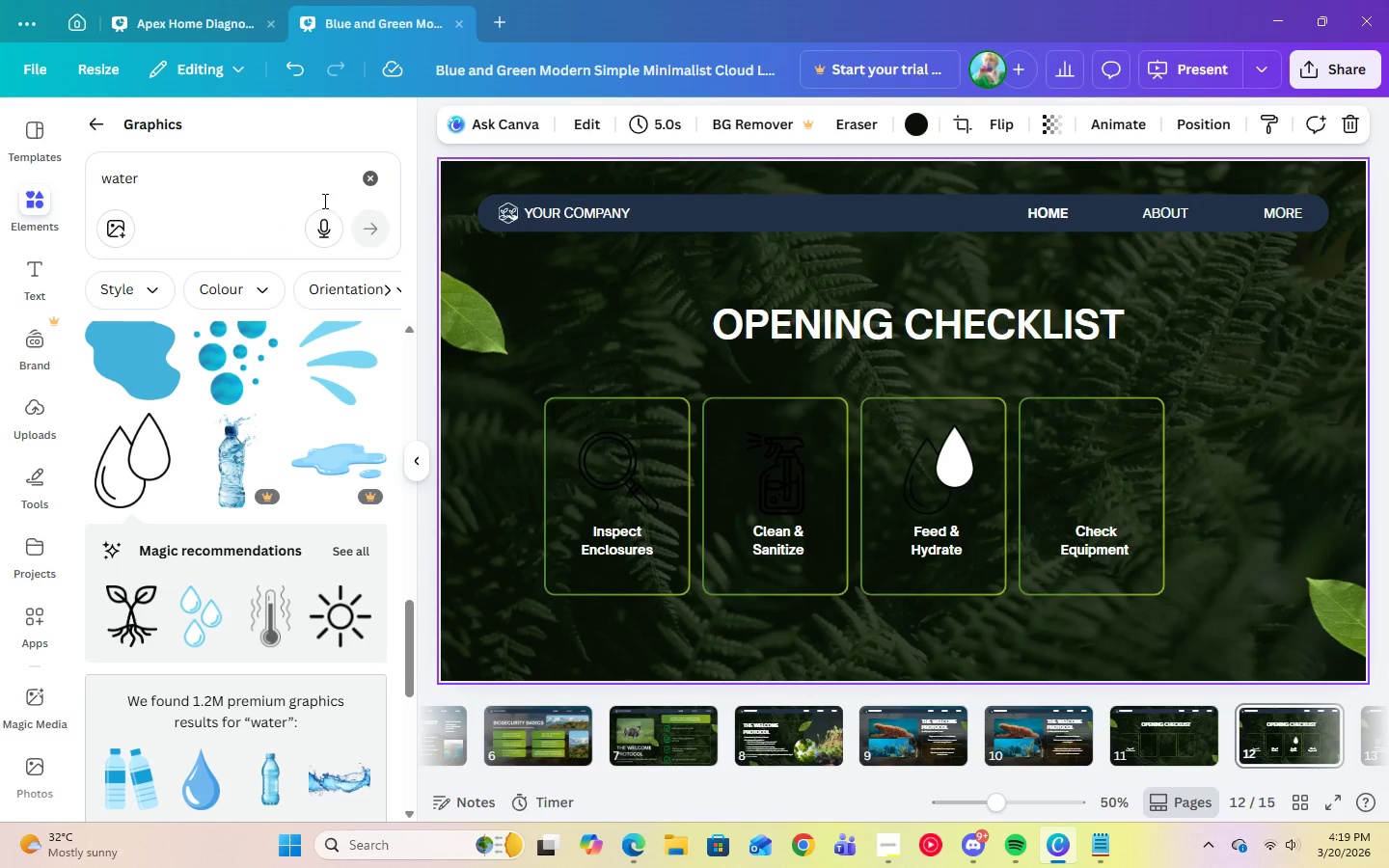 
left_click_drag(start_coordinate=[371, 176], to_coordinate=[365, 176])
 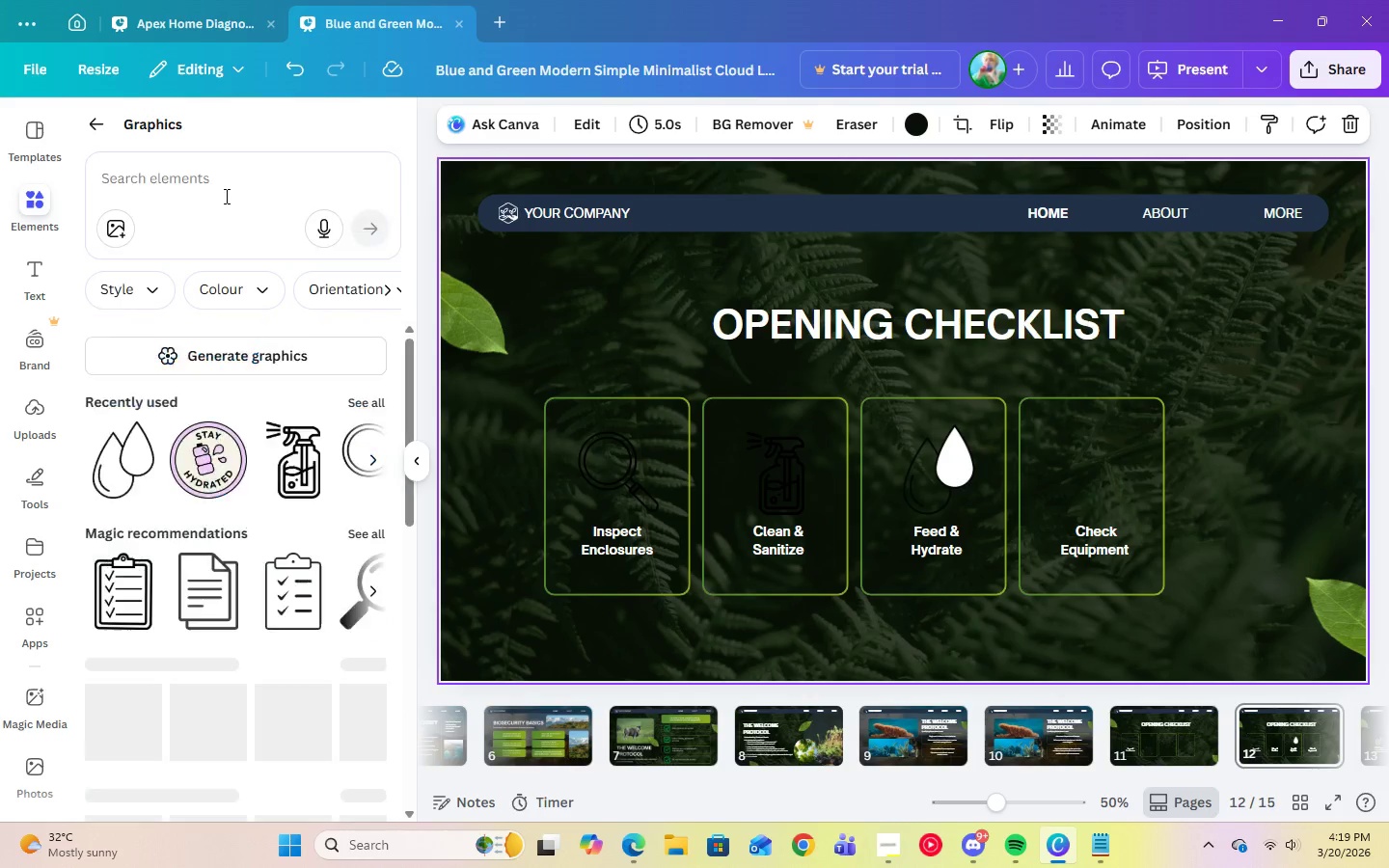 
double_click([225, 196])
 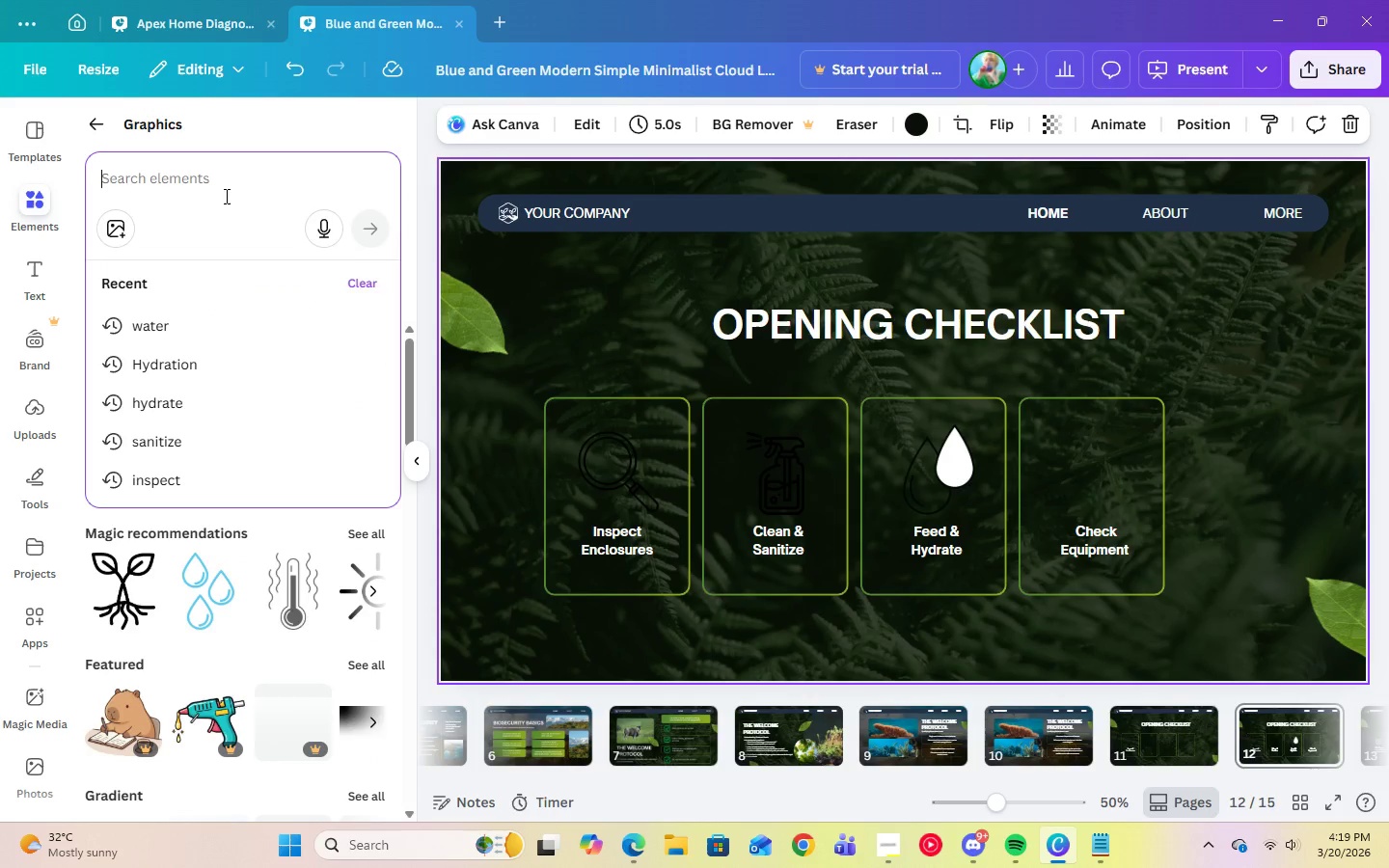 
type(check)
 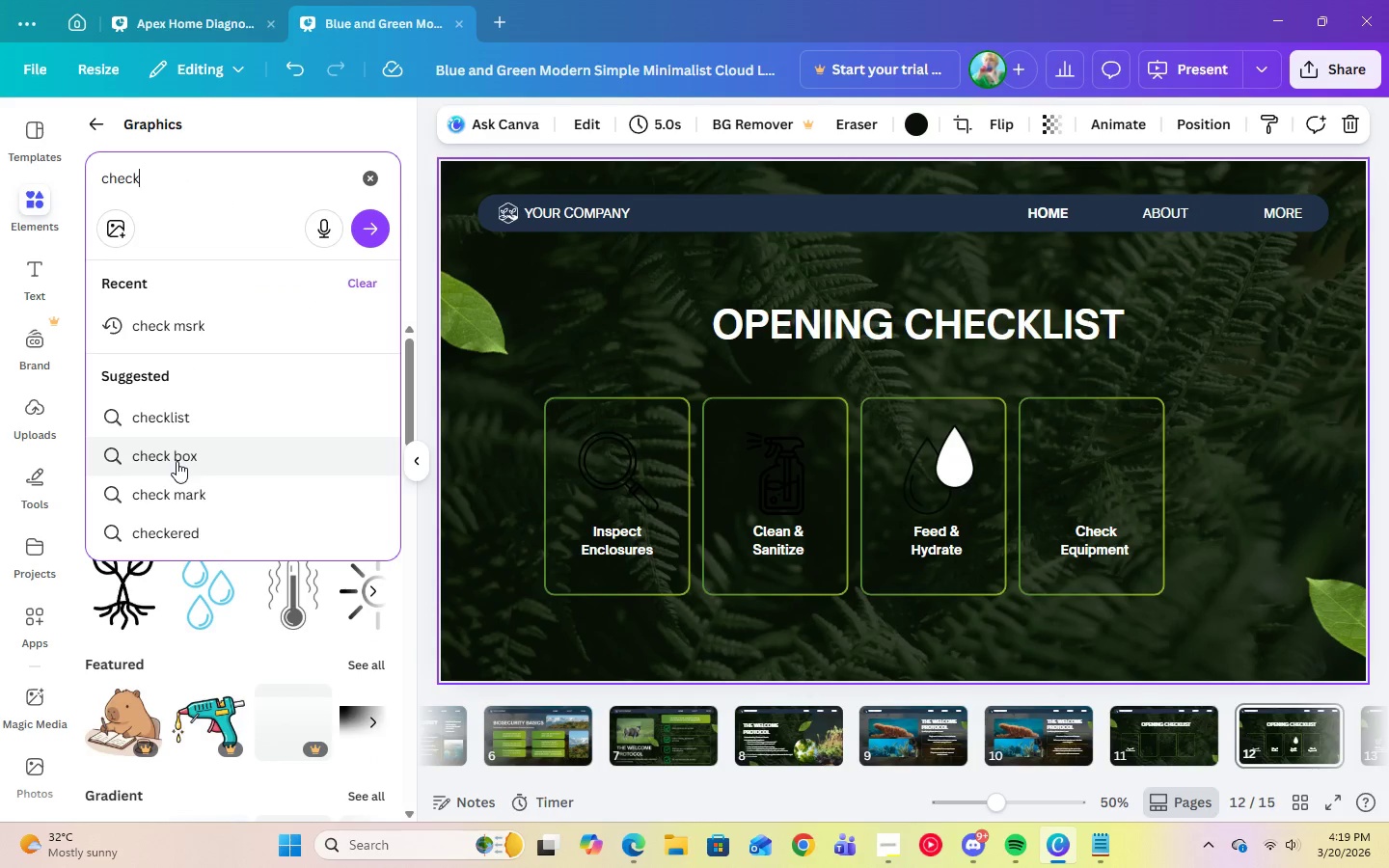 
left_click([191, 328])
 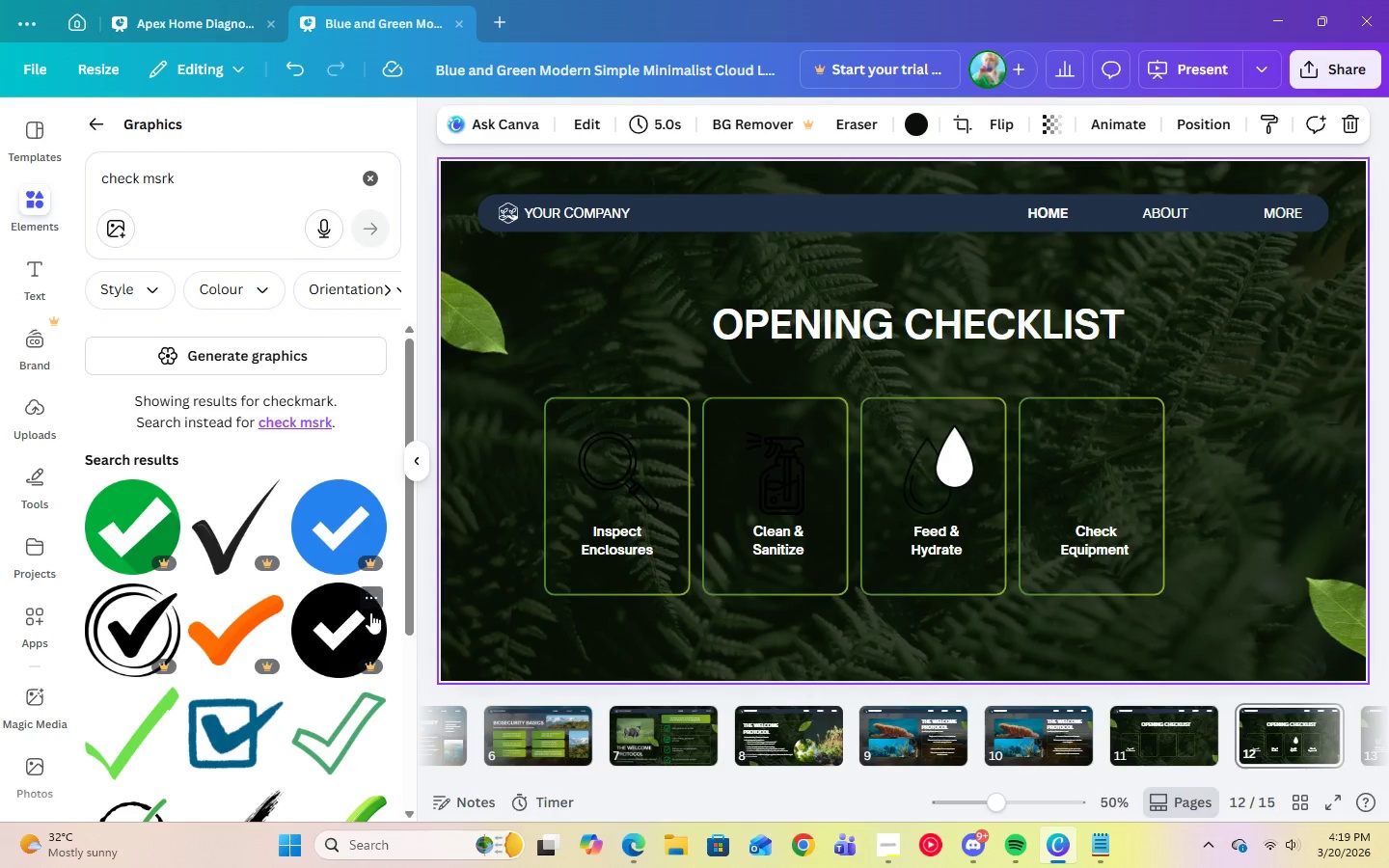 
scroll: coordinate [365, 607], scroll_direction: down, amount: 7.0
 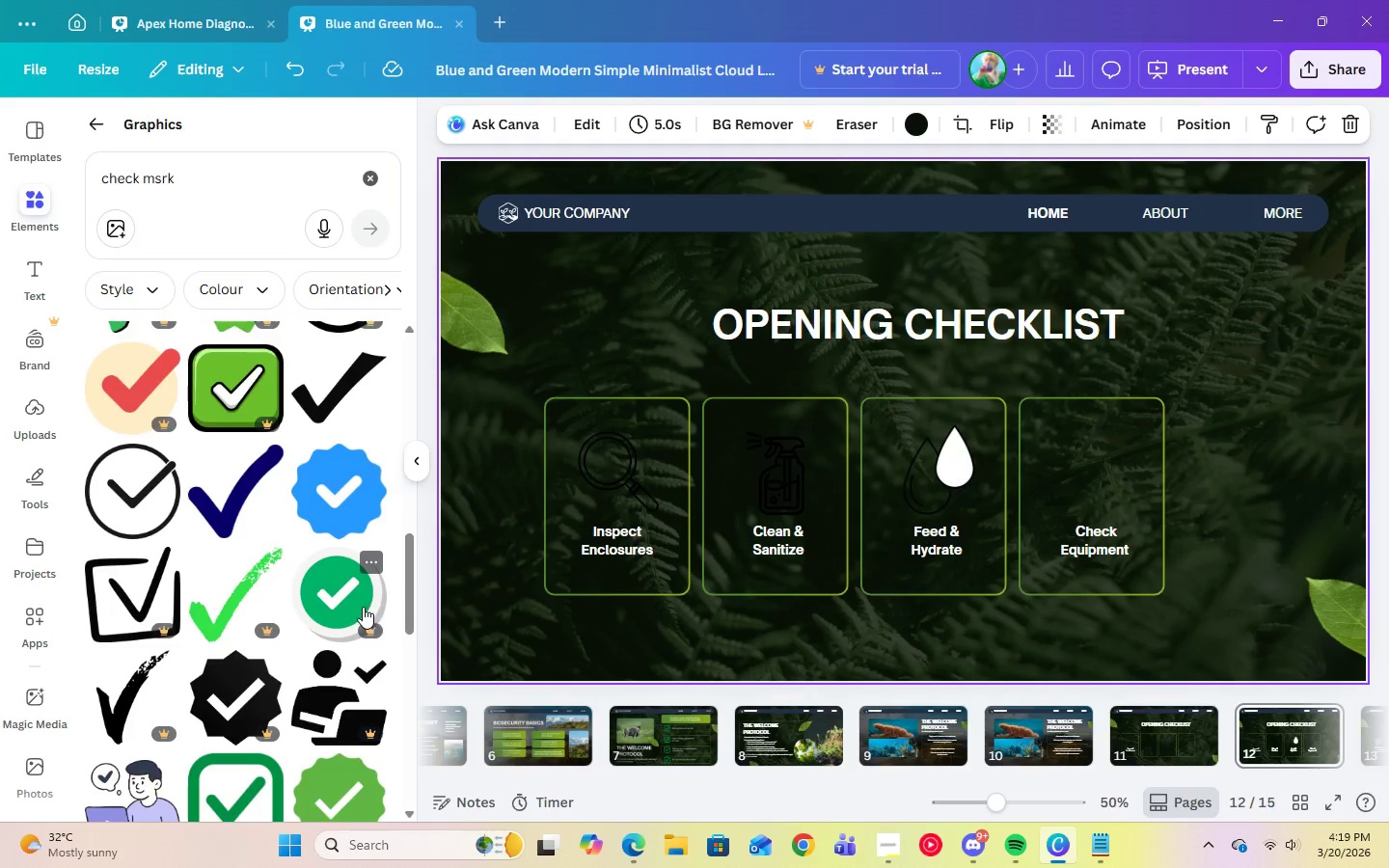 
scroll: coordinate [360, 607], scroll_direction: none, amount: 0.0
 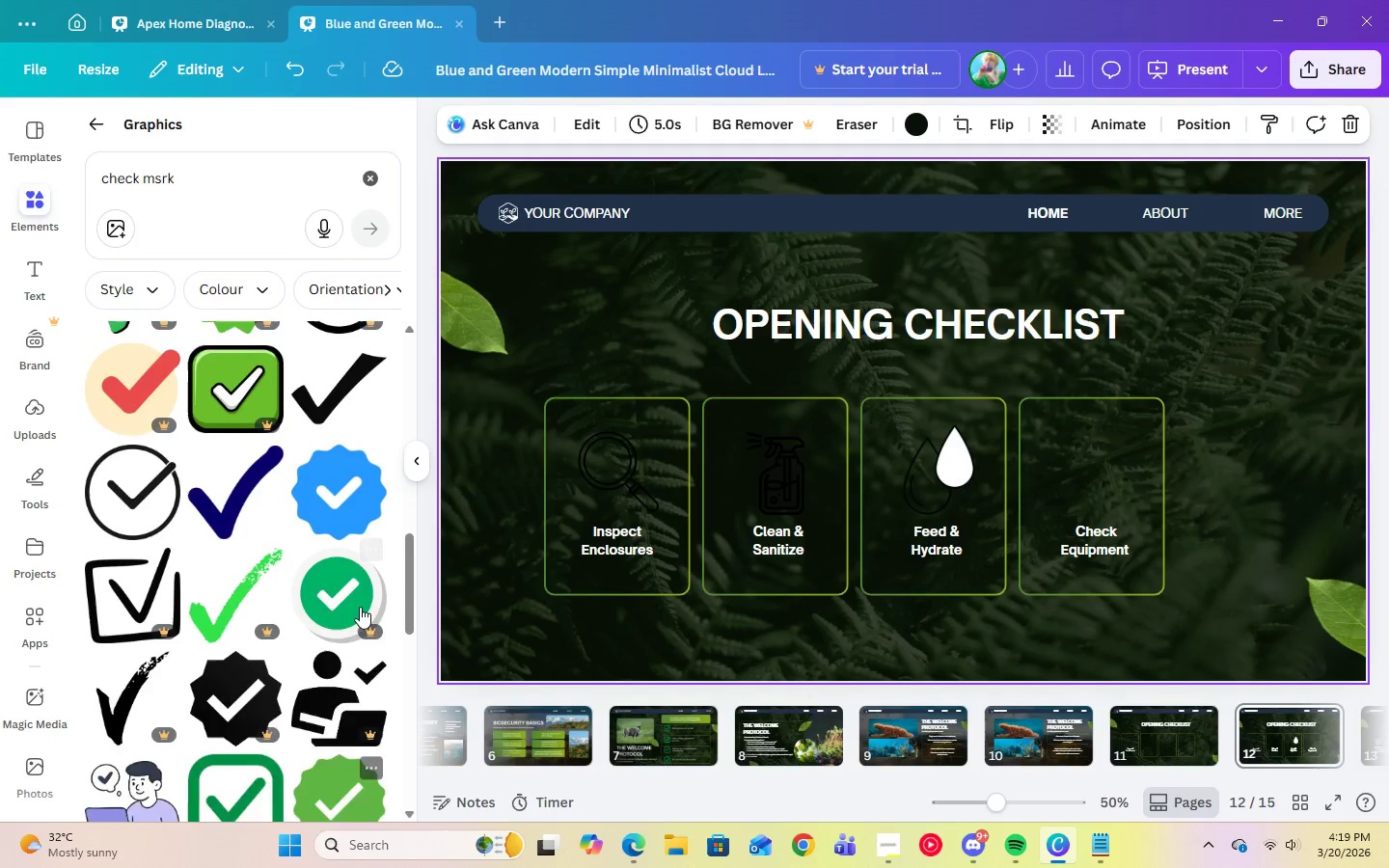 
scroll: coordinate [233, 586], scroll_direction: up, amount: 6.0
 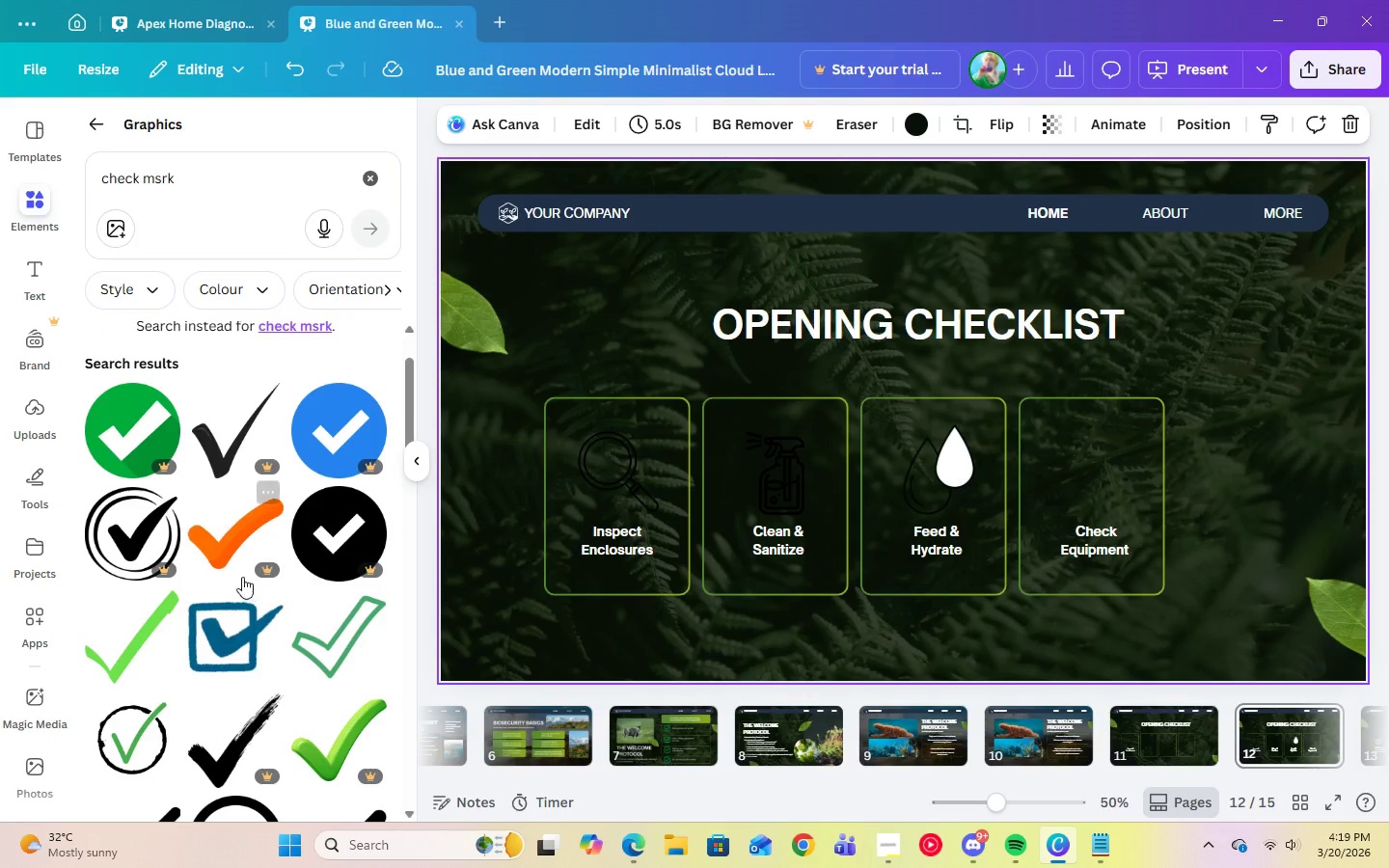 
scroll: coordinate [199, 567], scroll_direction: down, amount: 22.0
 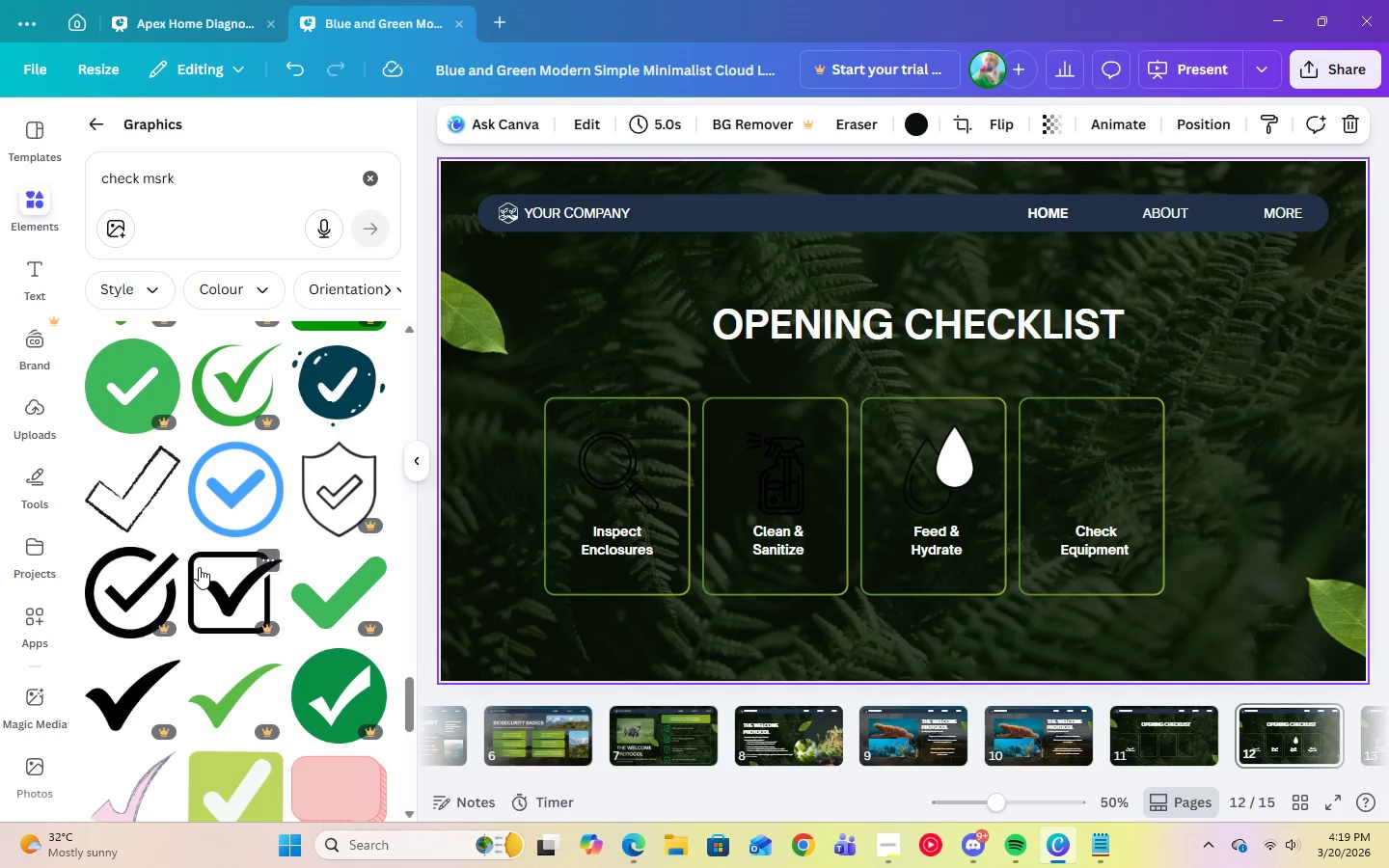 
scroll: coordinate [303, 727], scroll_direction: down, amount: 2.0
 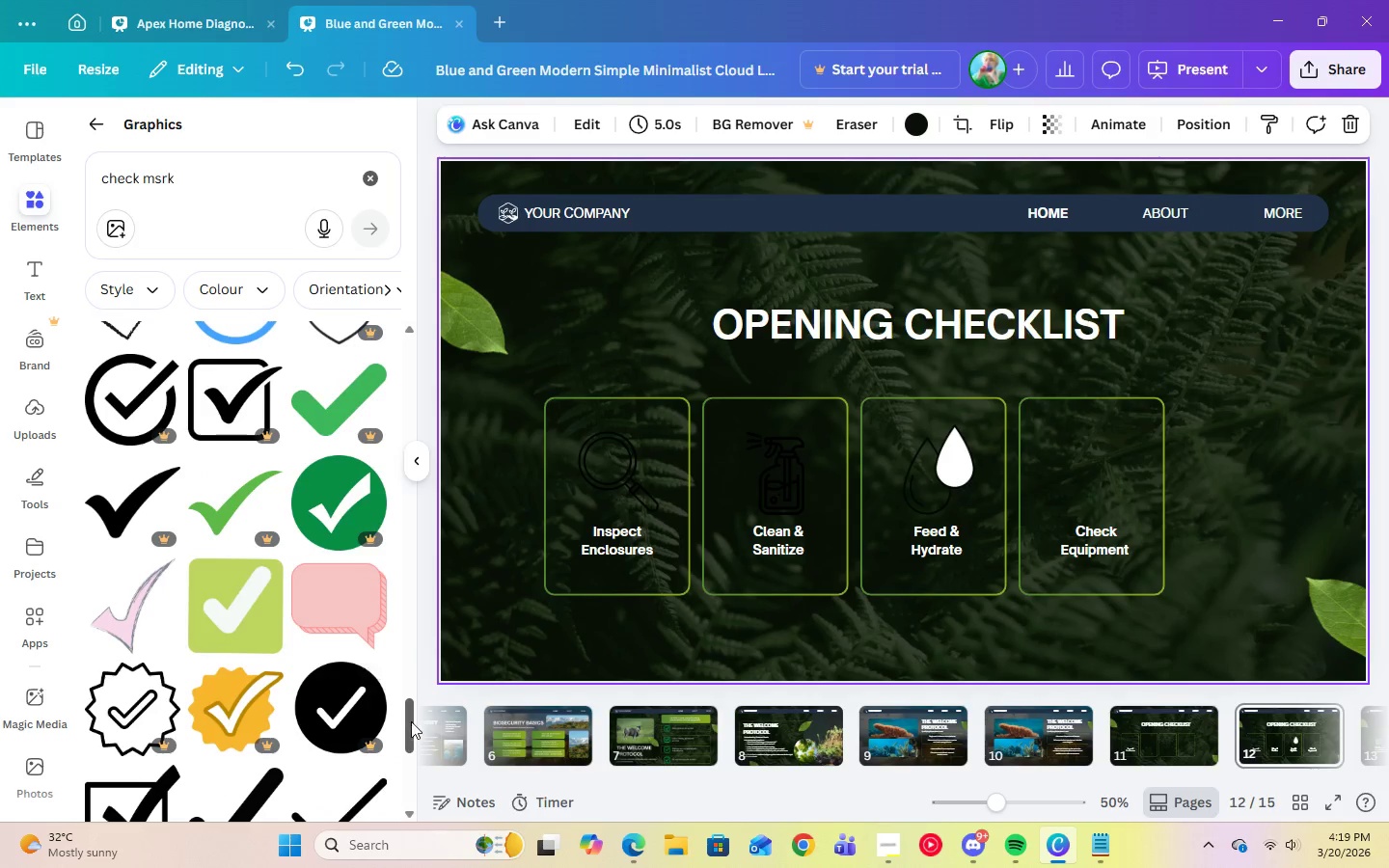 
left_click_drag(start_coordinate=[412, 722], to_coordinate=[357, 471])
 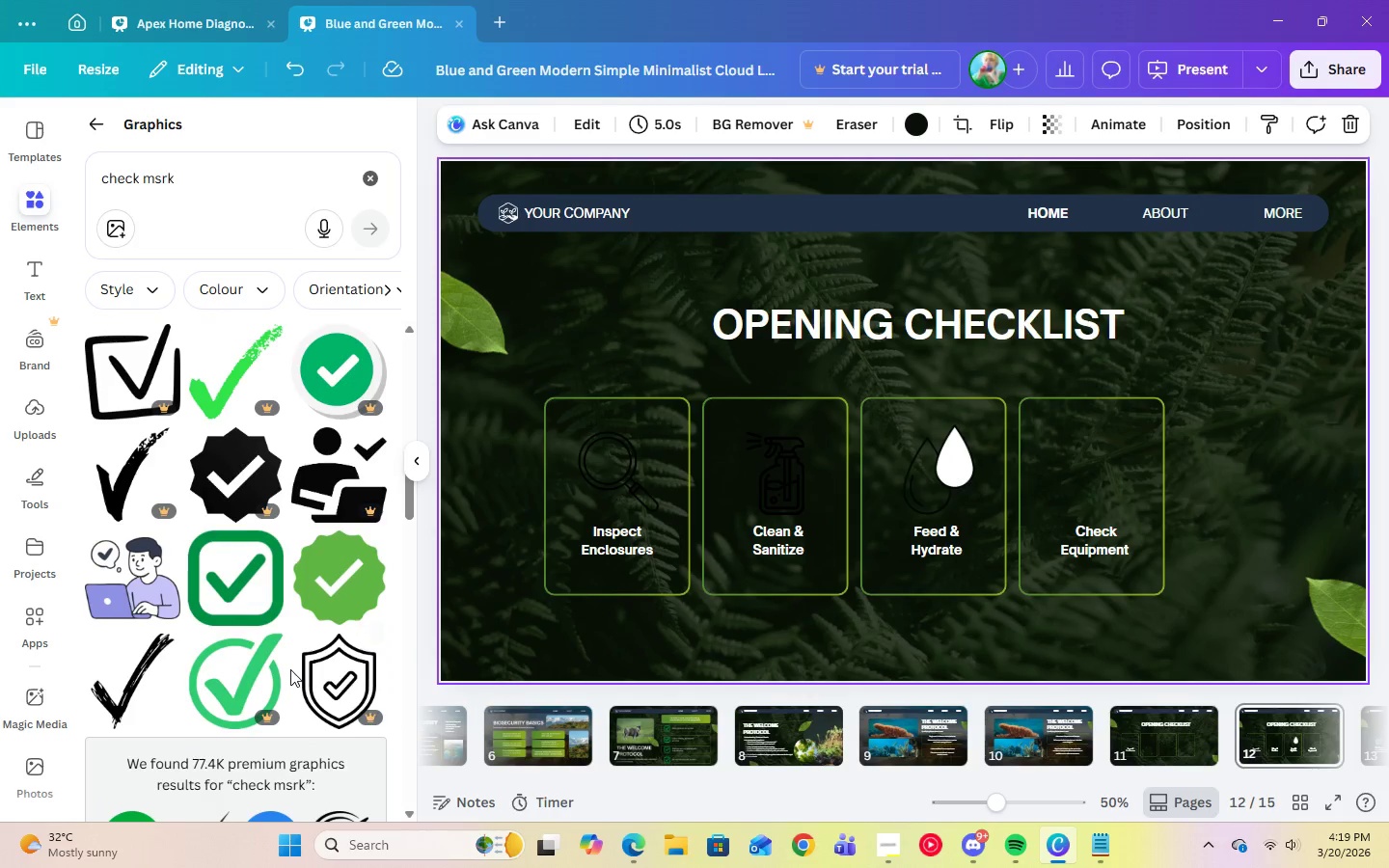 
scroll: coordinate [233, 643], scroll_direction: up, amount: 10.0
 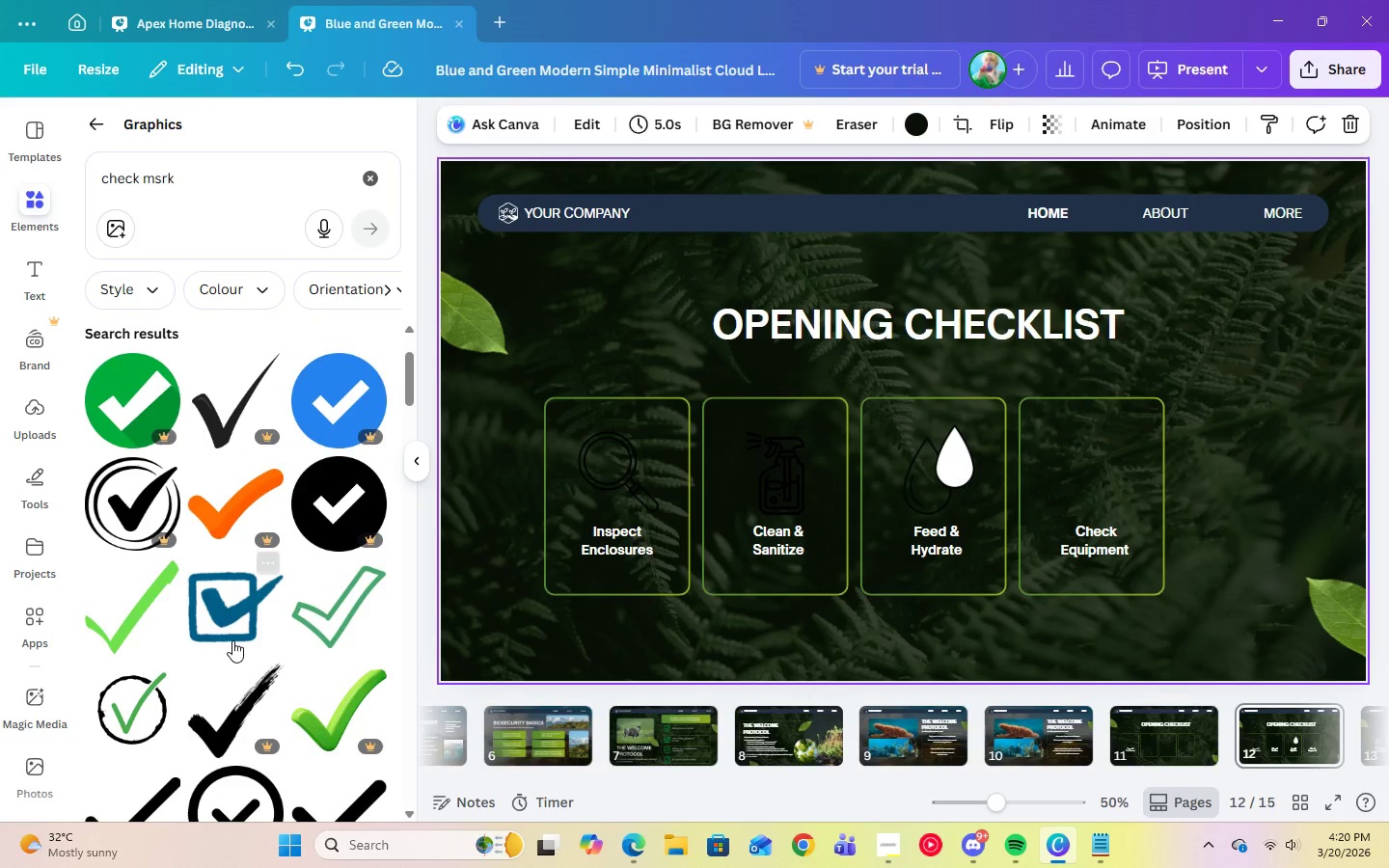 
scroll: coordinate [232, 637], scroll_direction: down, amount: 15.0
 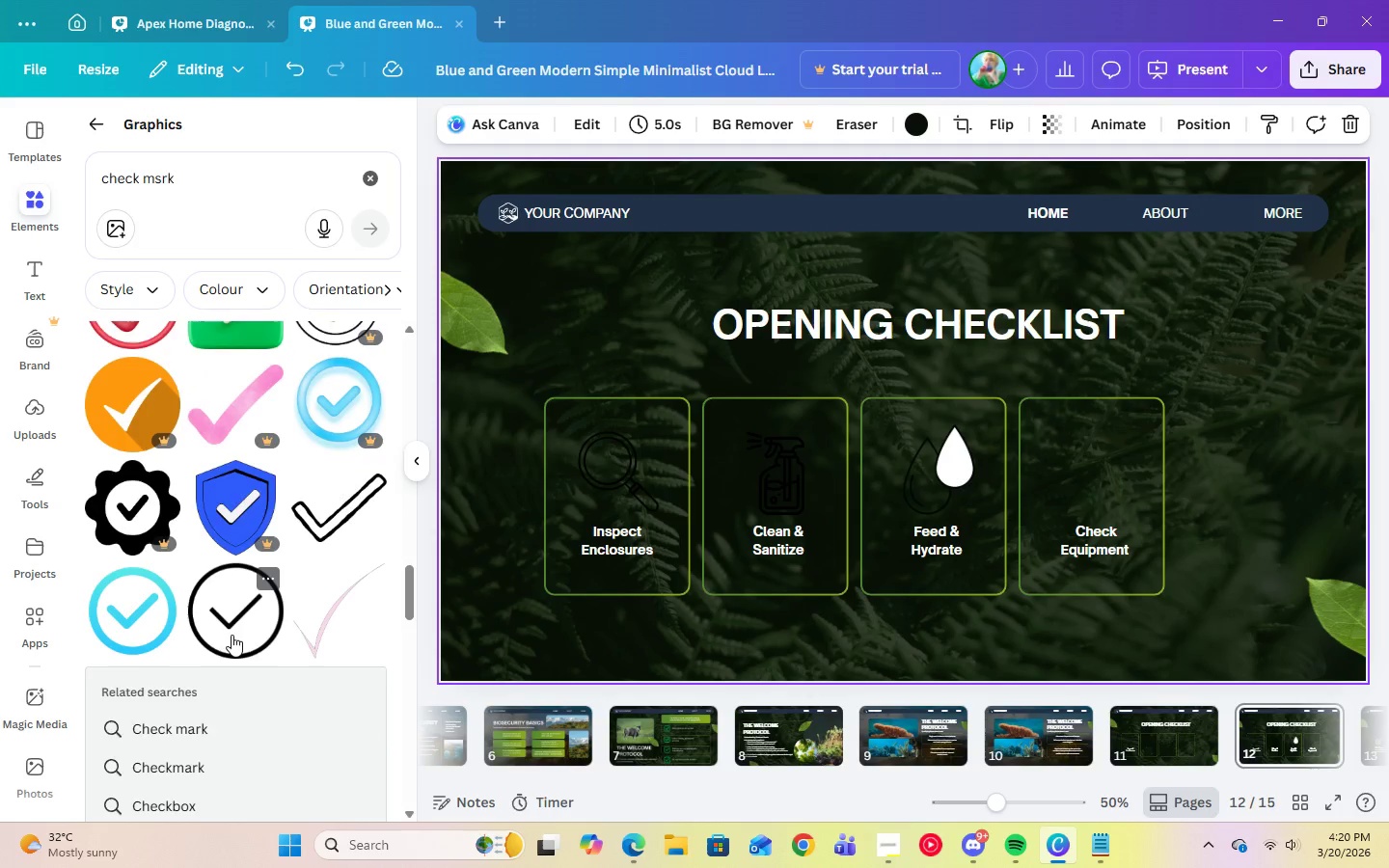 
scroll: coordinate [233, 630], scroll_direction: down, amount: 13.0
 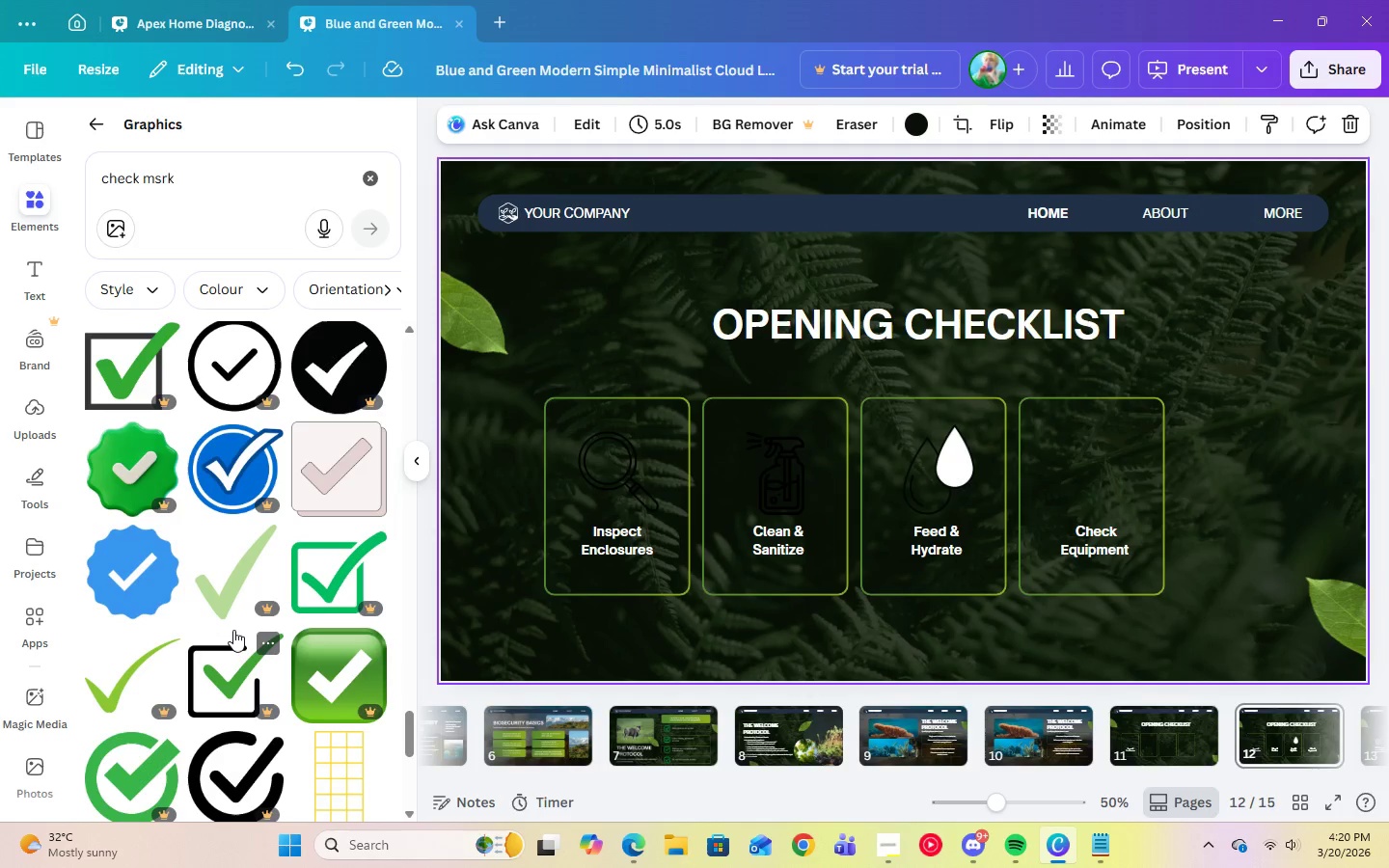 
scroll: coordinate [230, 605], scroll_direction: down, amount: 20.0
 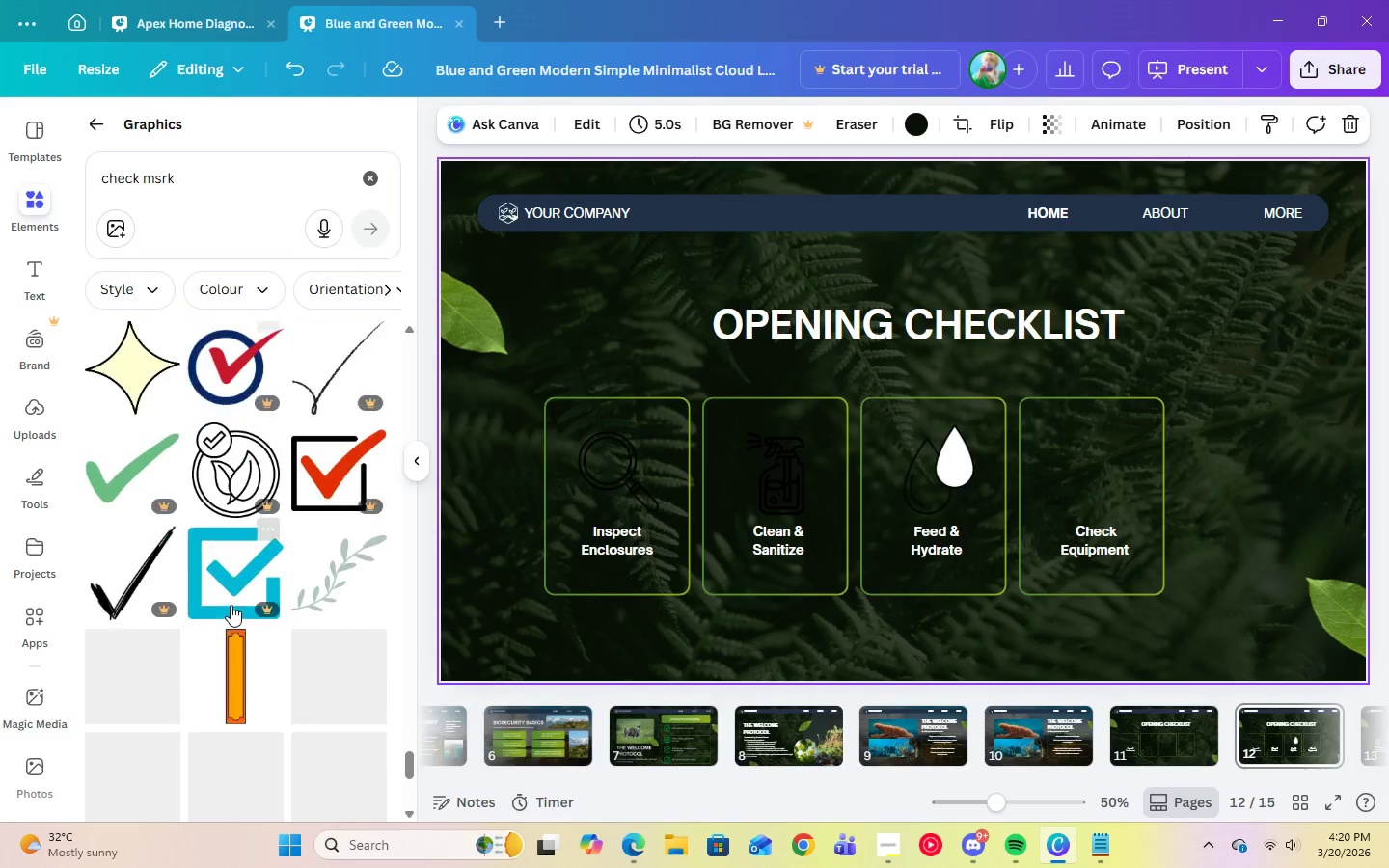 
scroll: coordinate [232, 620], scroll_direction: down, amount: 22.0
 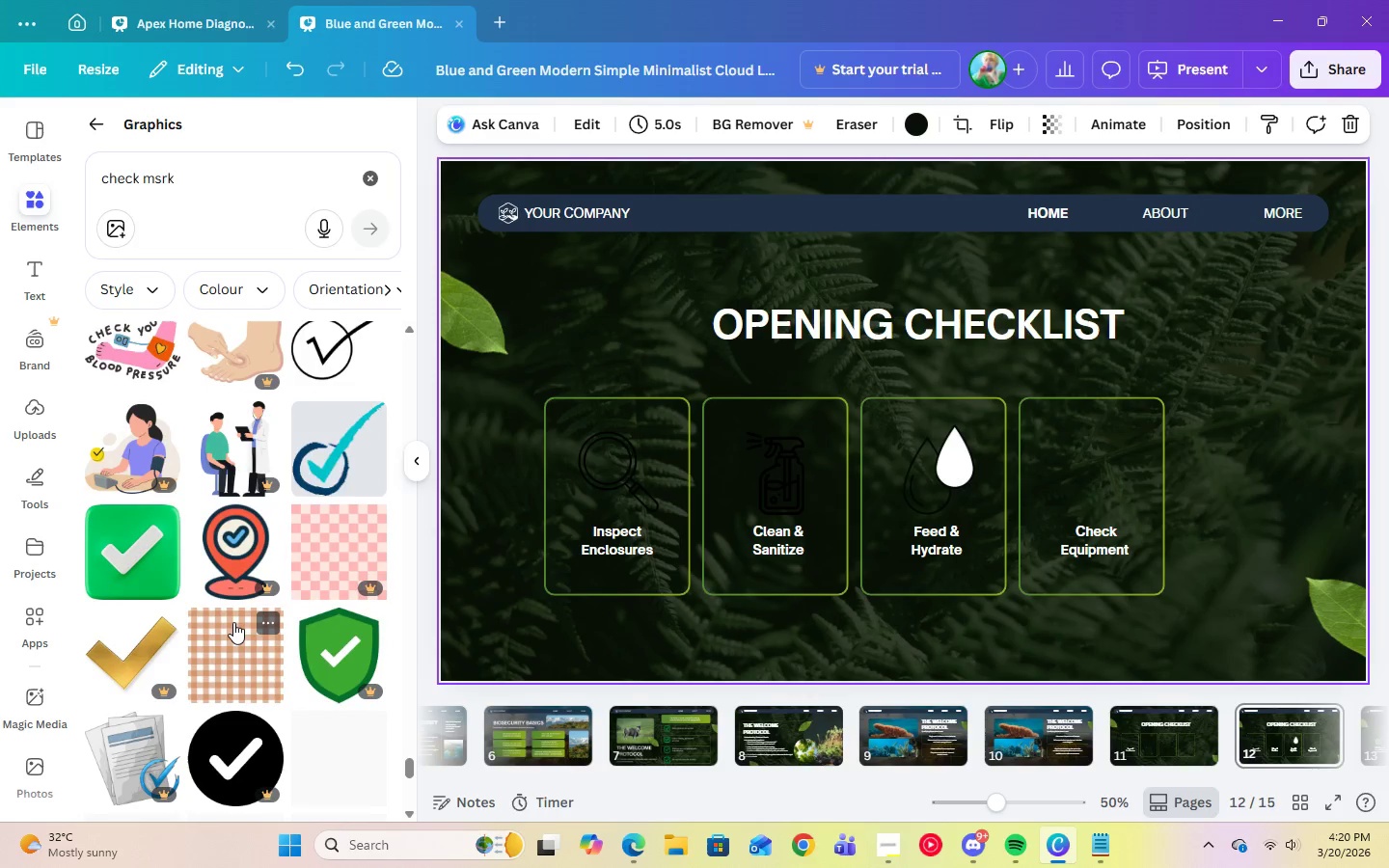 
scroll: coordinate [233, 622], scroll_direction: down, amount: 1.0
 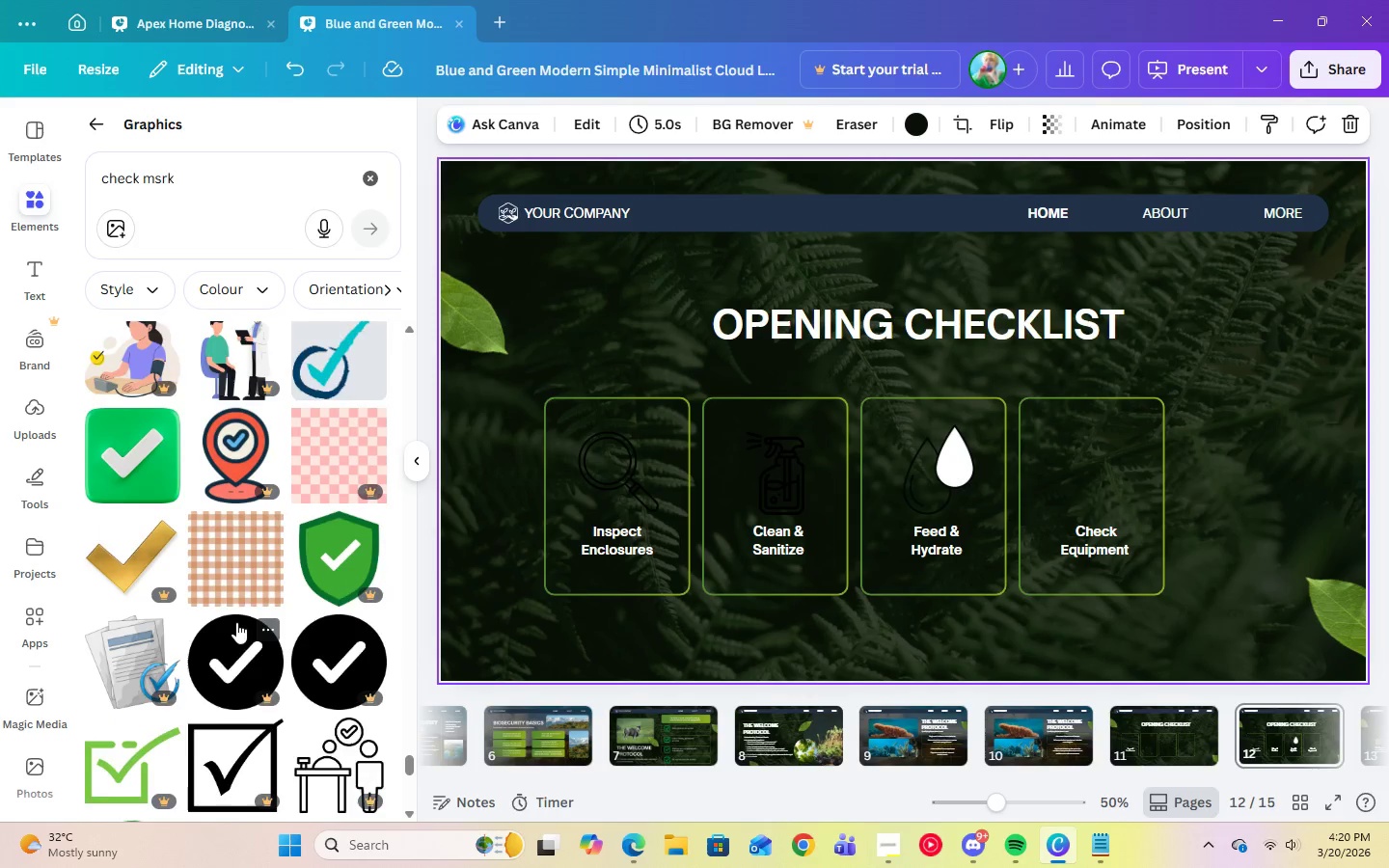 
scroll: coordinate [236, 622], scroll_direction: up, amount: 29.0
 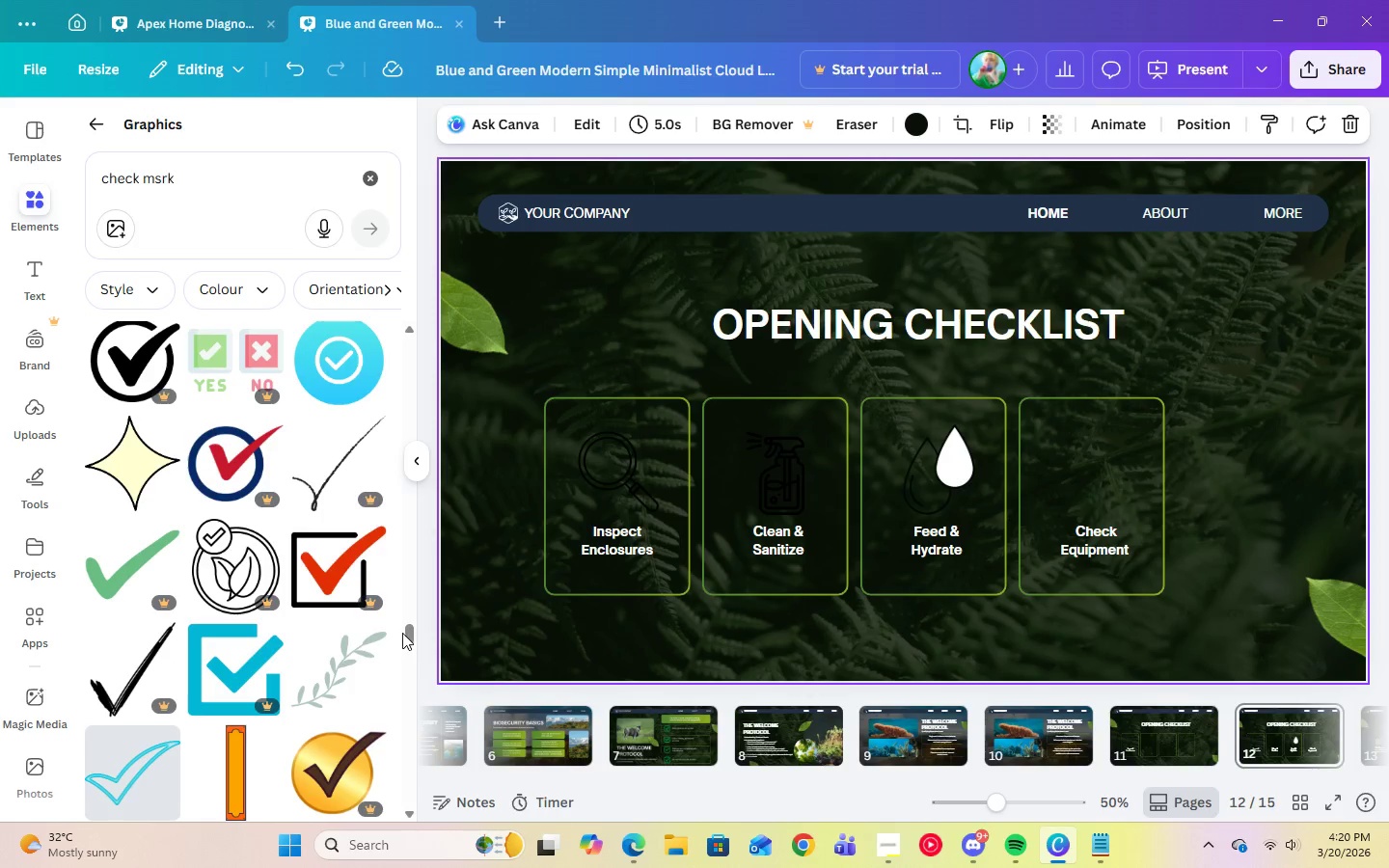 
left_click_drag(start_coordinate=[406, 637], to_coordinate=[409, 350])
 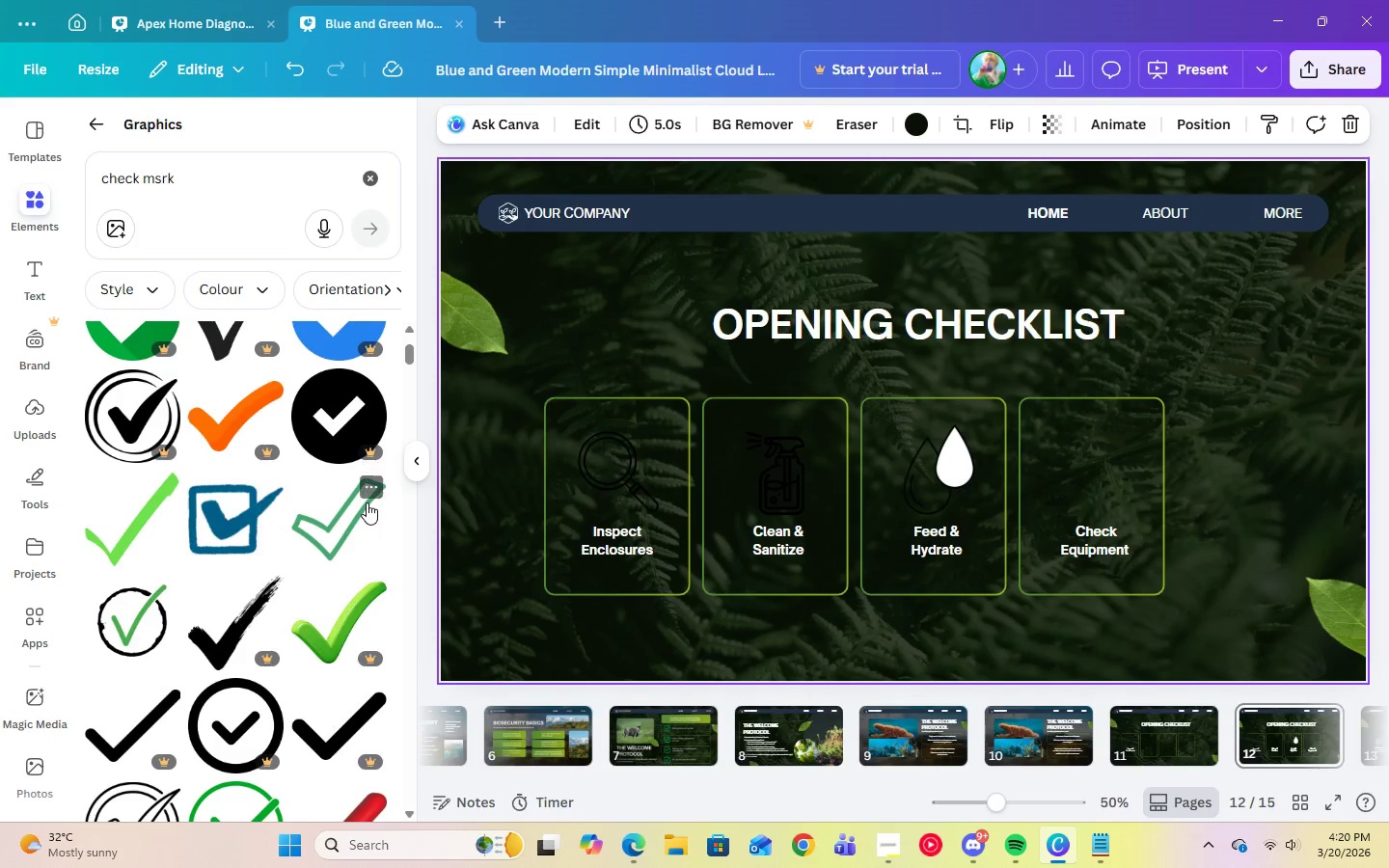 
scroll: coordinate [367, 502], scroll_direction: down, amount: 2.0
 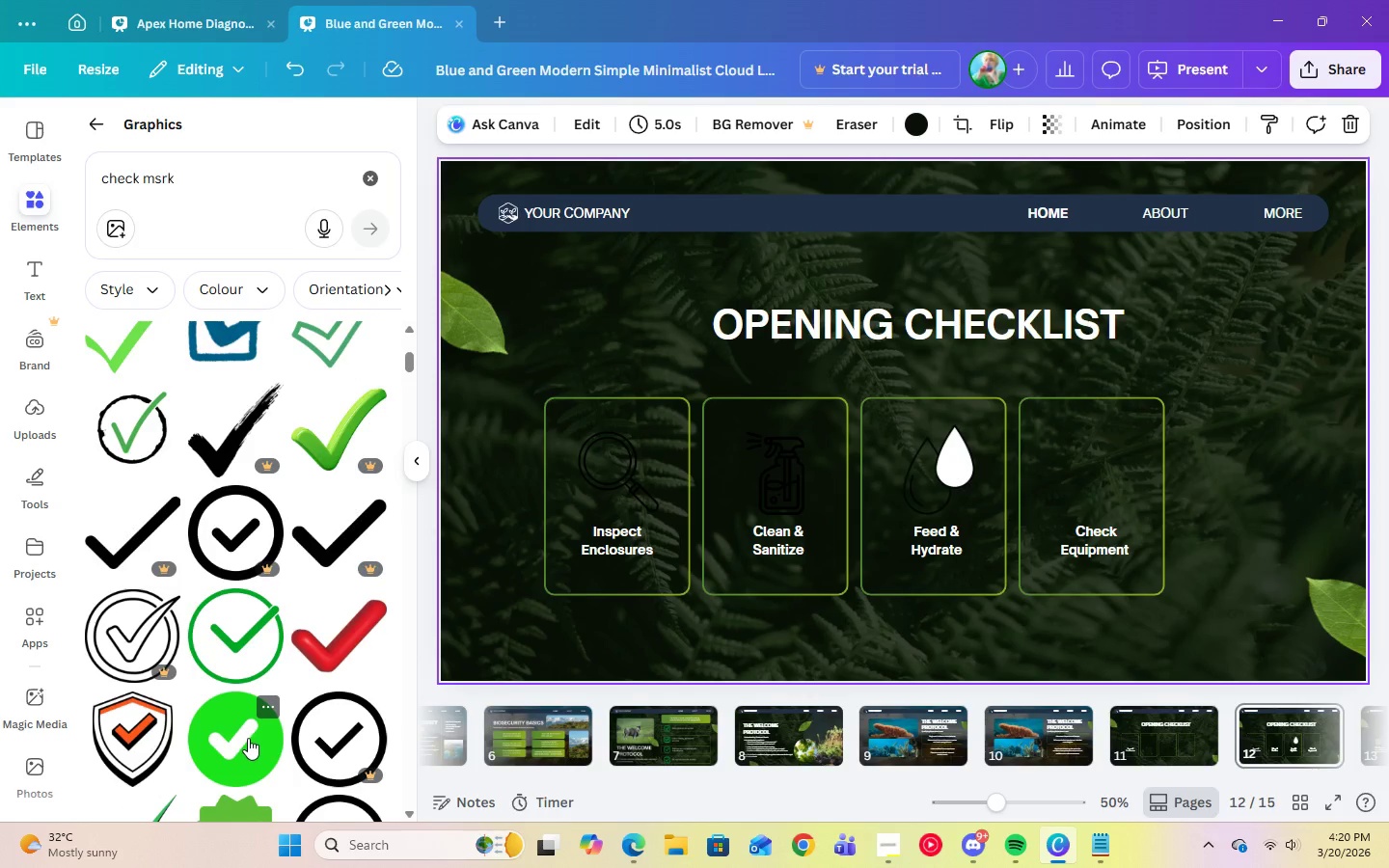 
left_click([248, 730])
 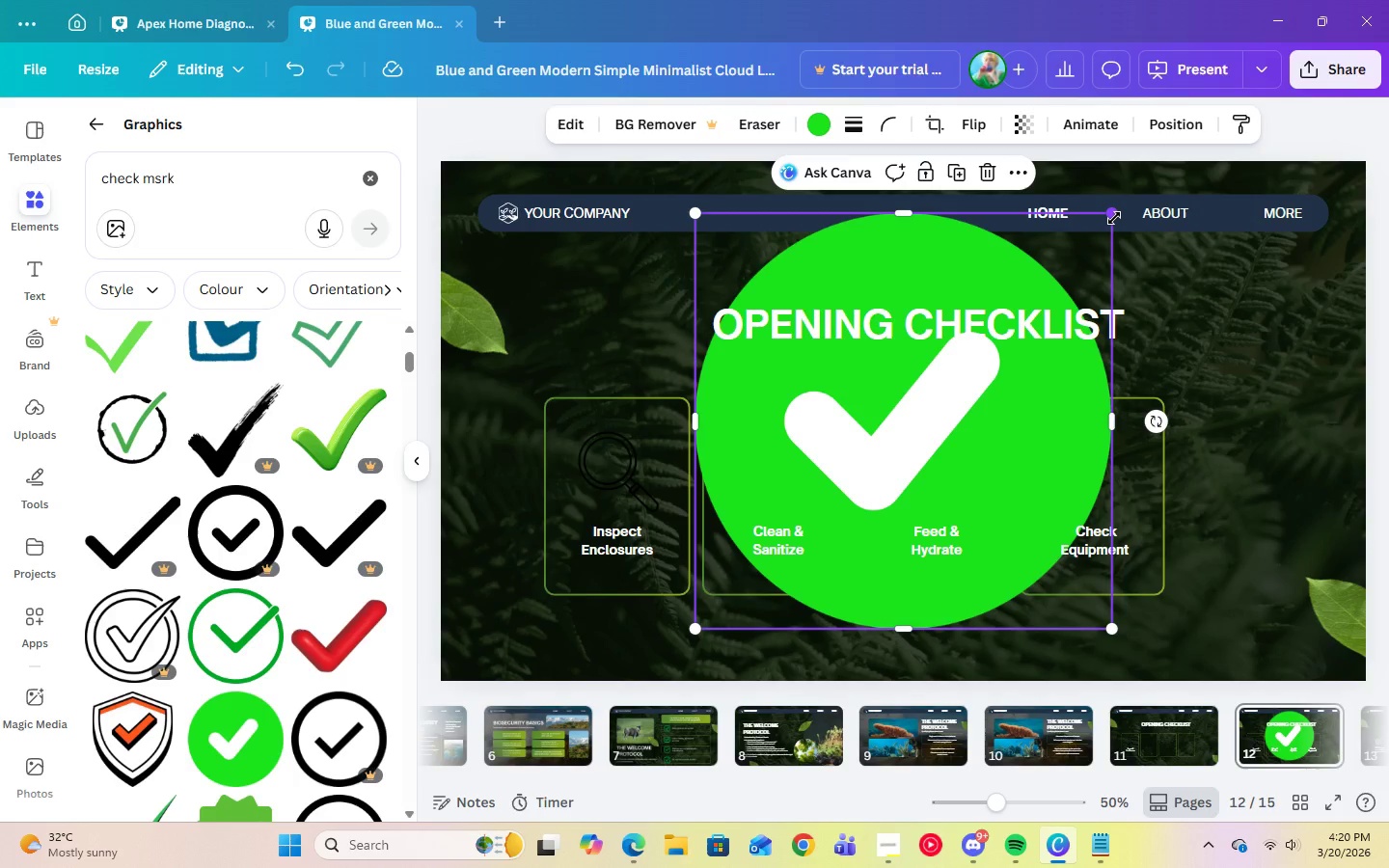 
left_click_drag(start_coordinate=[1112, 216], to_coordinate=[802, 592])
 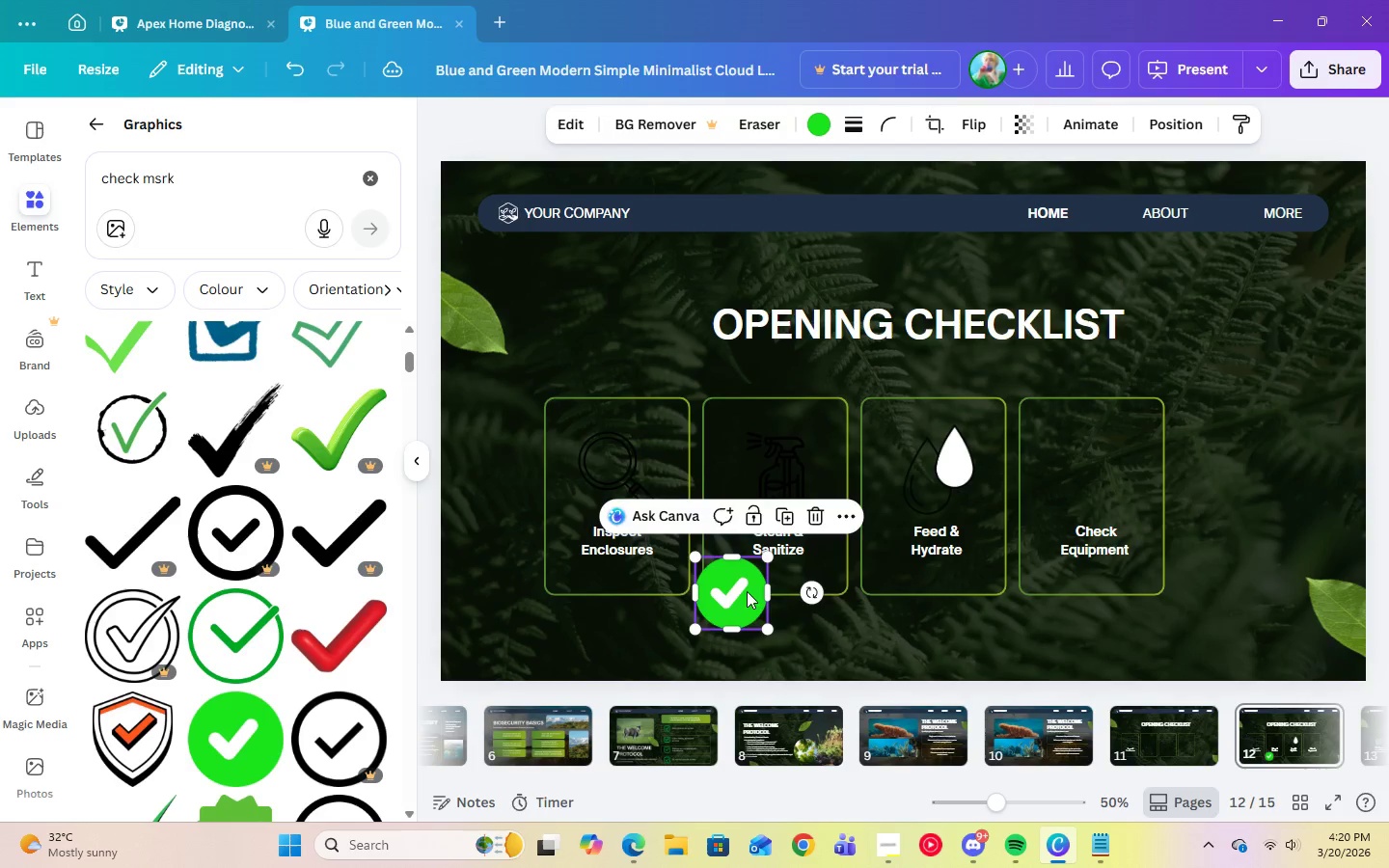 
left_click_drag(start_coordinate=[747, 591], to_coordinate=[1107, 466])
 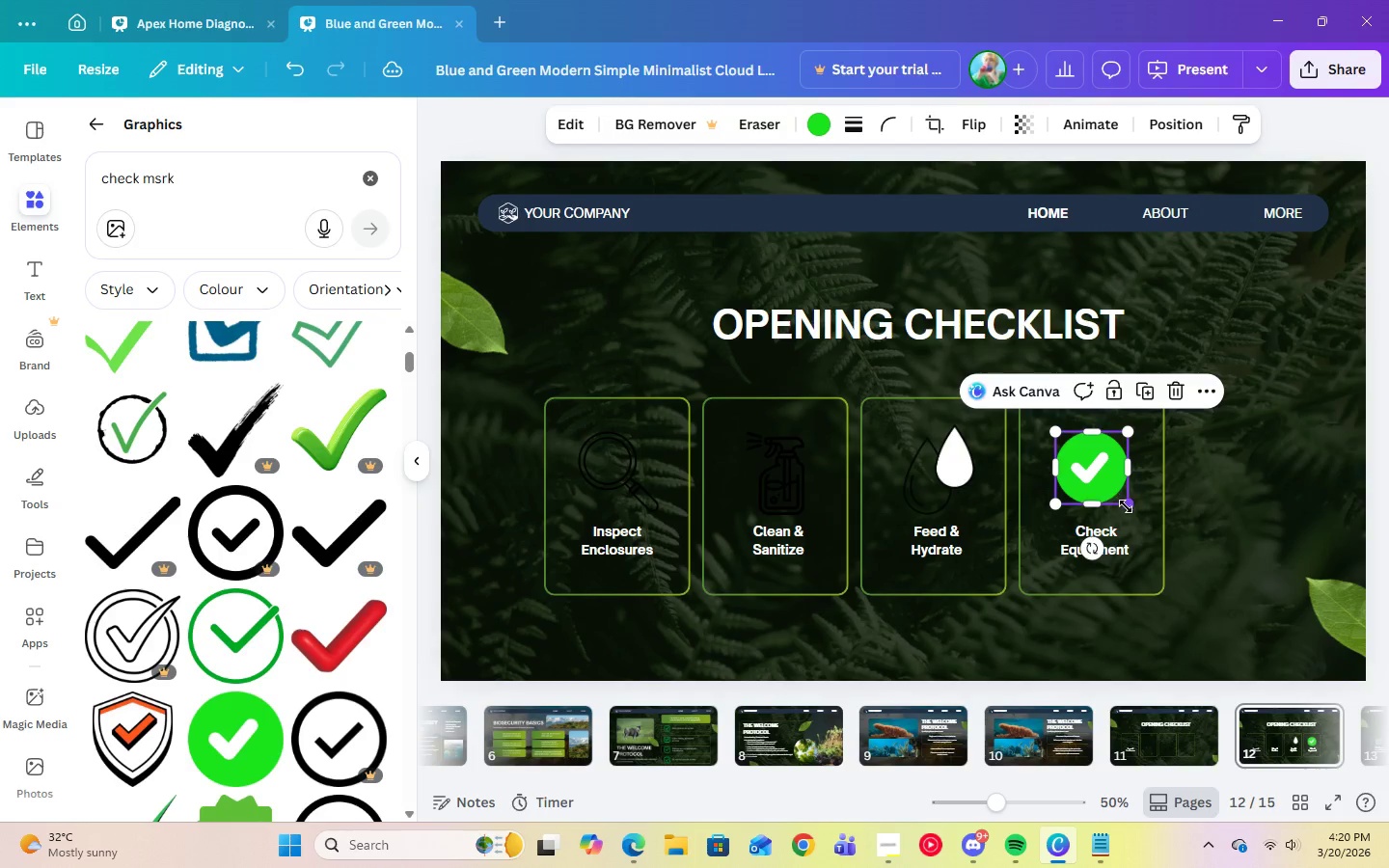 
left_click_drag(start_coordinate=[1126, 507], to_coordinate=[1130, 524])
 